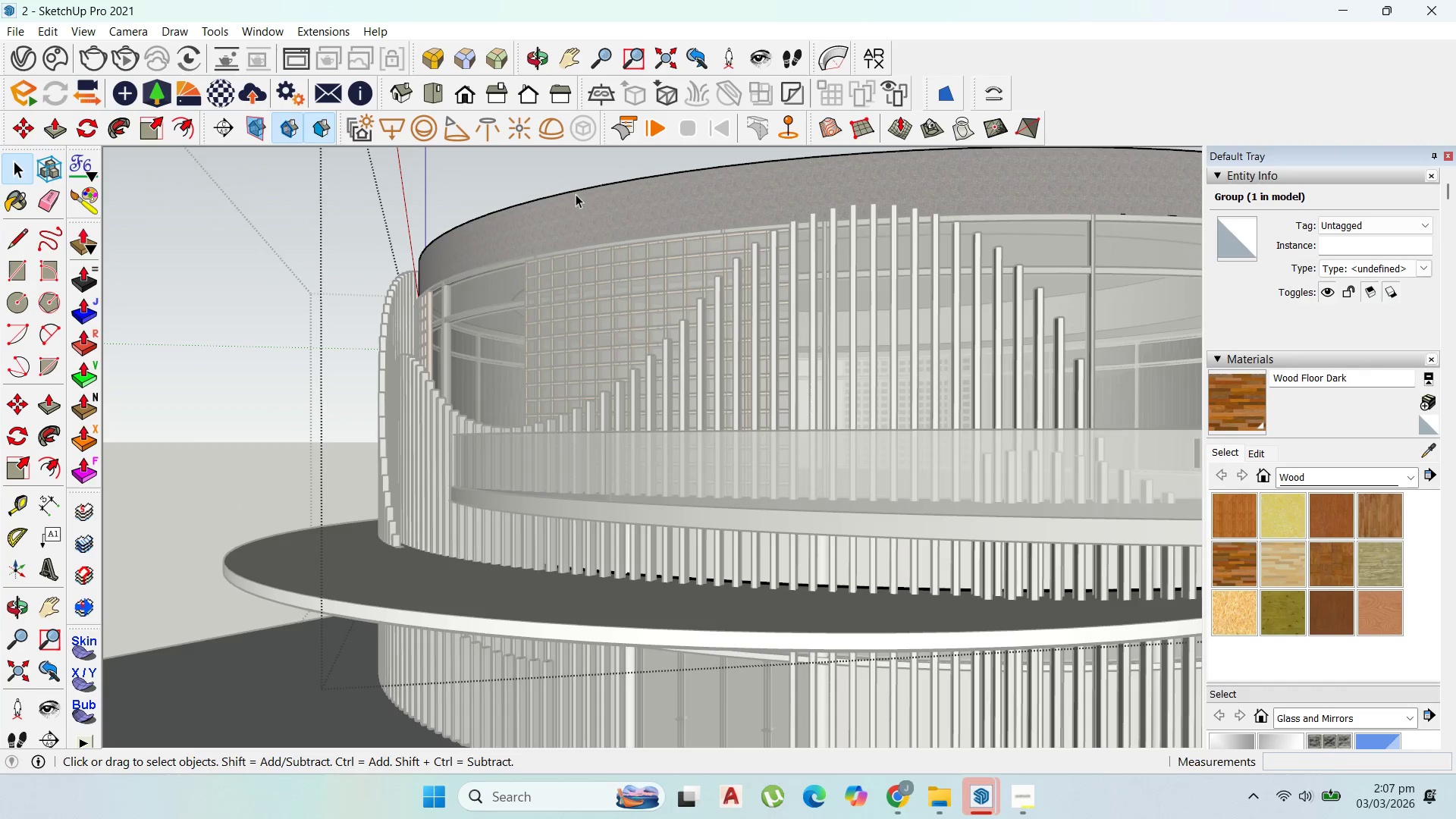 
triple_click([576, 194])
 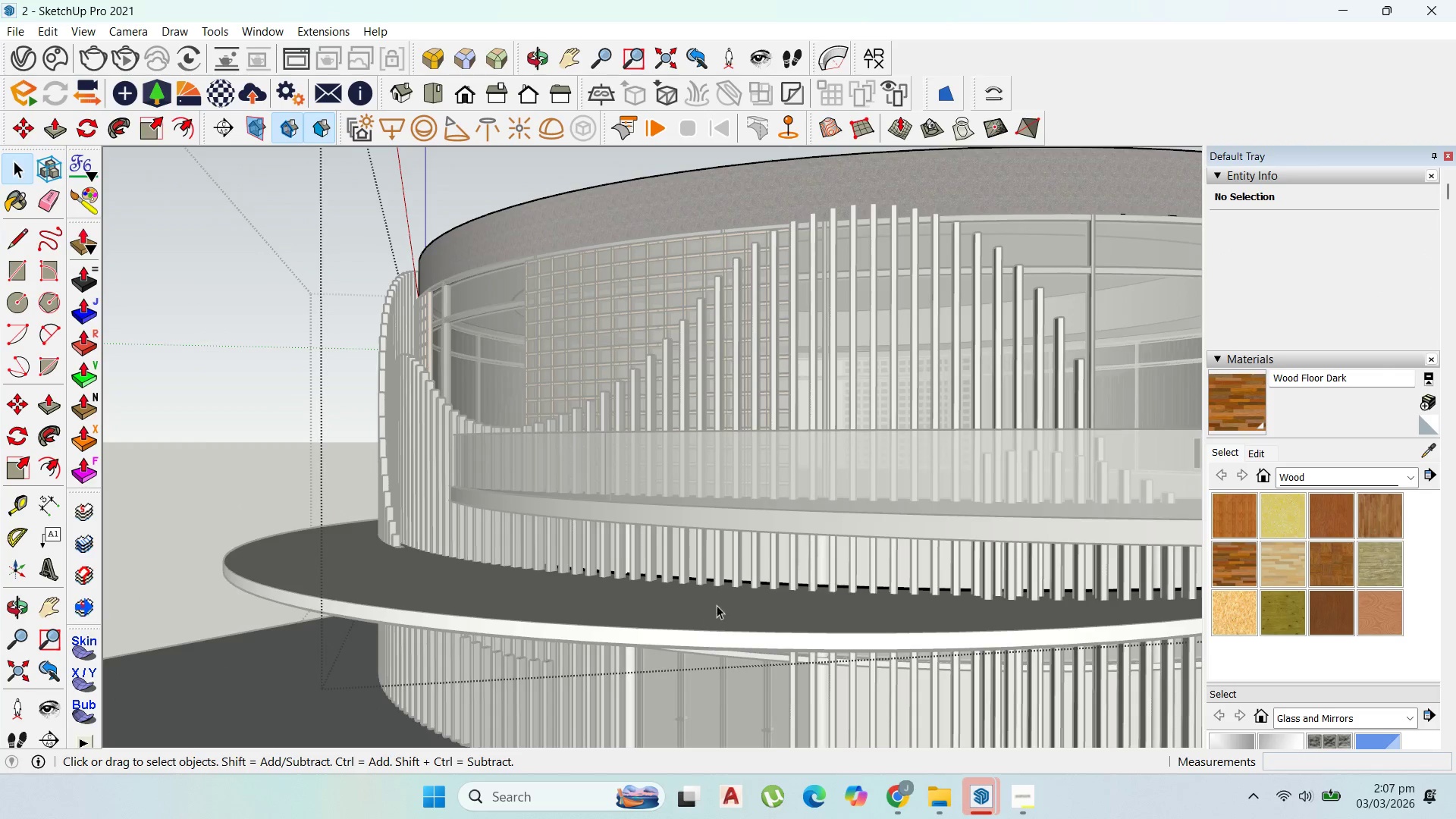 
scroll: coordinate [740, 572], scroll_direction: up, amount: 8.0
 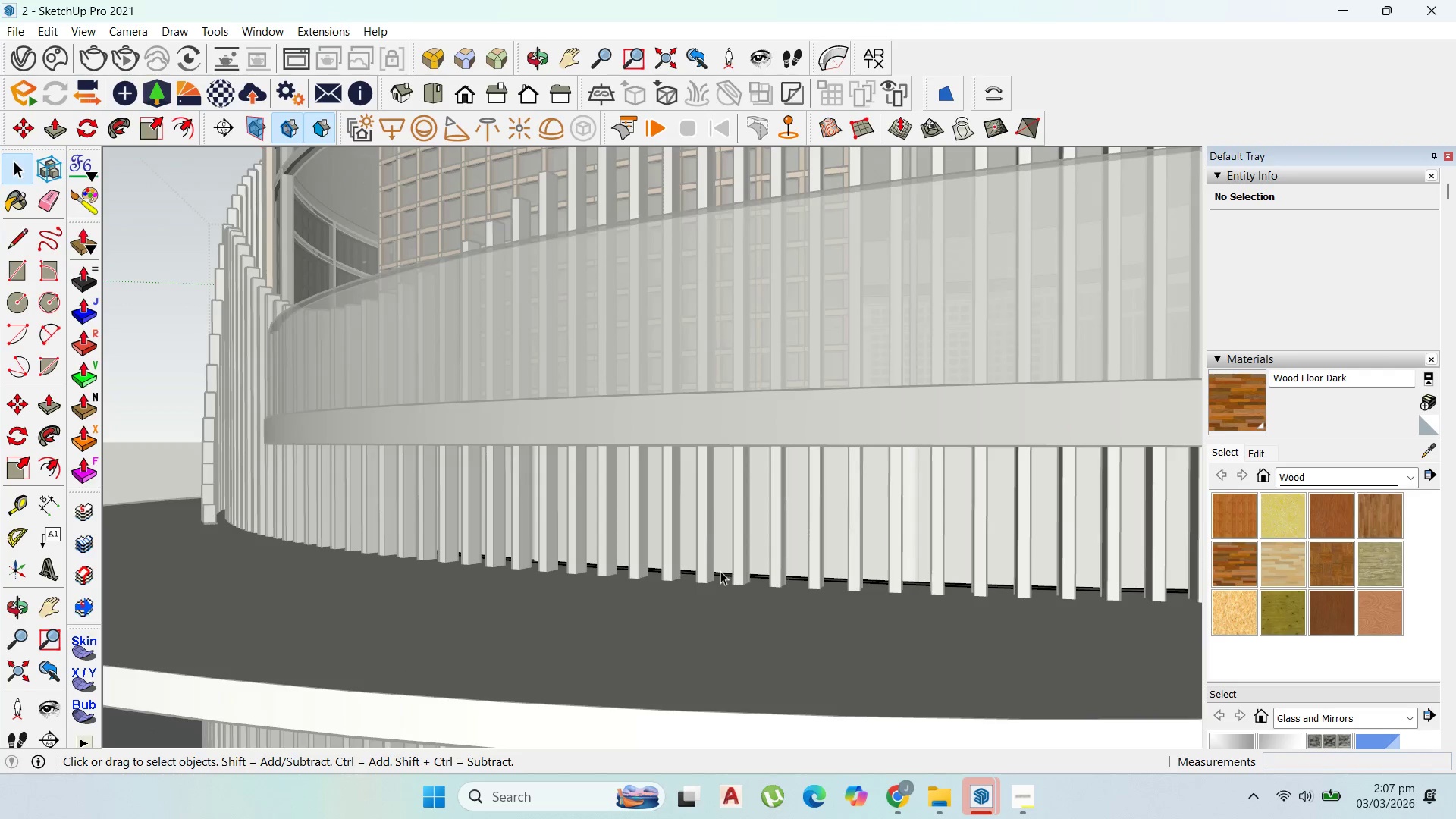 
left_click([720, 571])
 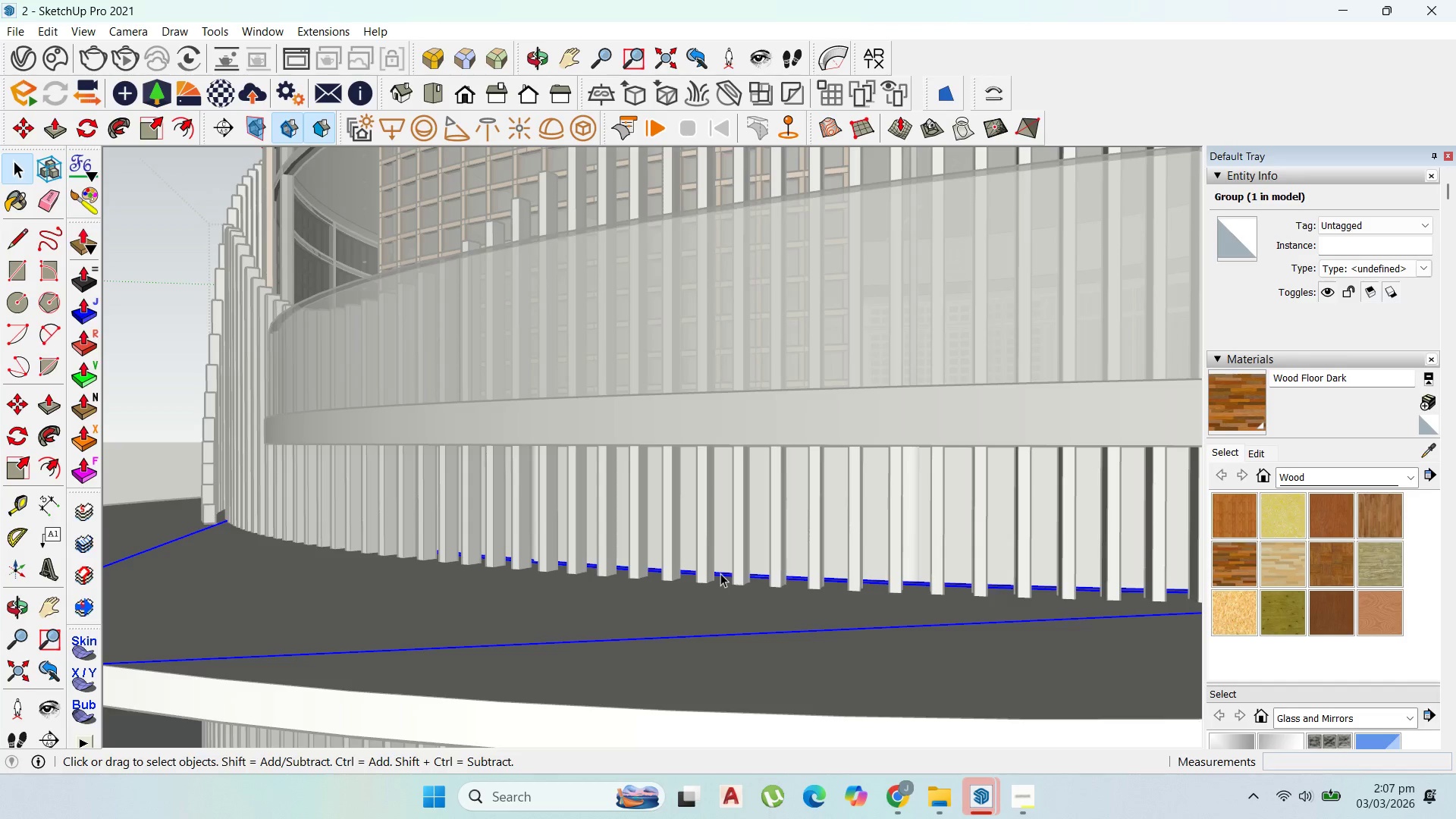 
key(M)
 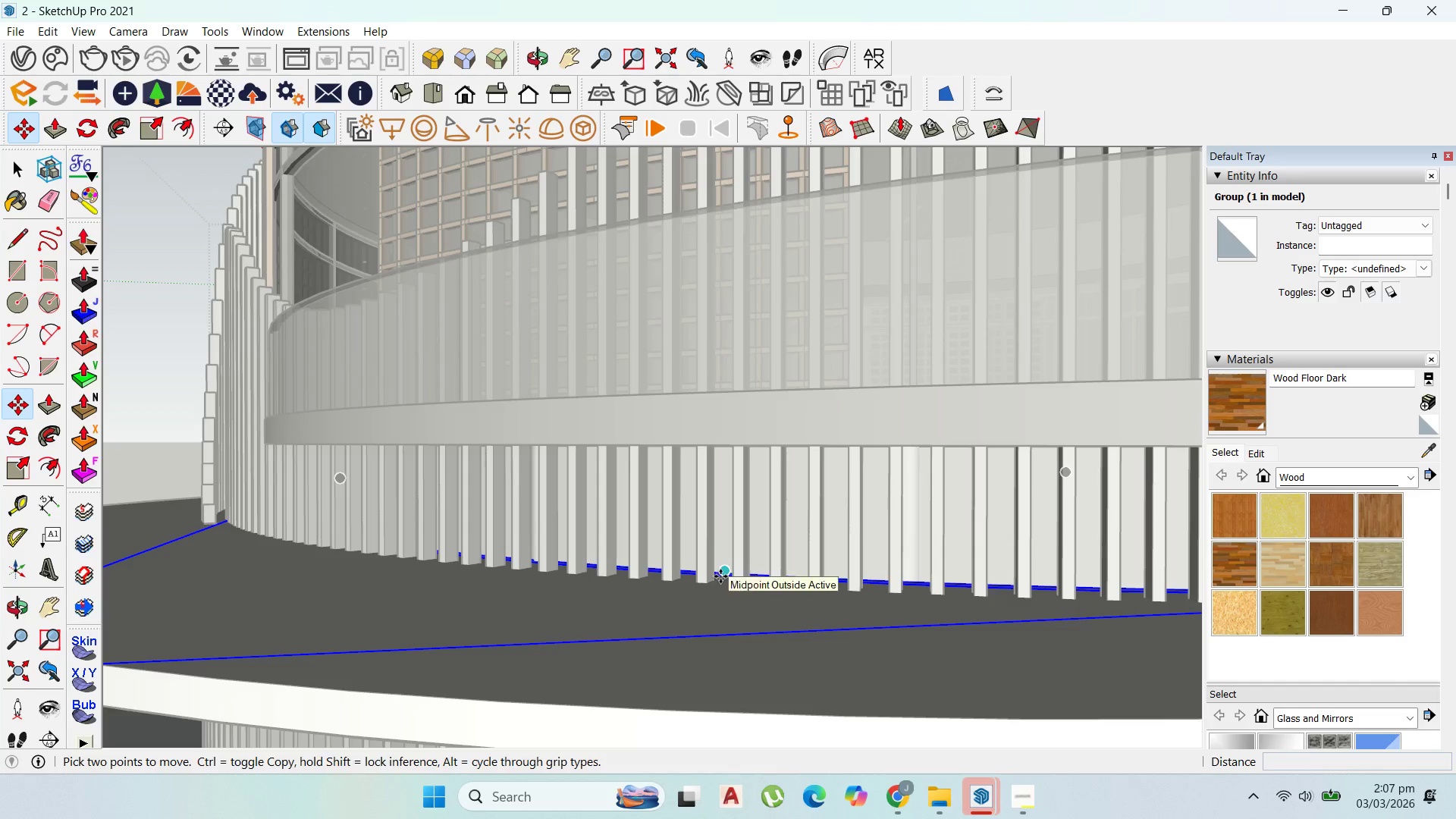 
left_click([720, 576])
 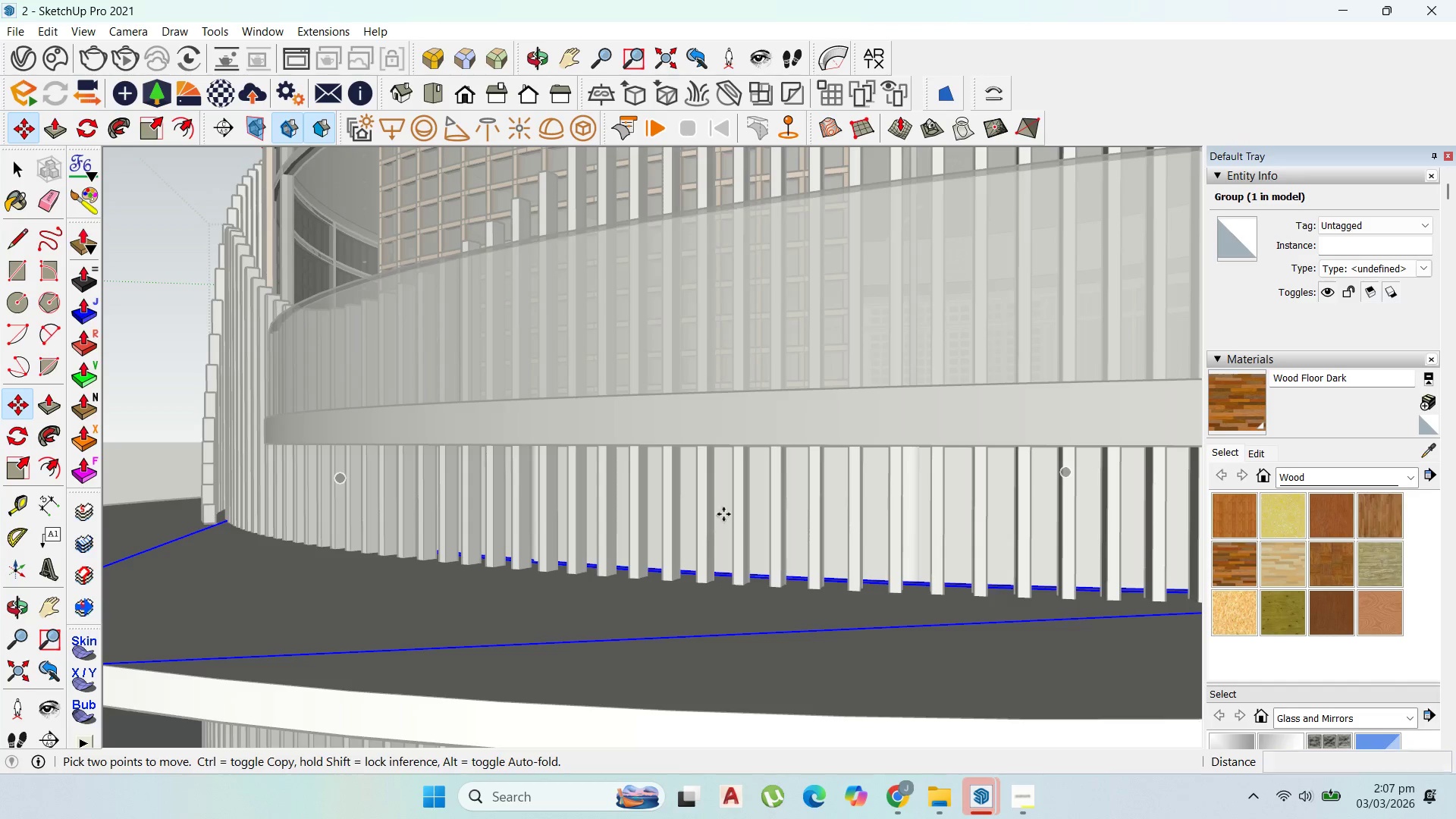 
scroll: coordinate [729, 485], scroll_direction: down, amount: 11.0
 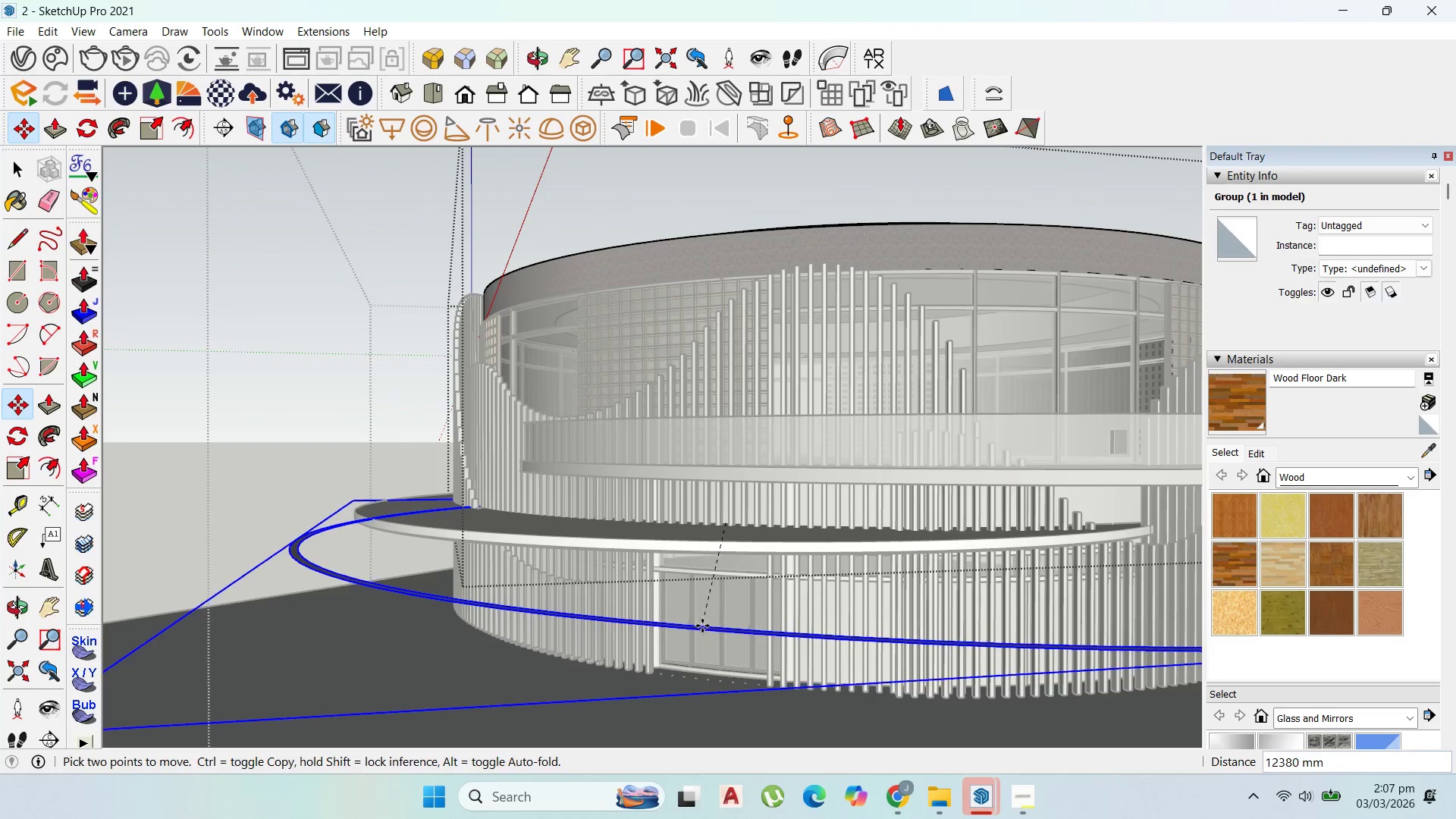 
scroll: coordinate [704, 627], scroll_direction: up, amount: 1.0
 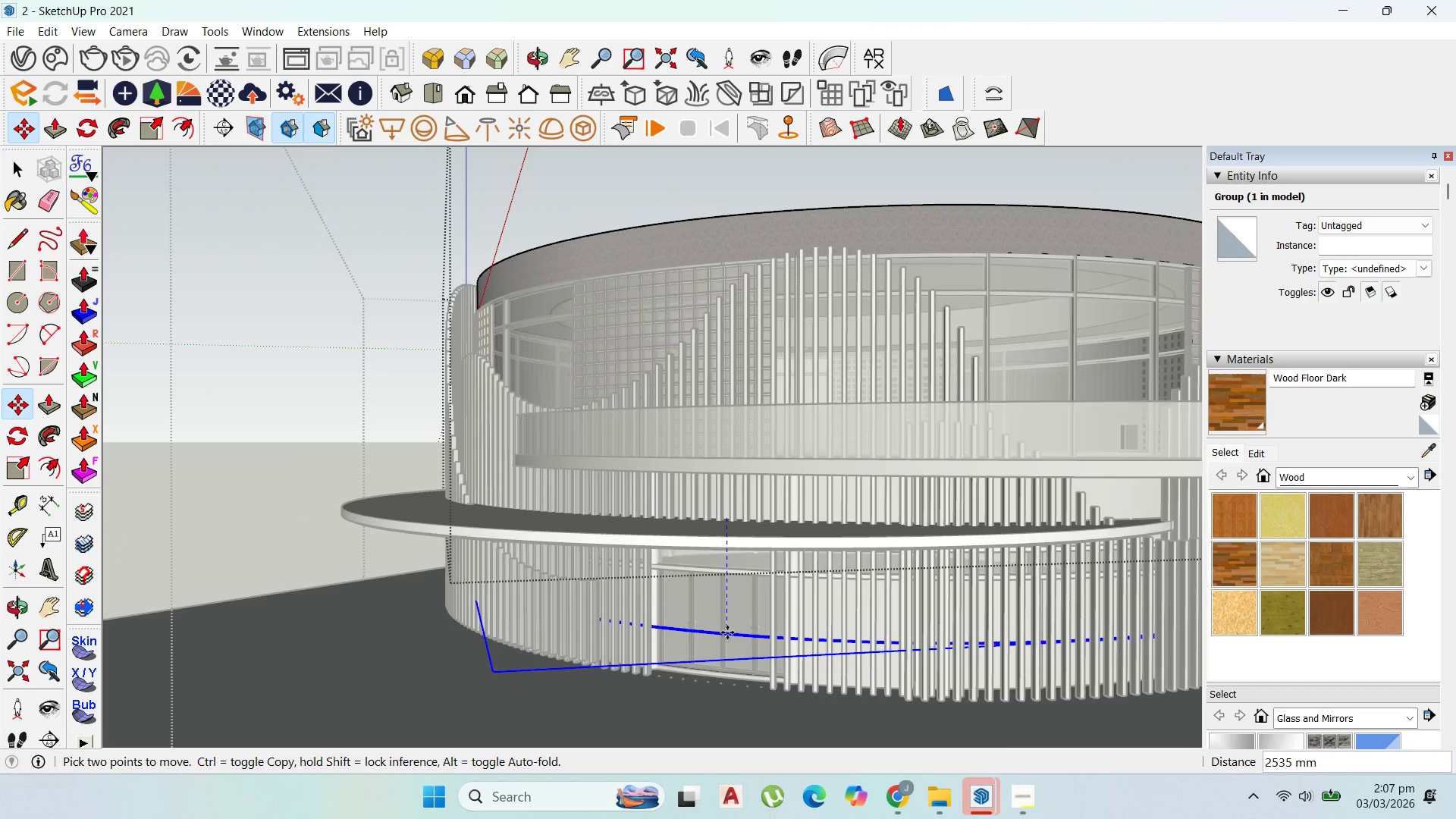 
hold_key(key=ShiftLeft, duration=1.5)
hold_key(key=ShiftLeft, duration=1.53)
scroll: coordinate [724, 692], scroll_direction: up, amount: 11.0
 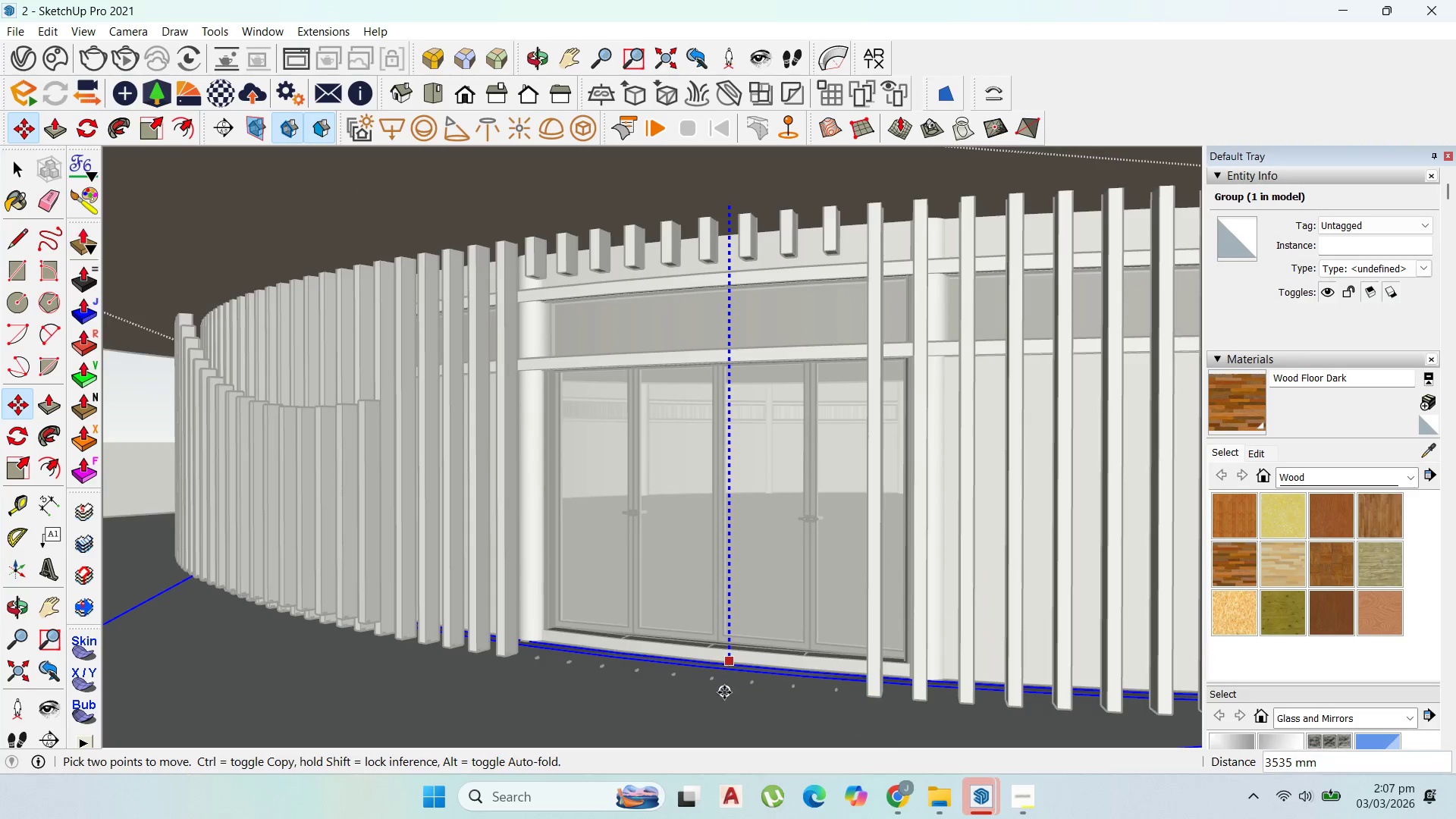 
hold_key(key=ShiftLeft, duration=1.16)
left_click([720, 644])
 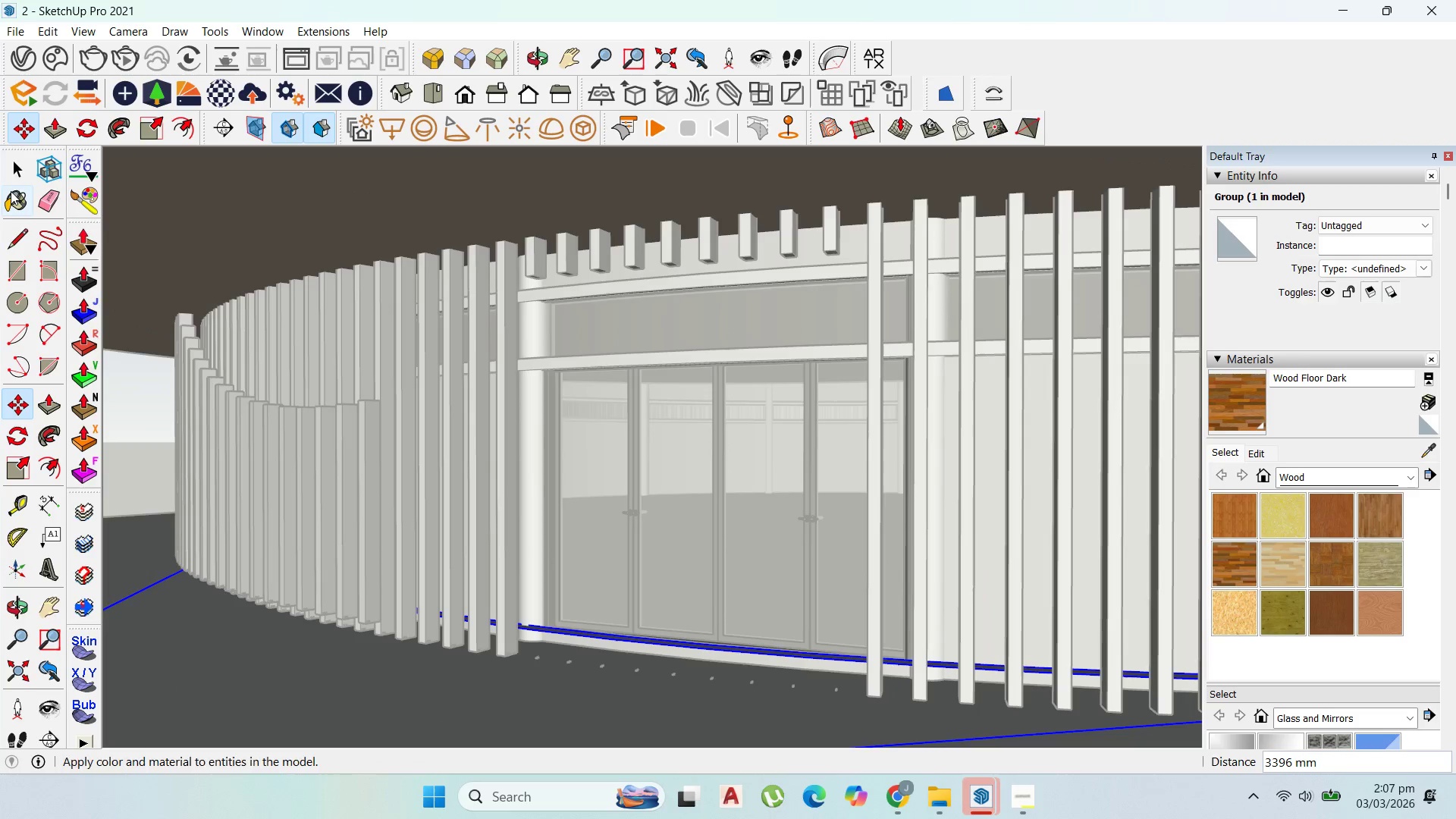 
left_click([16, 166])
 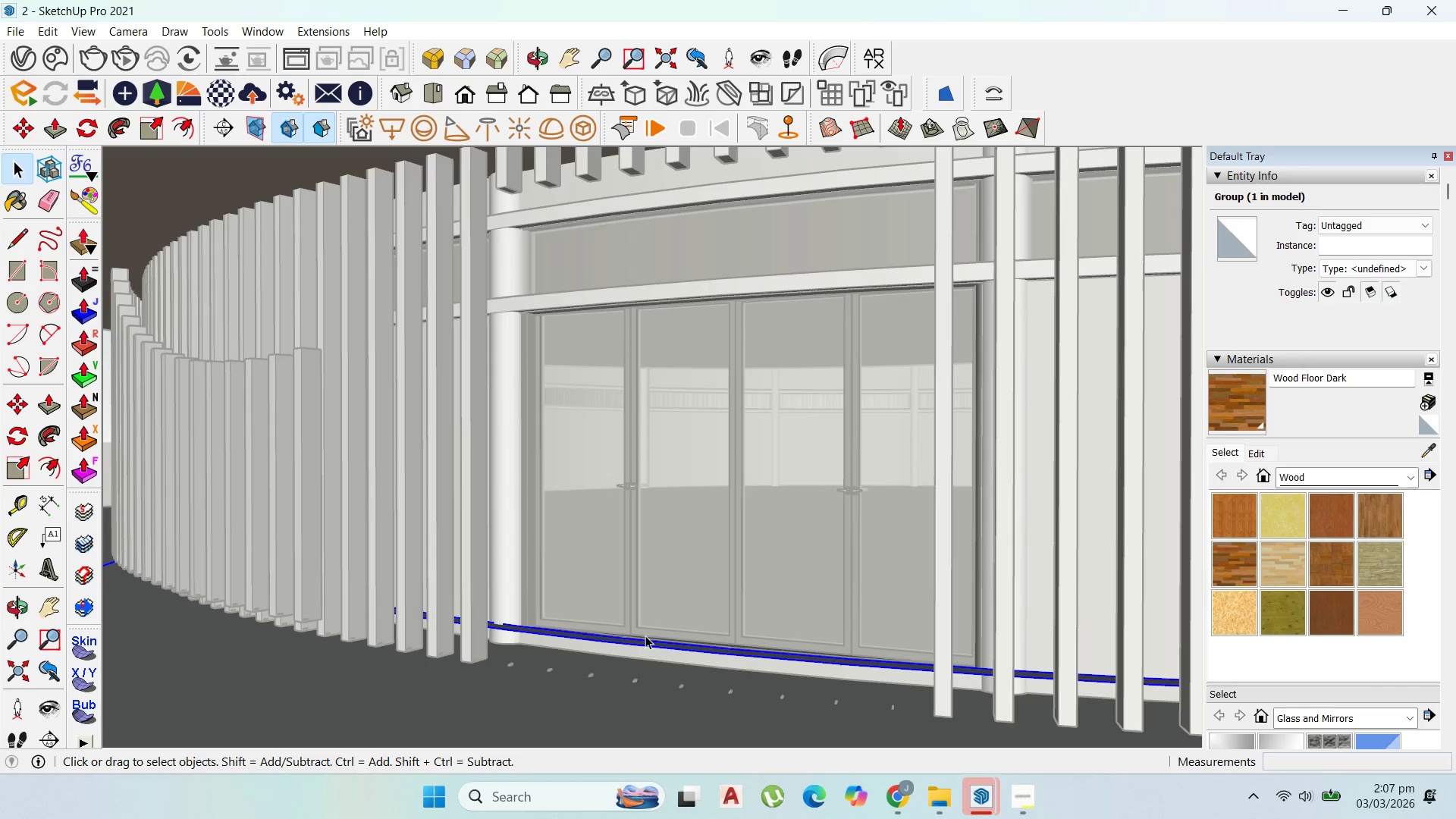 
scroll: coordinate [645, 635], scroll_direction: up, amount: 2.0
 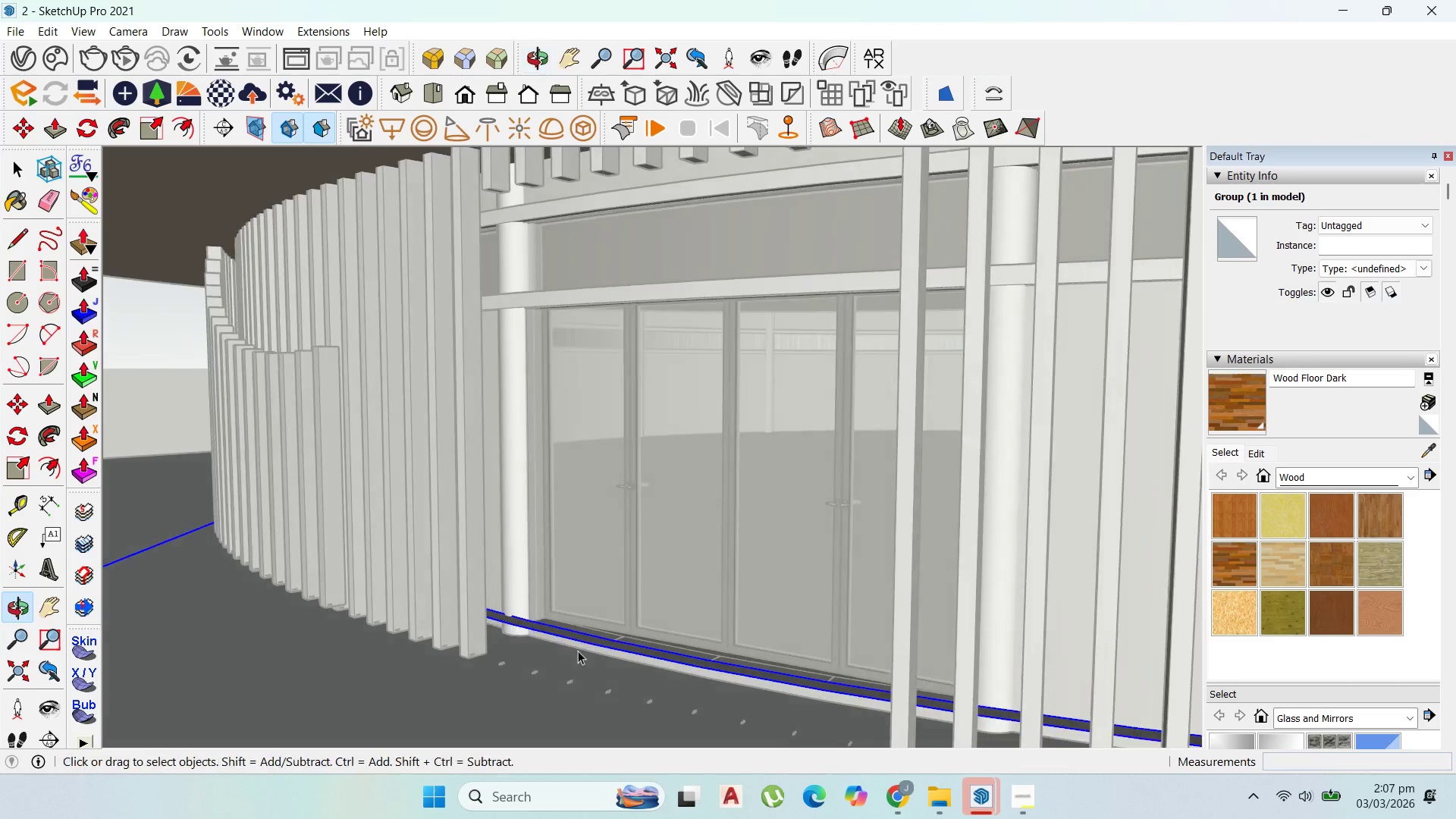 
double_click([592, 642])
 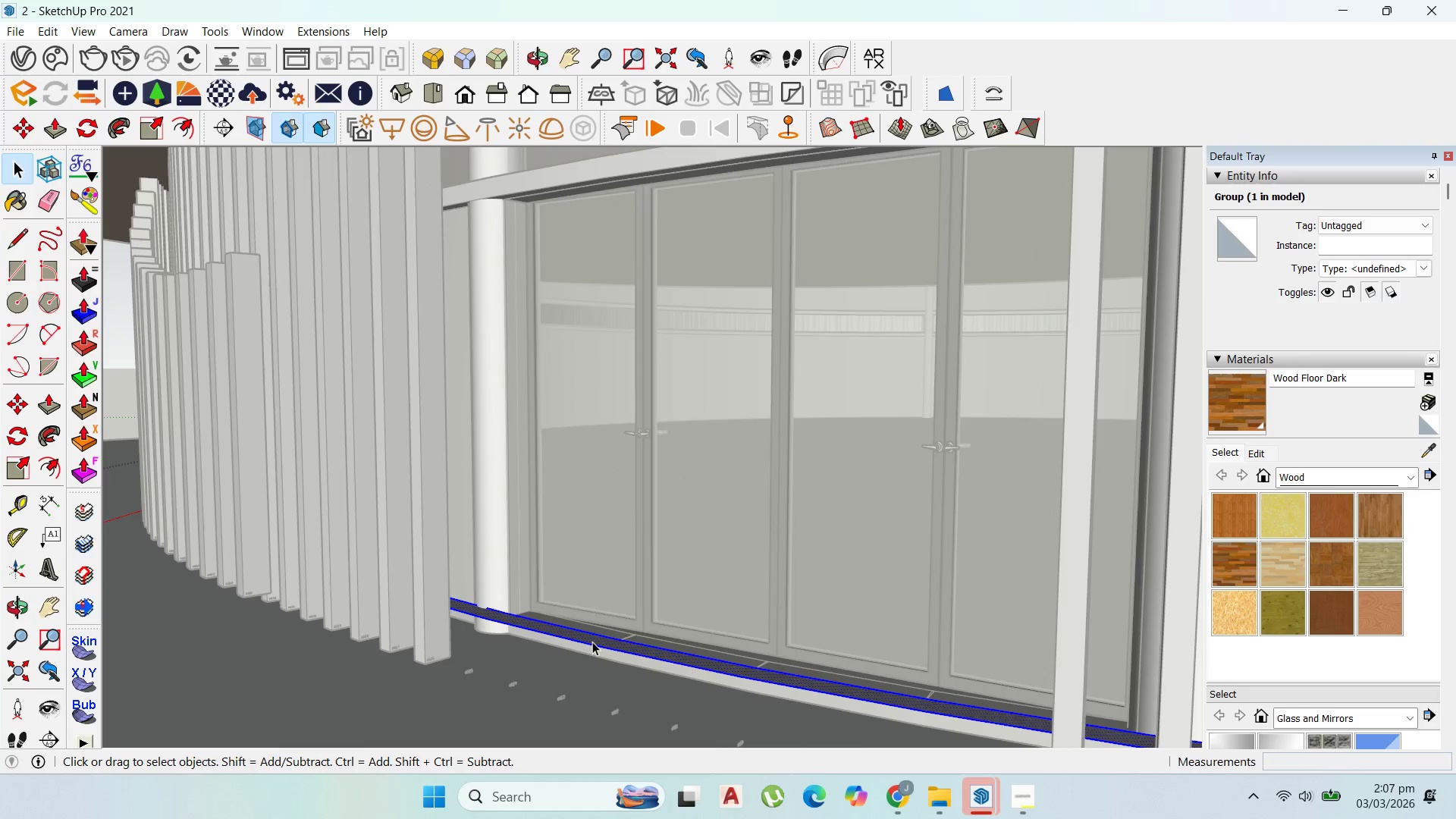 
scroll: coordinate [592, 642], scroll_direction: up, amount: 3.0
 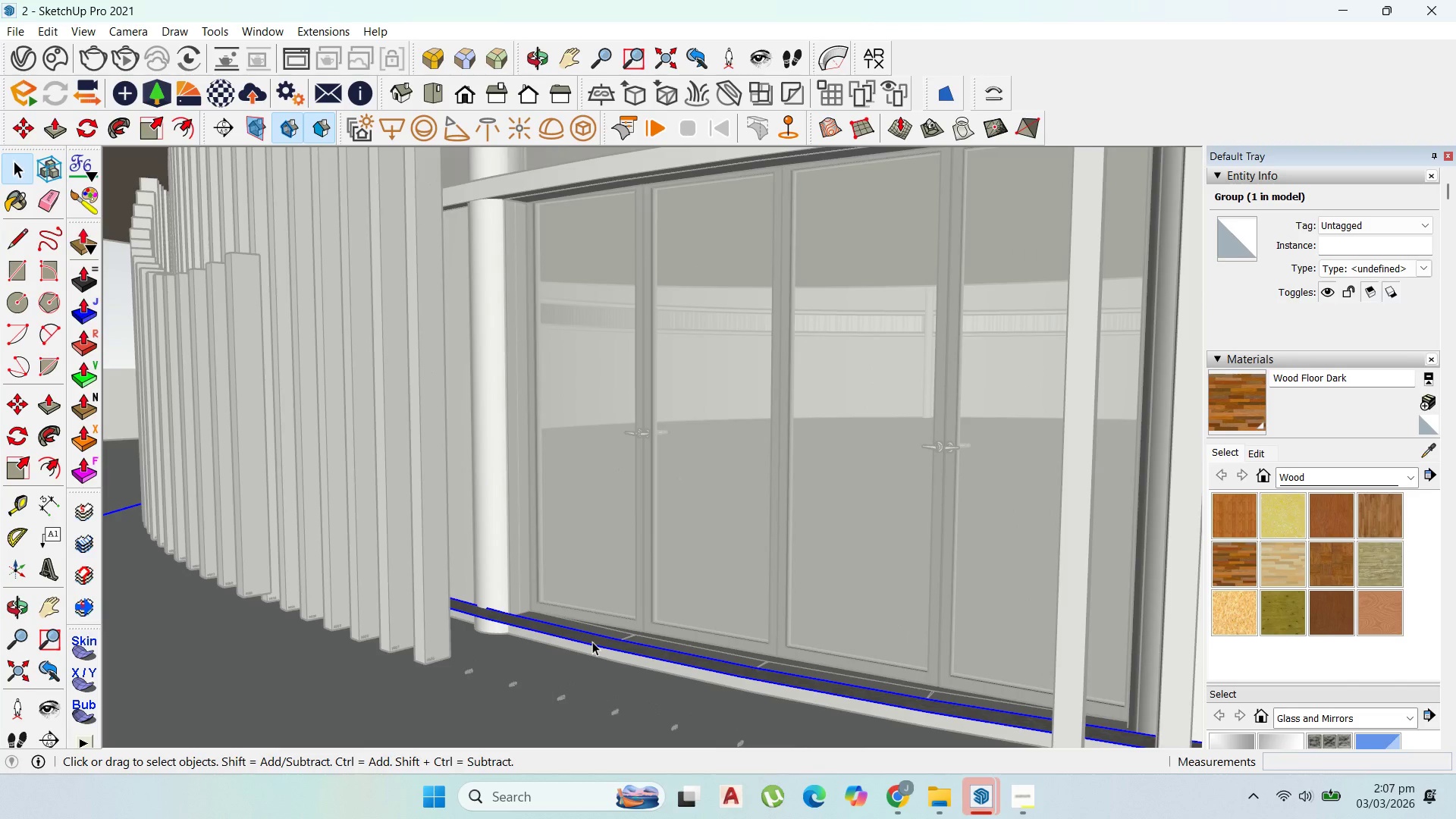 
triple_click([592, 642])
 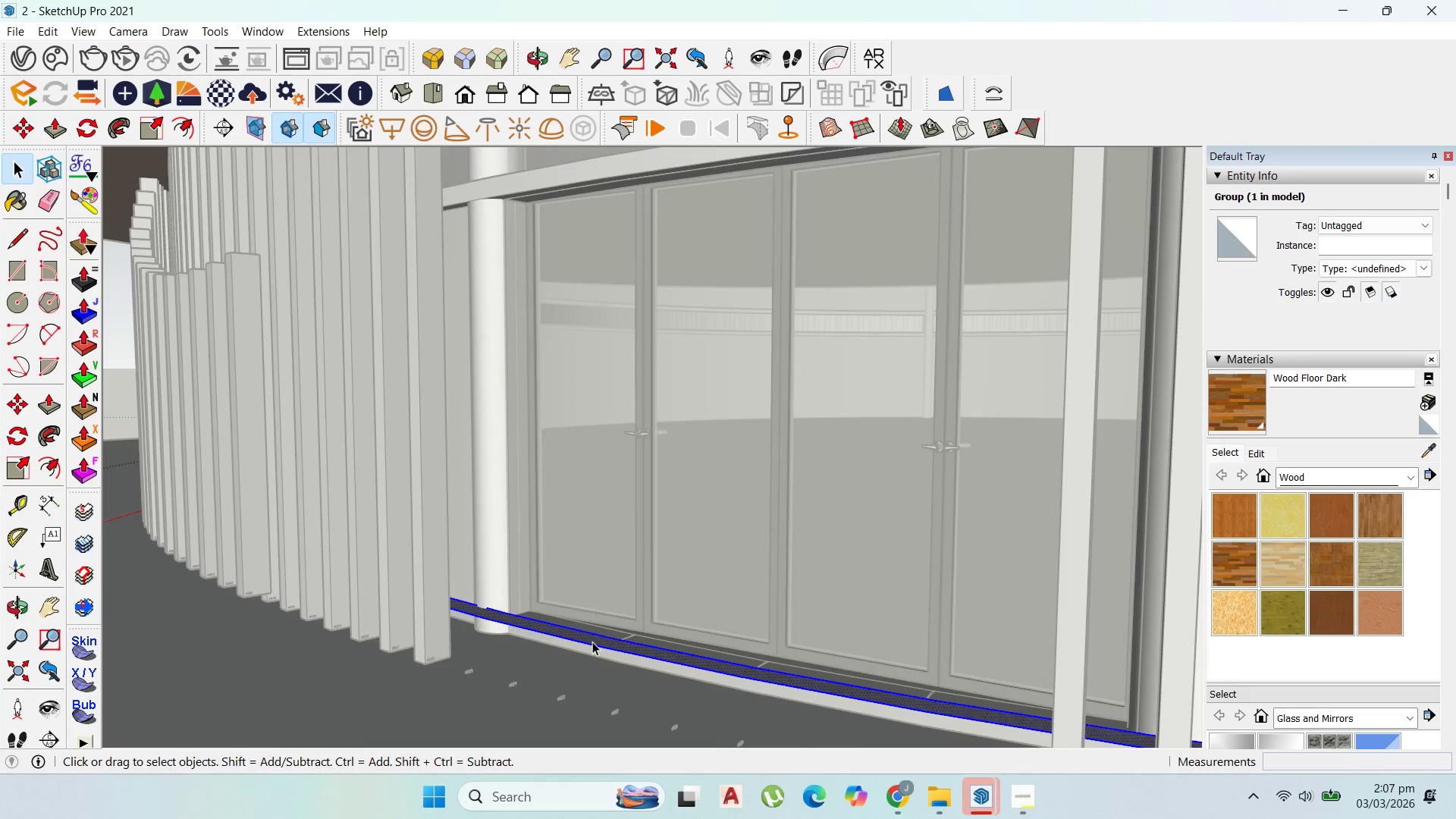 
triple_click([592, 642])
 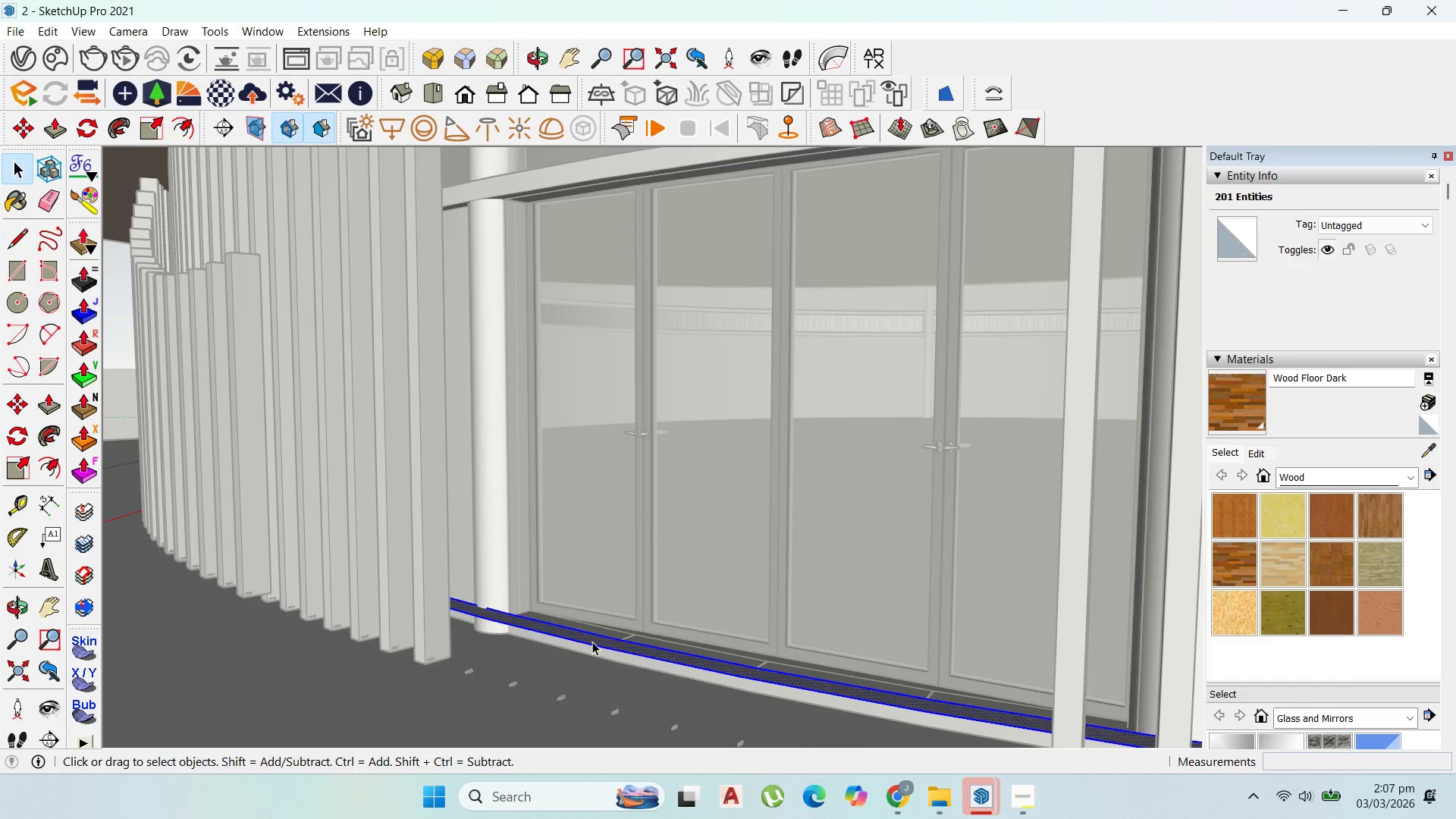 
scroll: coordinate [592, 642], scroll_direction: up, amount: 1.0
 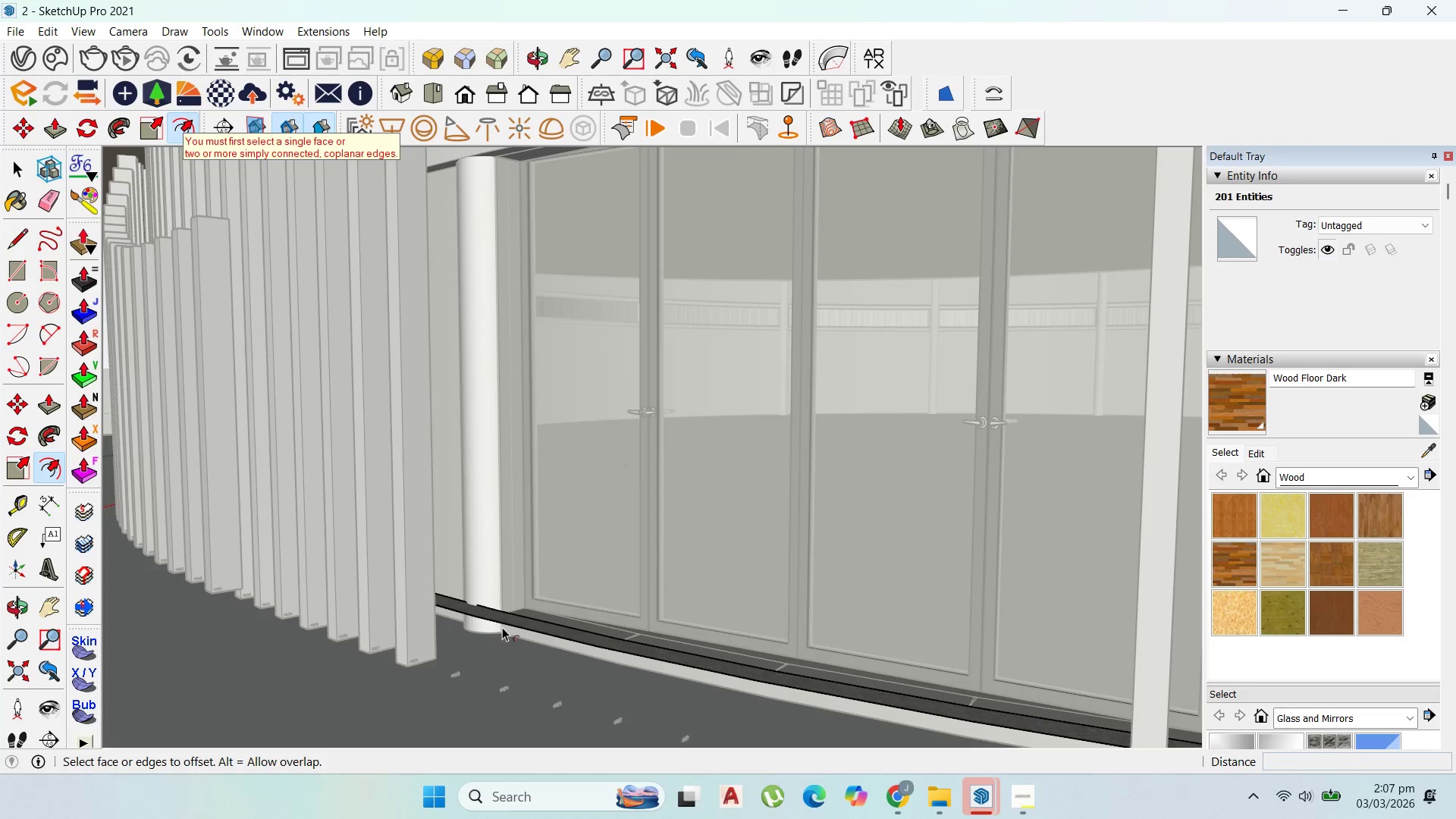 
left_click_drag(start_coordinate=[501, 623], to_coordinate=[450, 645])
 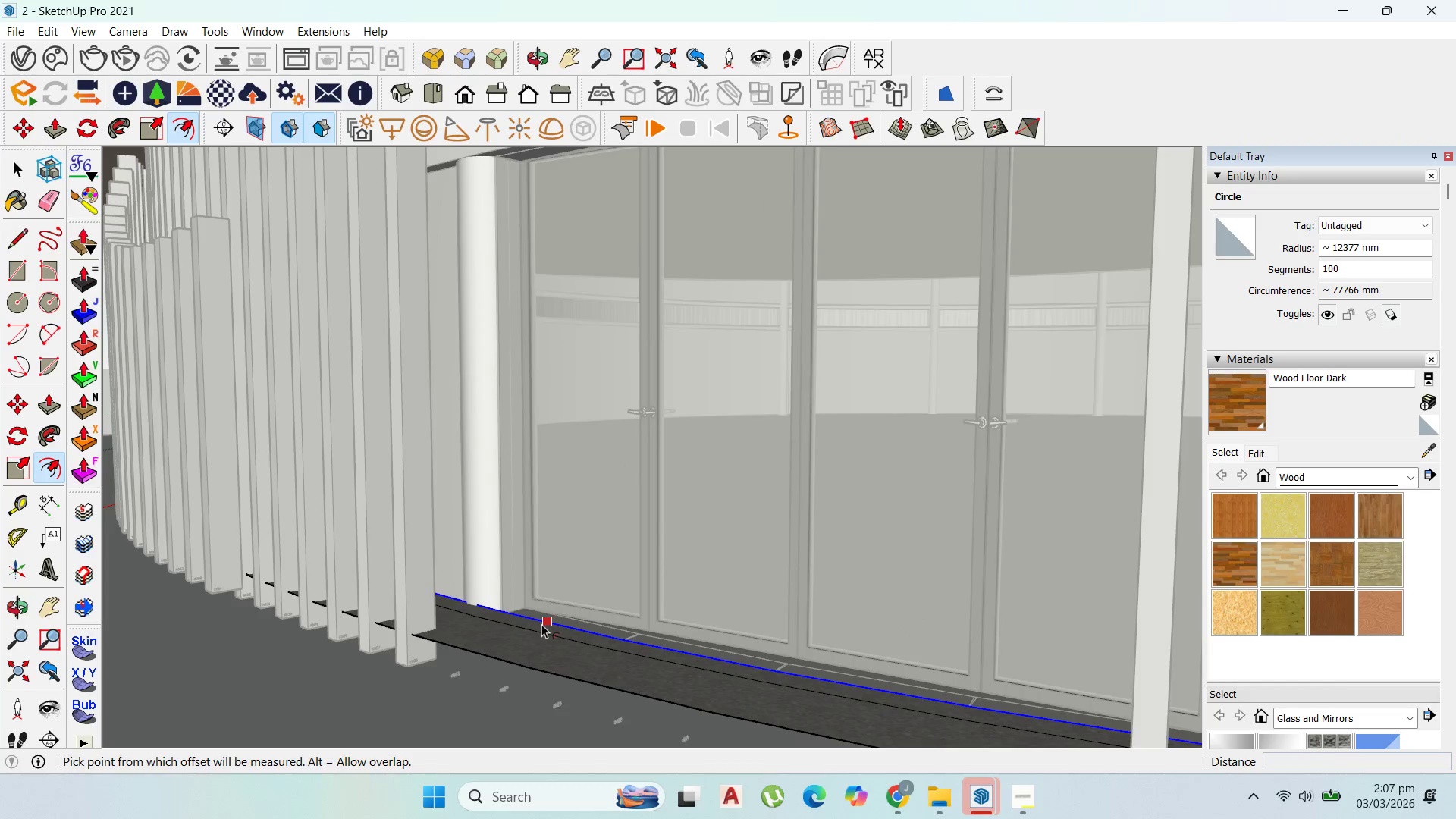 
scroll: coordinate [541, 624], scroll_direction: up, amount: 1.0
 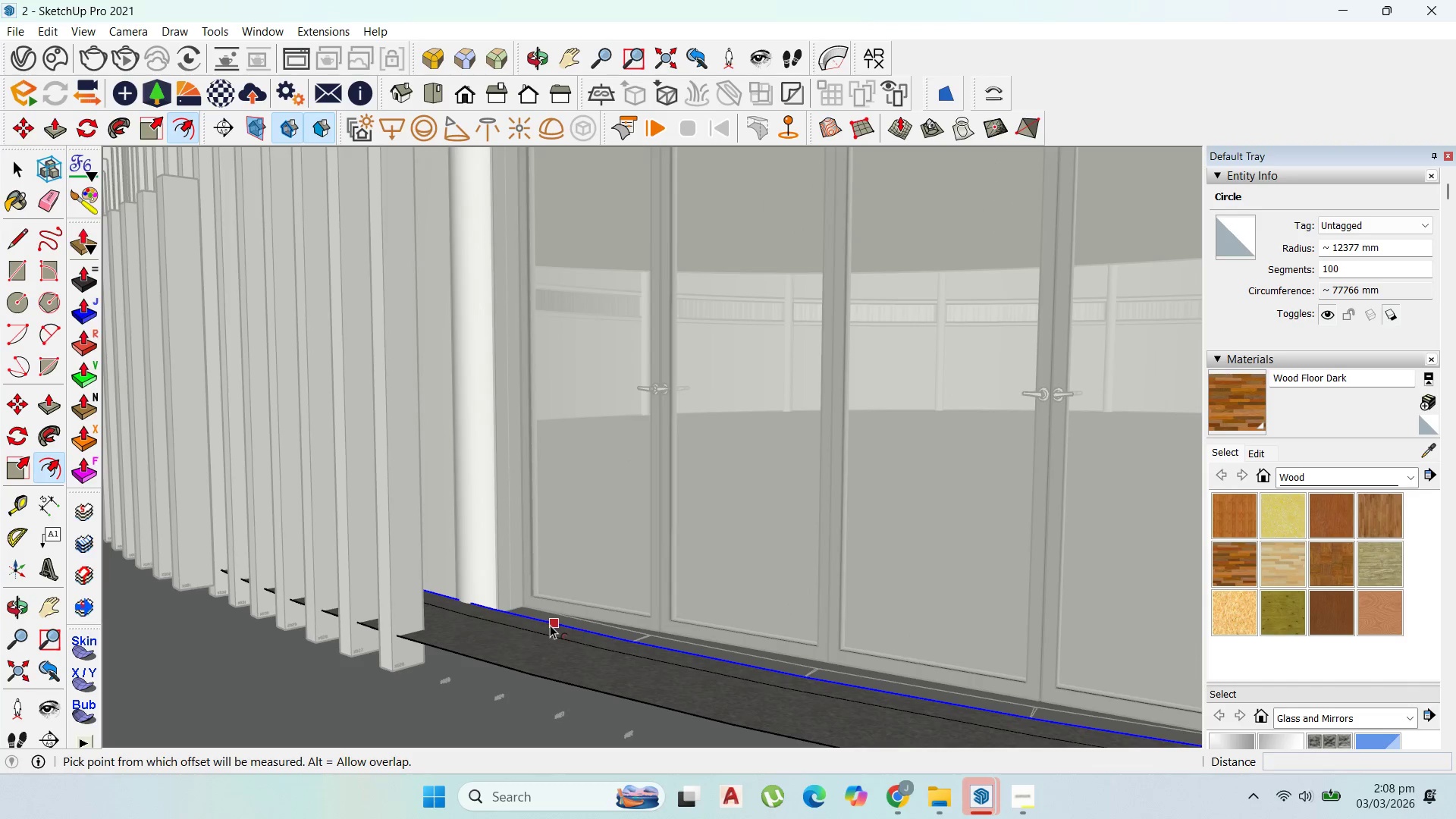 
left_click_drag(start_coordinate=[550, 625], to_coordinate=[528, 641])
 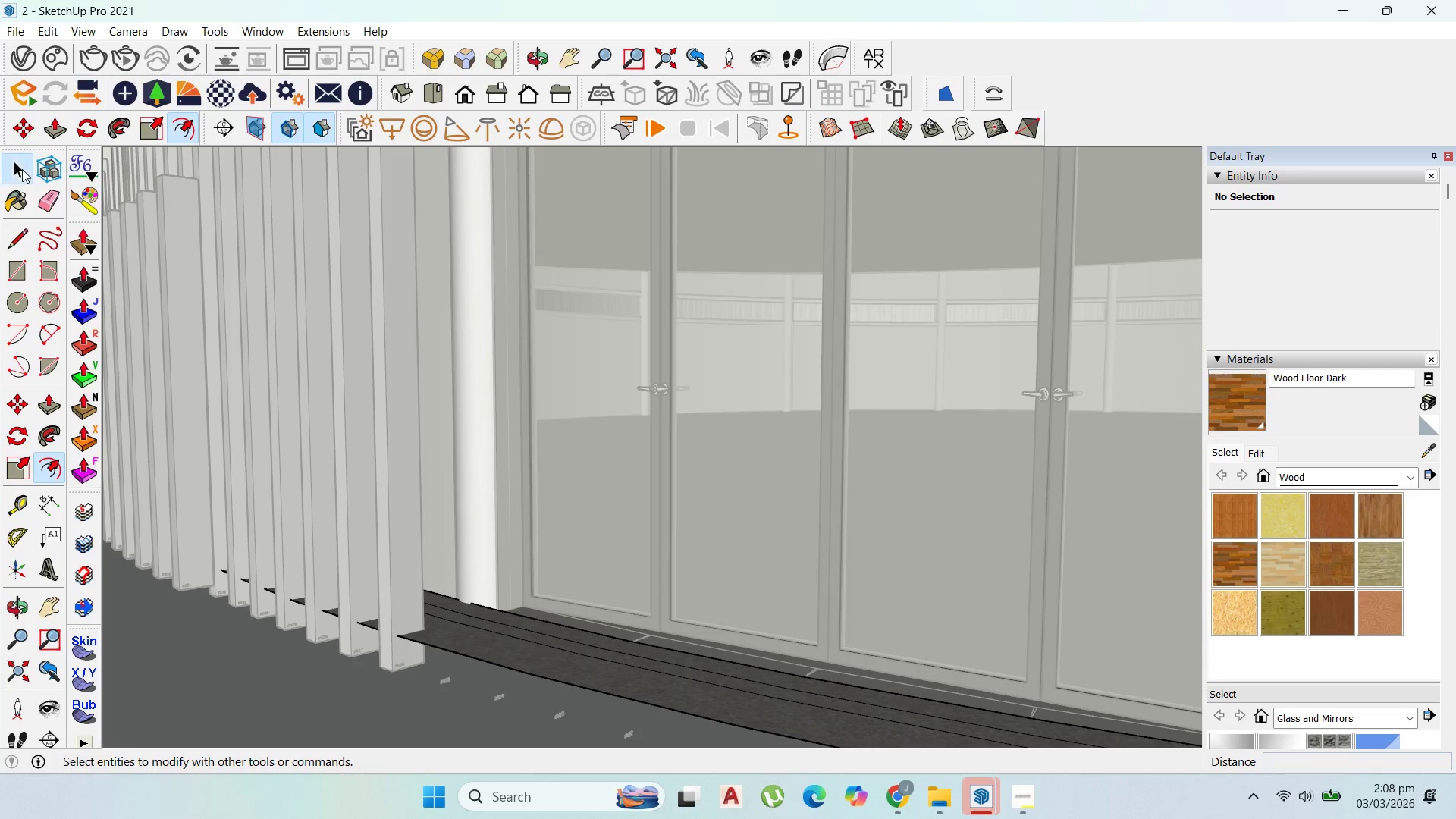 
left_click_drag(start_coordinate=[599, 654], to_coordinate=[574, 598])
 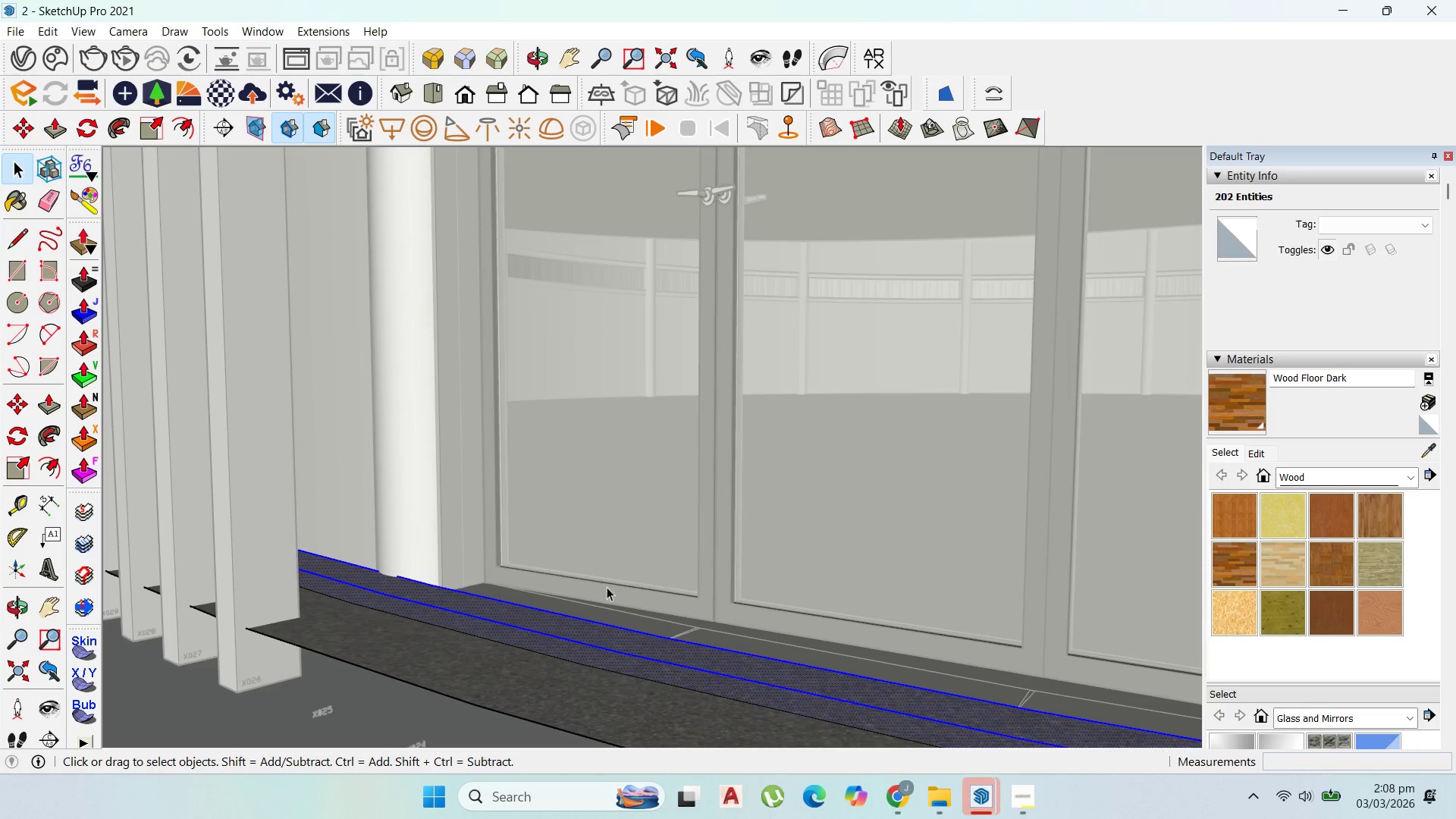 
scroll: coordinate [596, 648], scroll_direction: up, amount: 6.0
 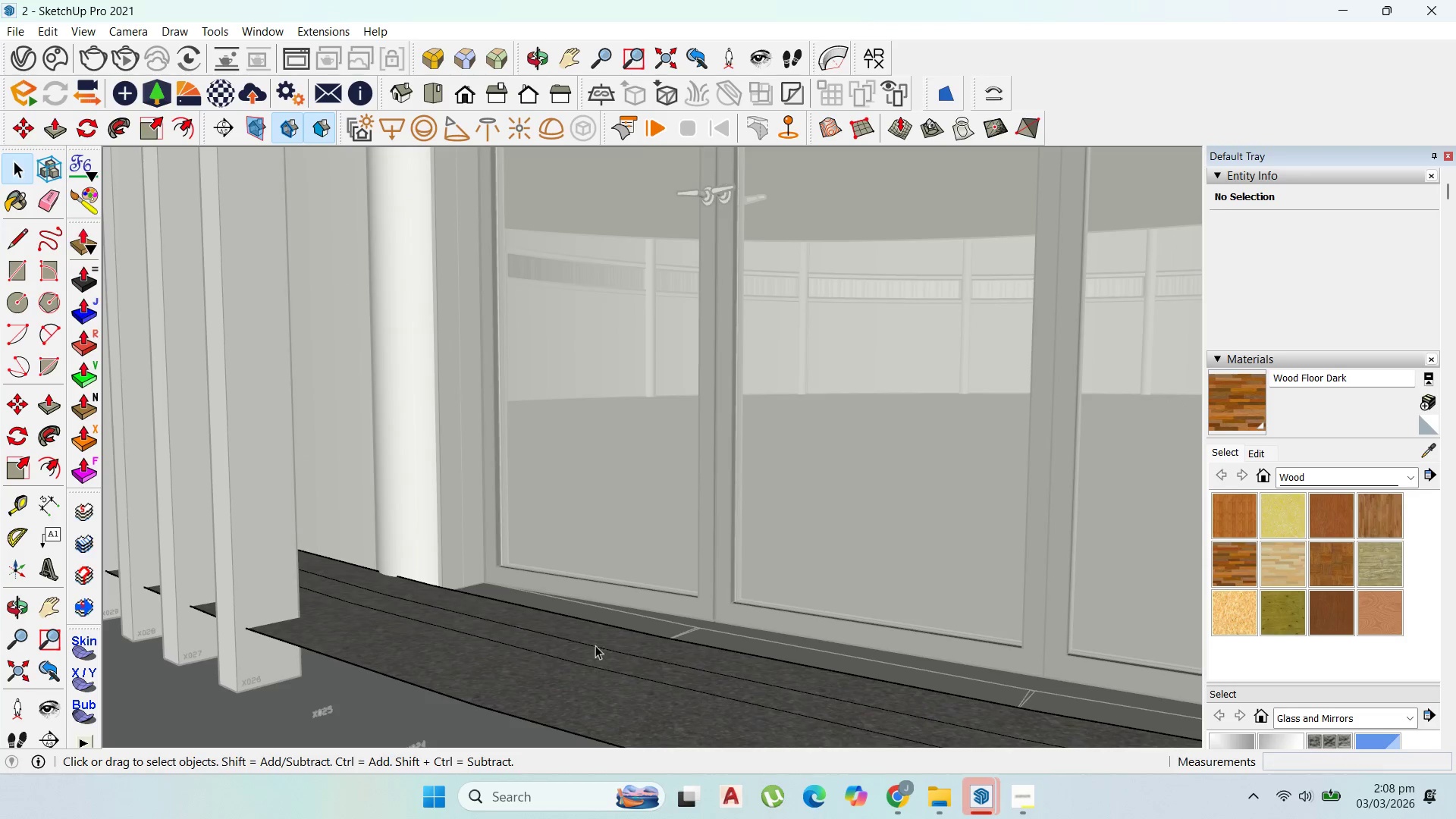 
key(Delete)
 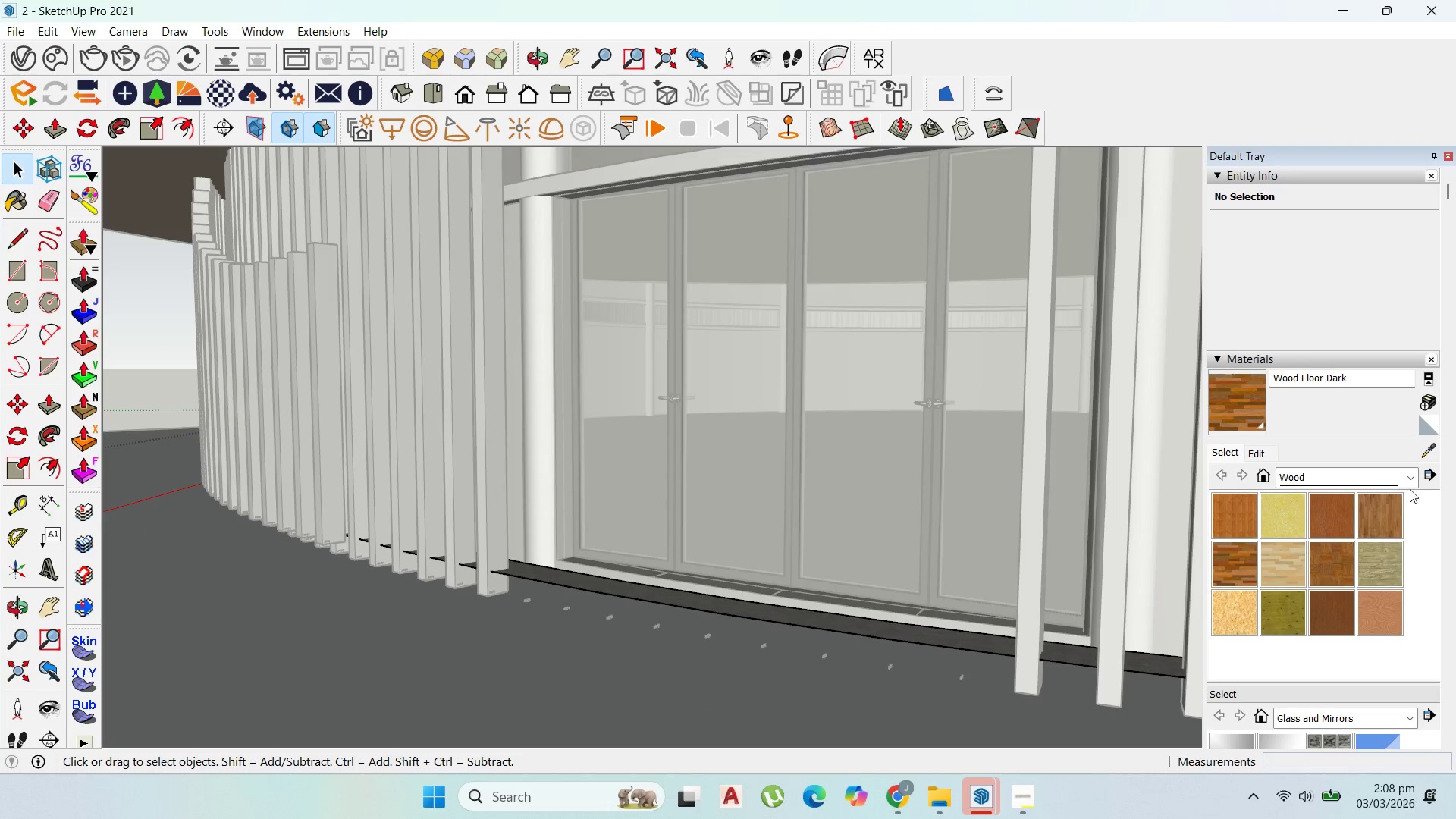 
scroll: coordinate [687, 614], scroll_direction: down, amount: 12.0
 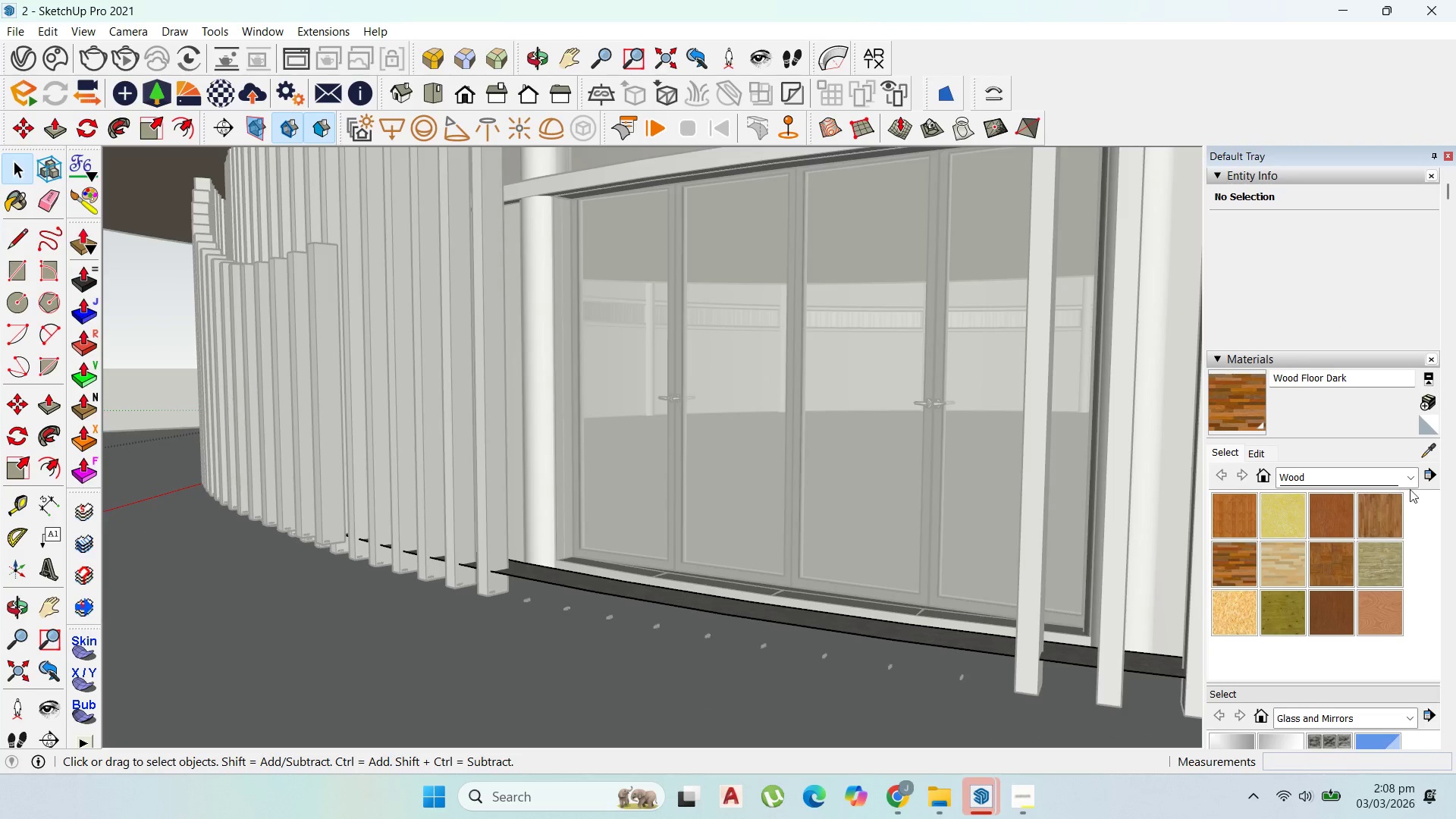 
left_click([1412, 479])
 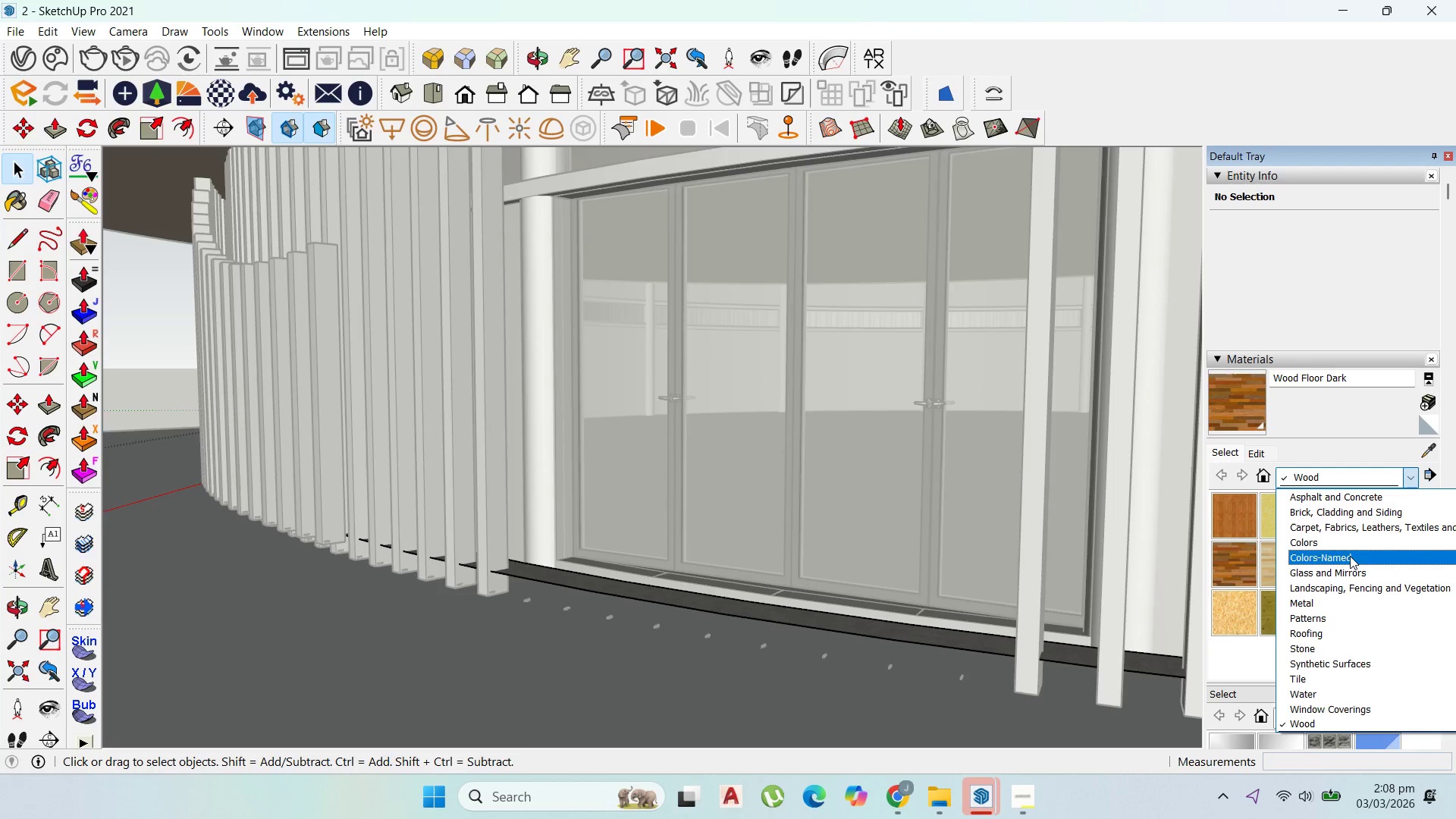 
left_click([1345, 541])
 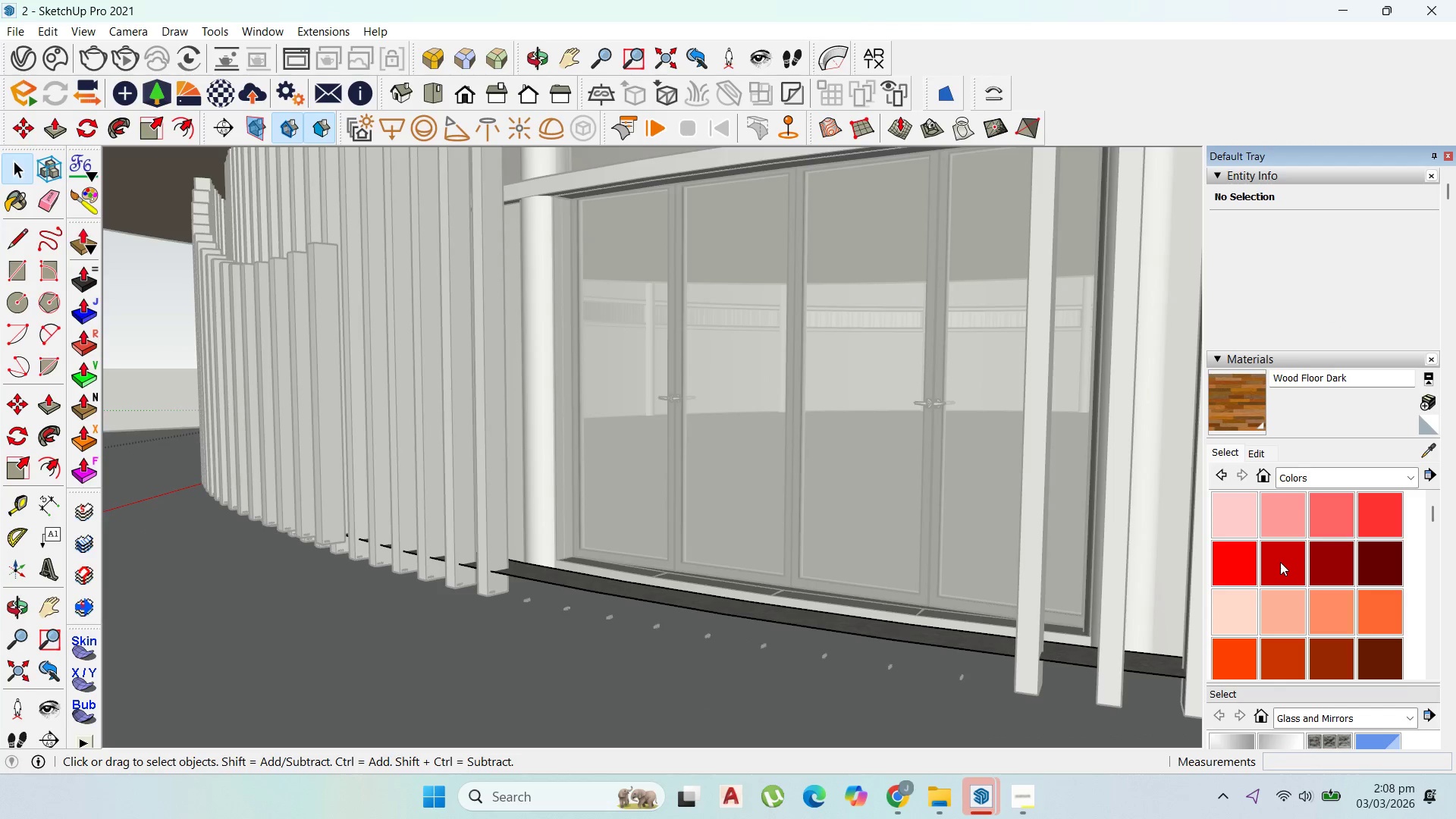 
scroll: coordinate [1266, 588], scroll_direction: down, amount: 4.0
 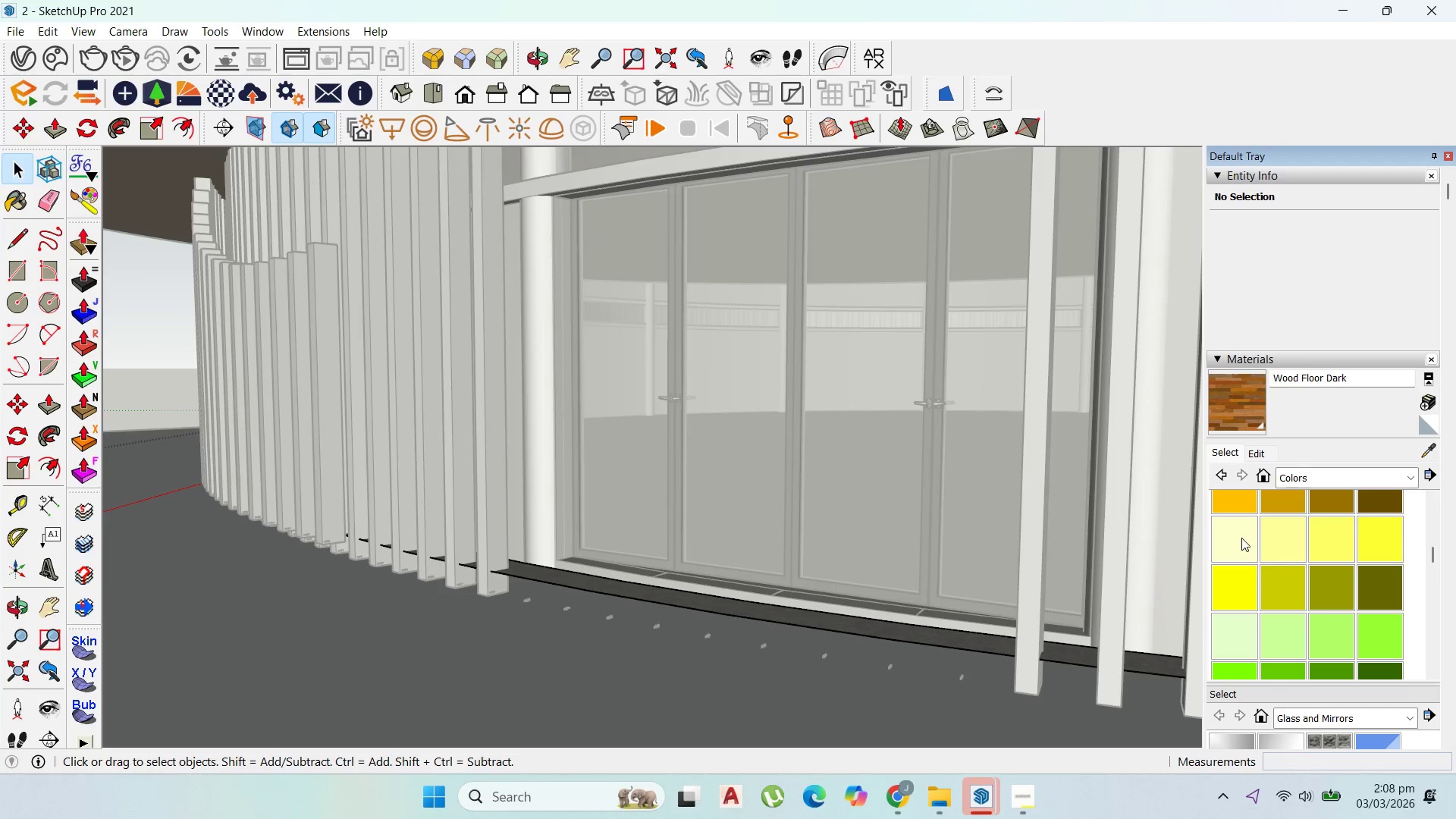 
left_click([1241, 538])
 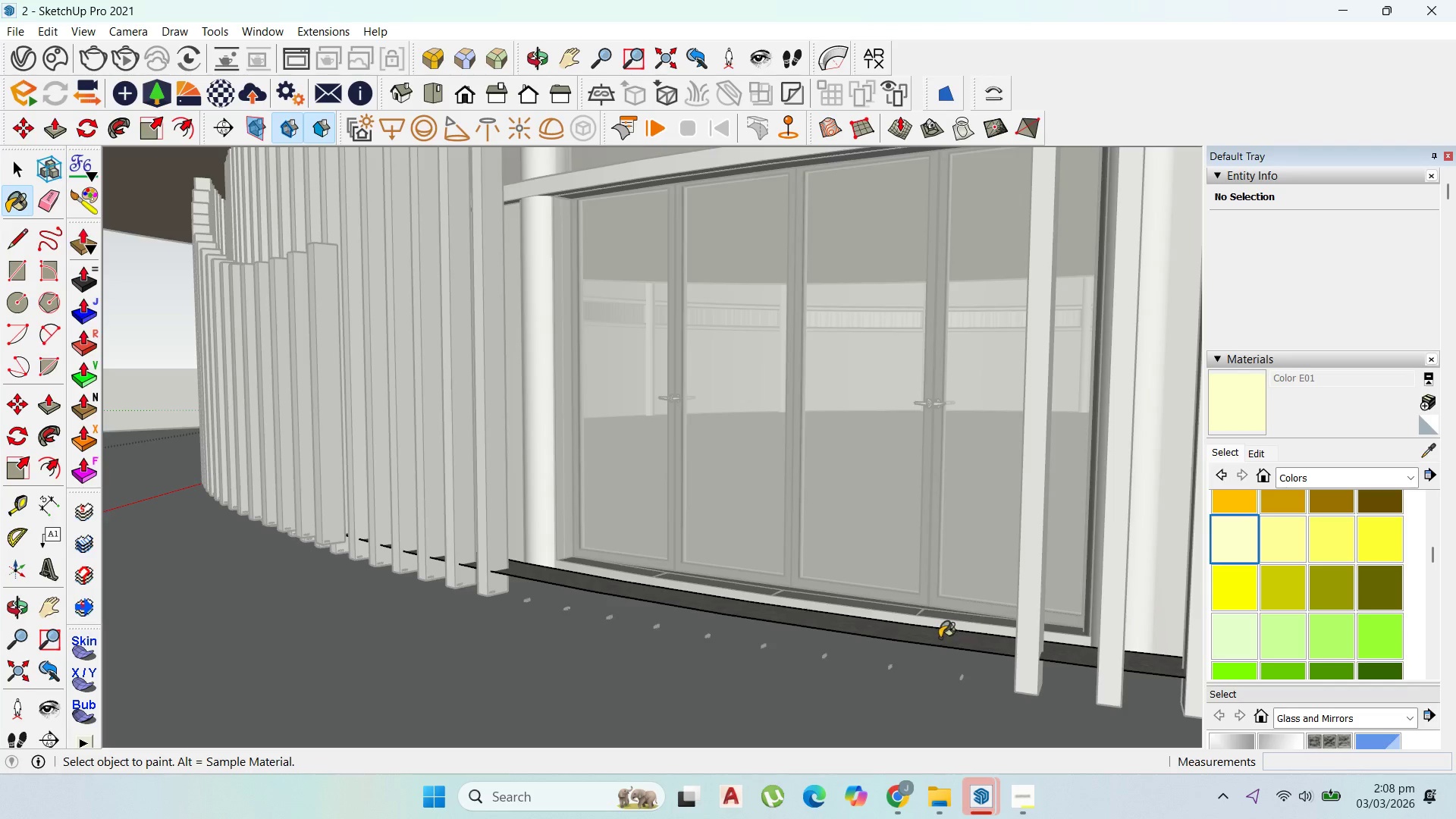 
left_click([940, 638])
 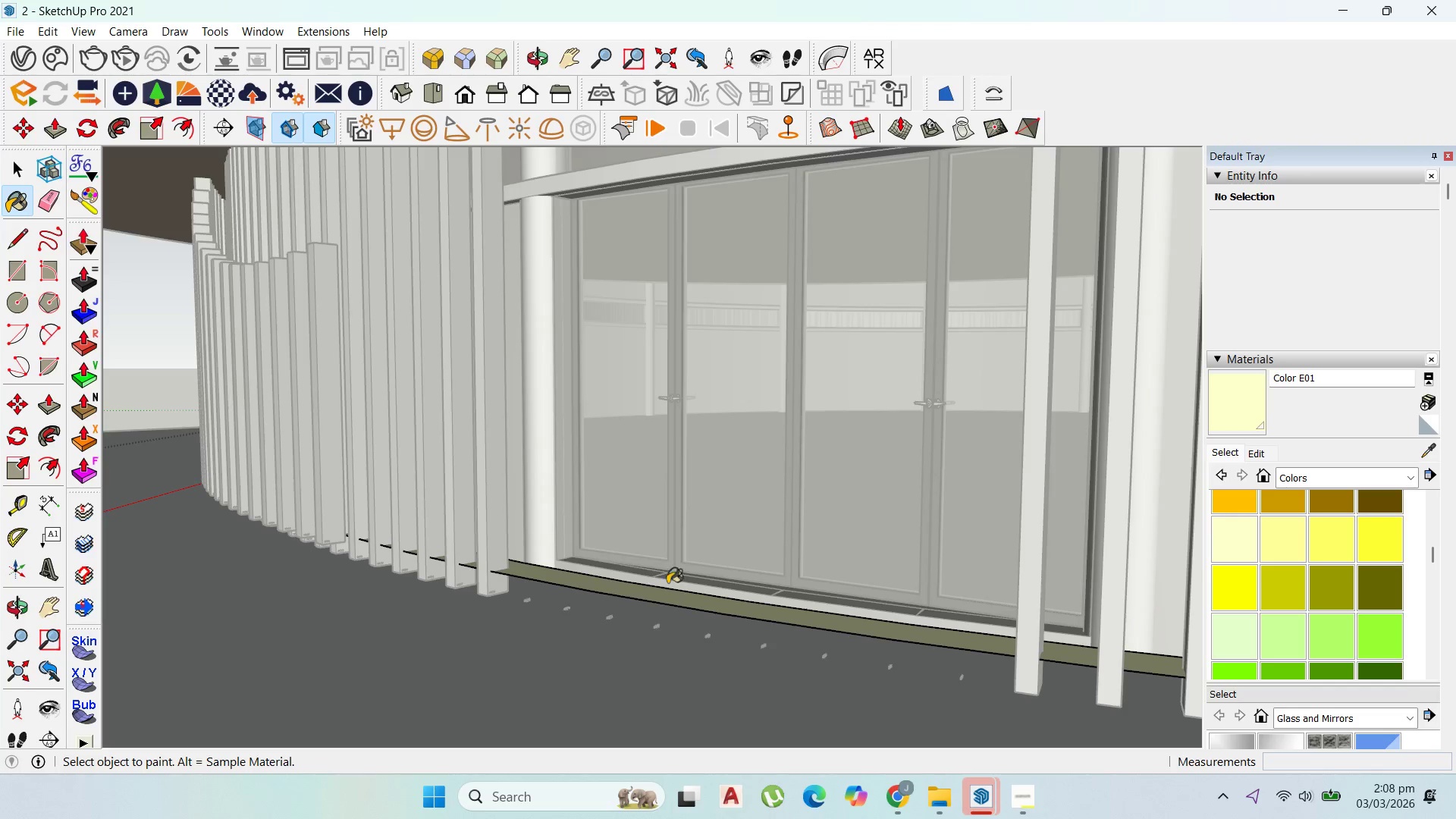 
scroll: coordinate [780, 652], scroll_direction: up, amount: 7.0
 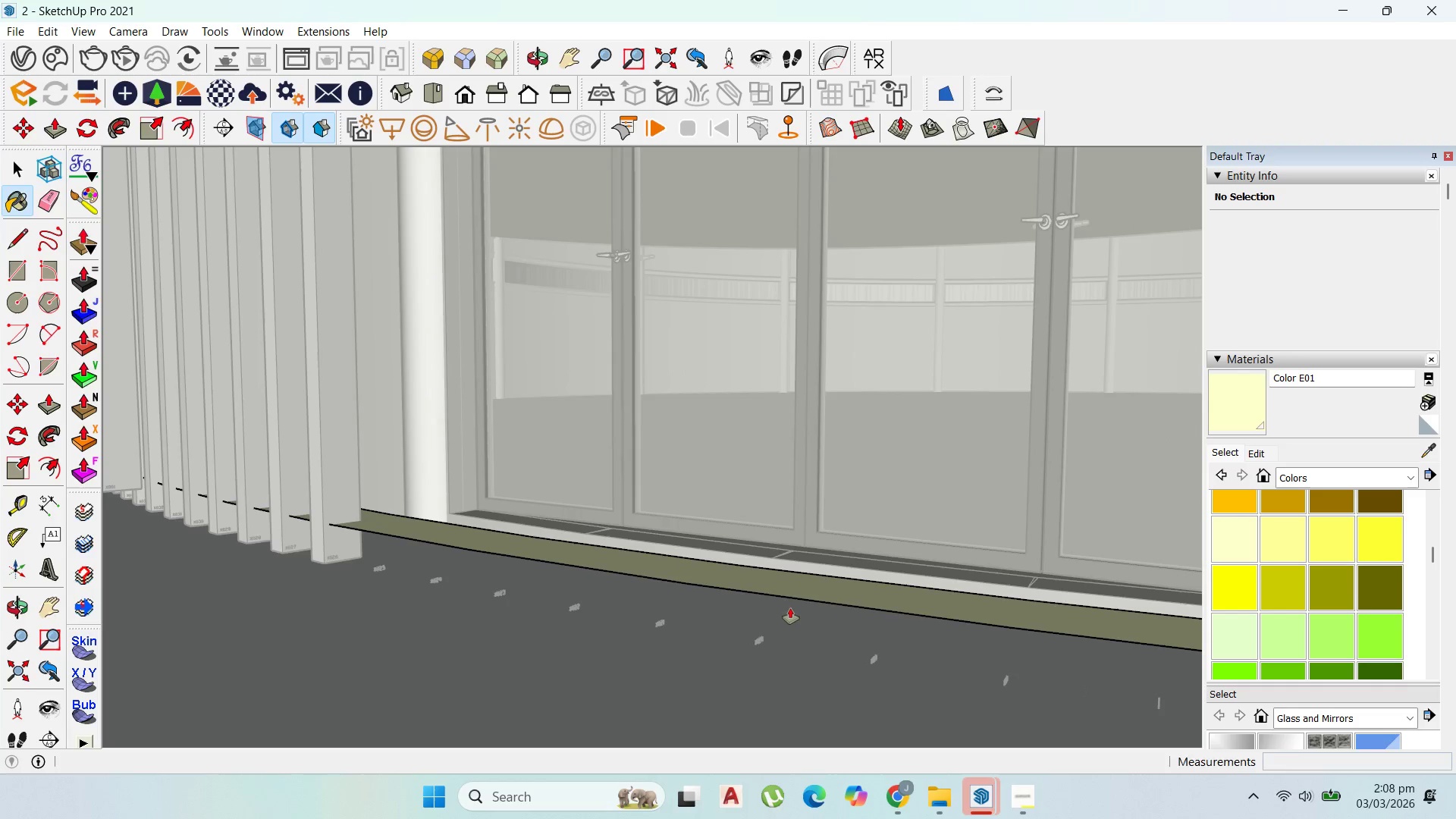 
key(P)
 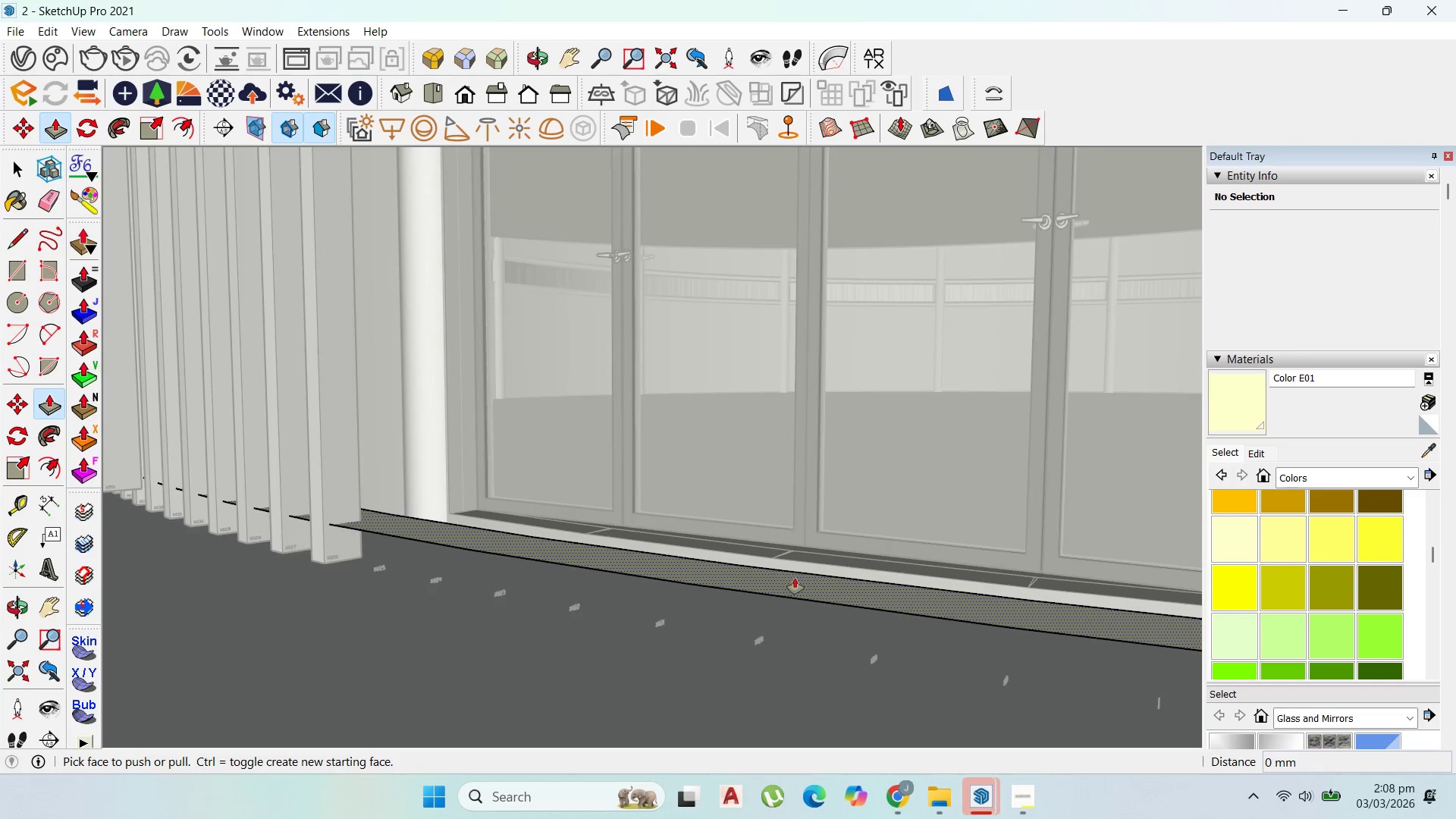 
left_click([795, 581])
 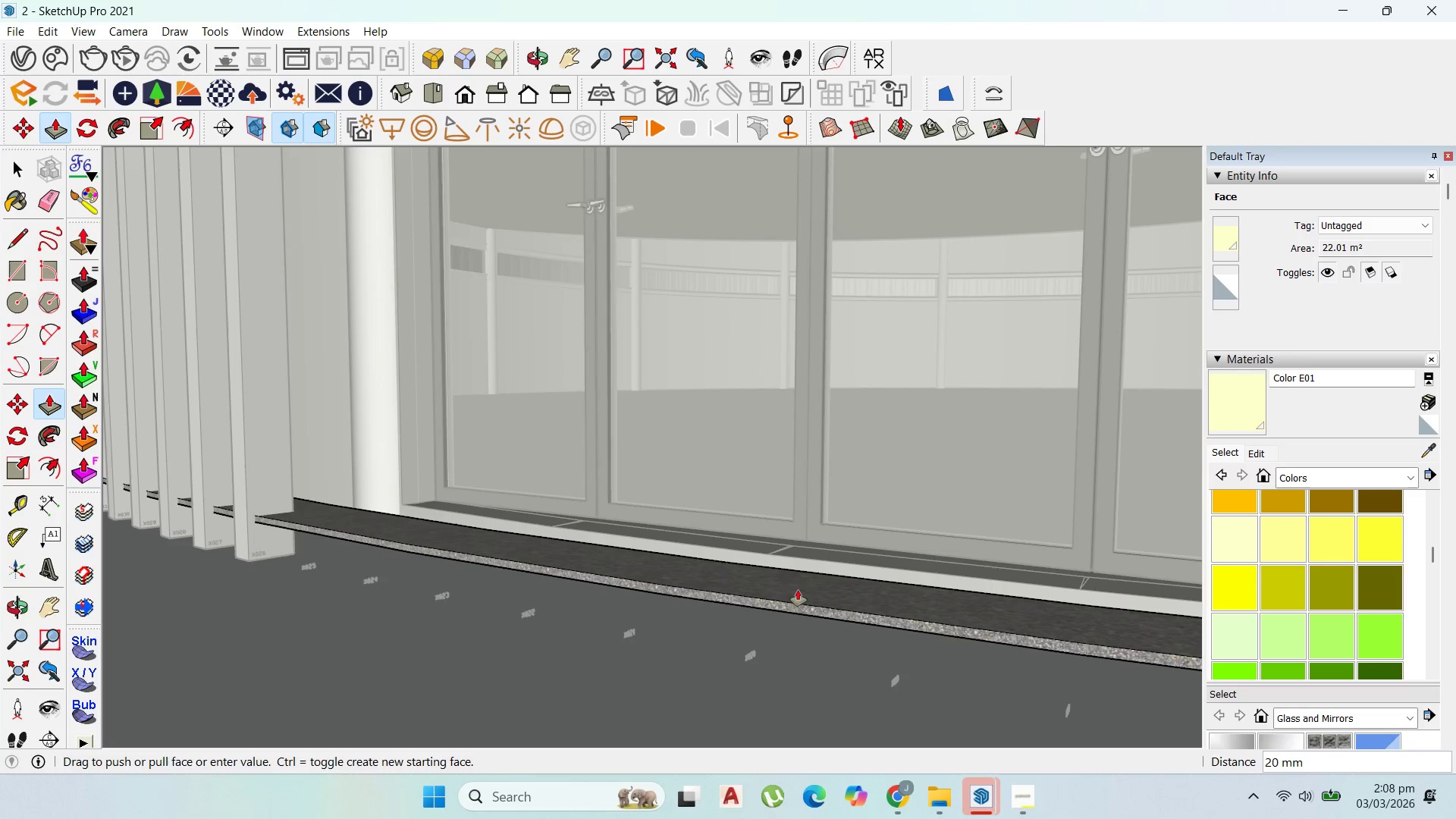 
scroll: coordinate [795, 580], scroll_direction: up, amount: 2.0
 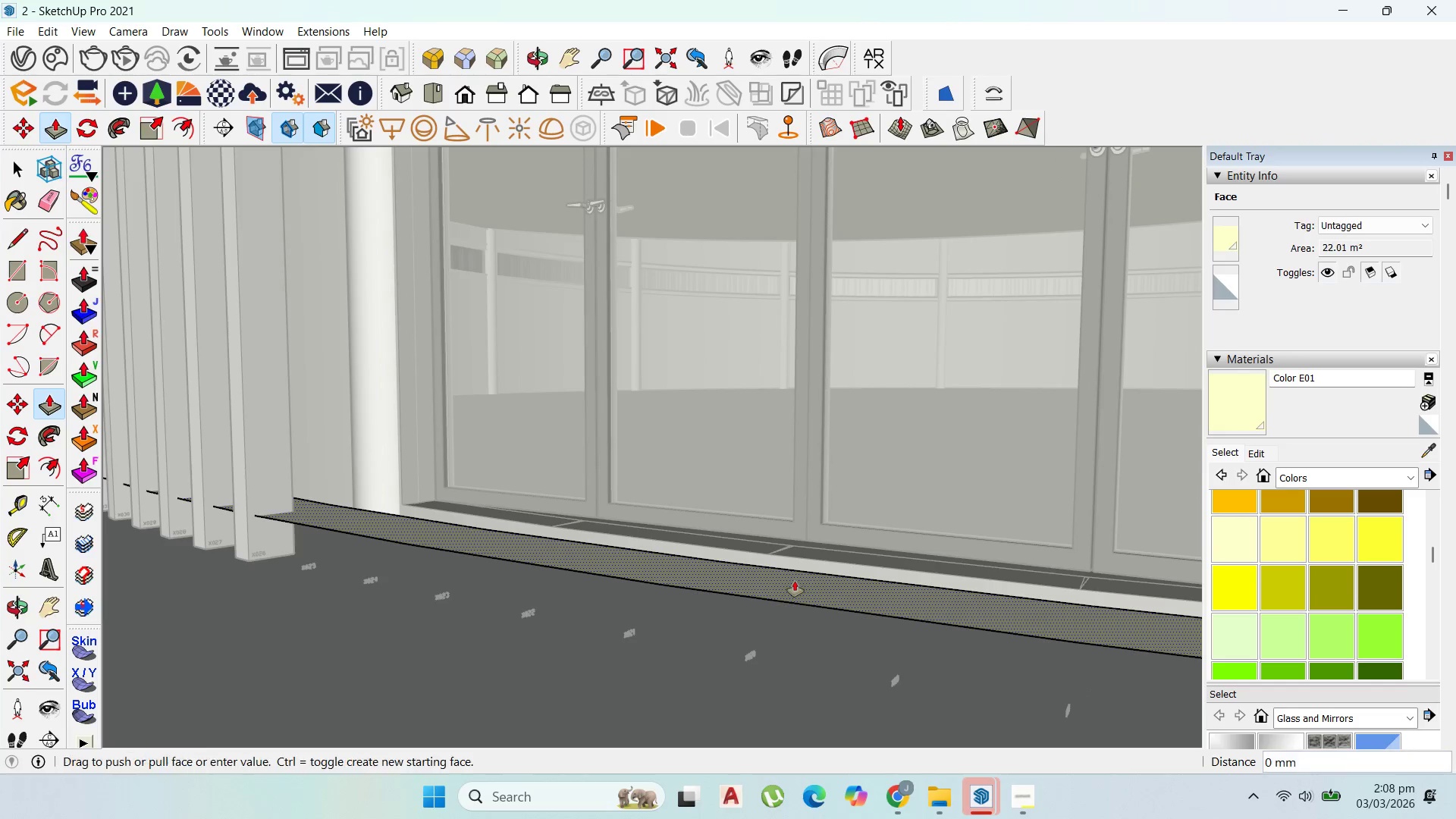 
left_click([798, 589])
 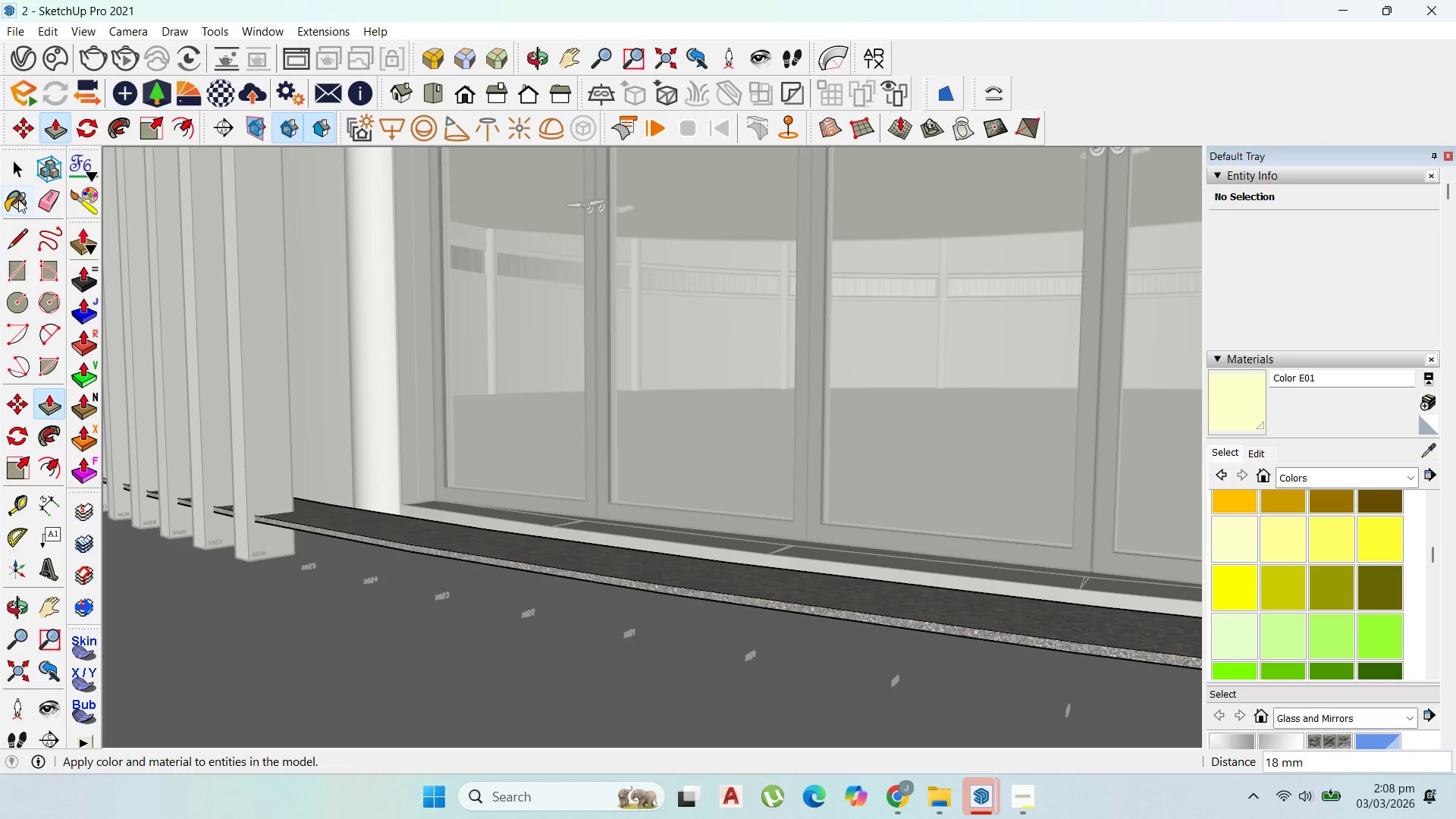 
left_click([12, 167])
 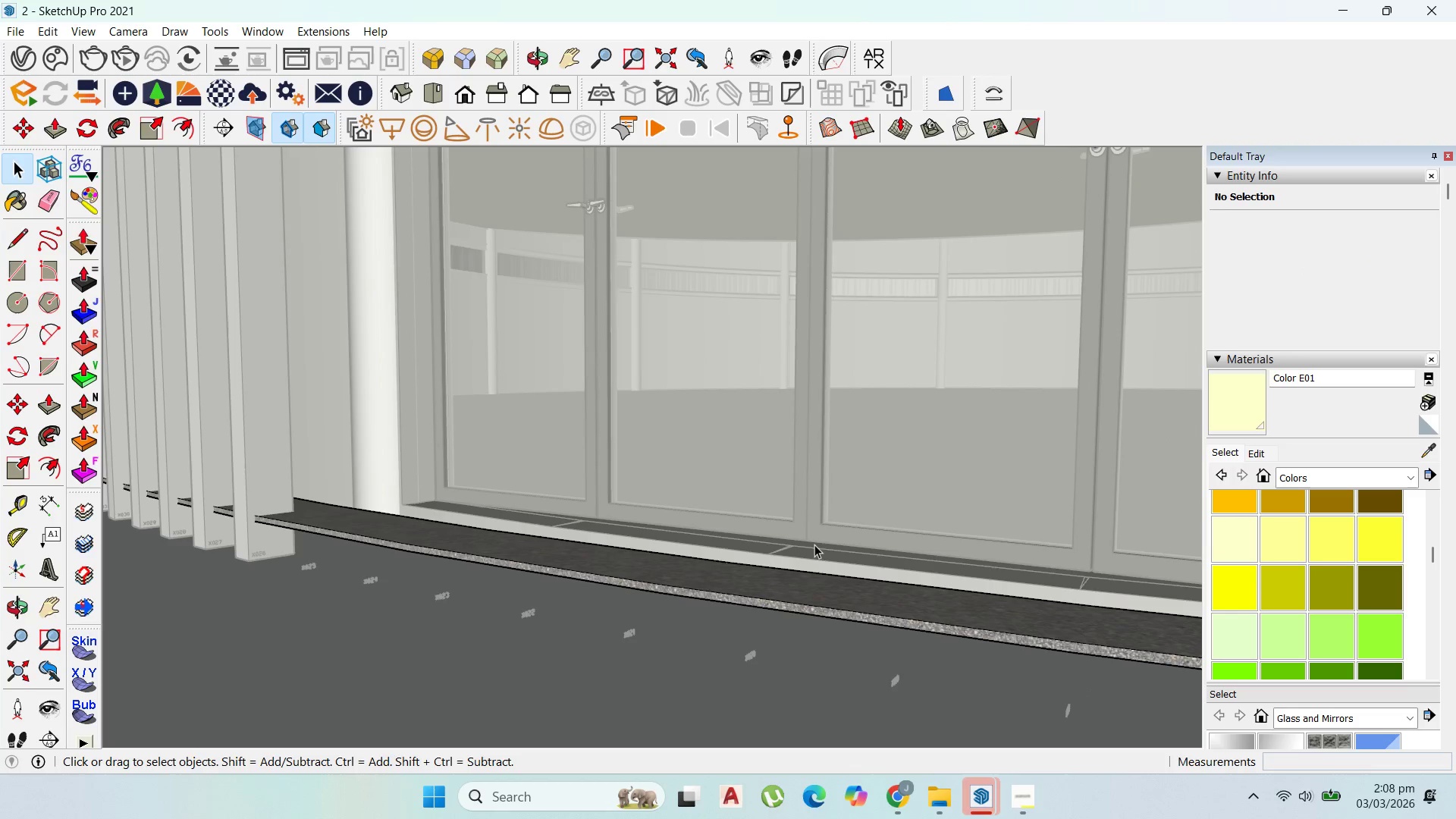 
key(Control+ControlLeft)
 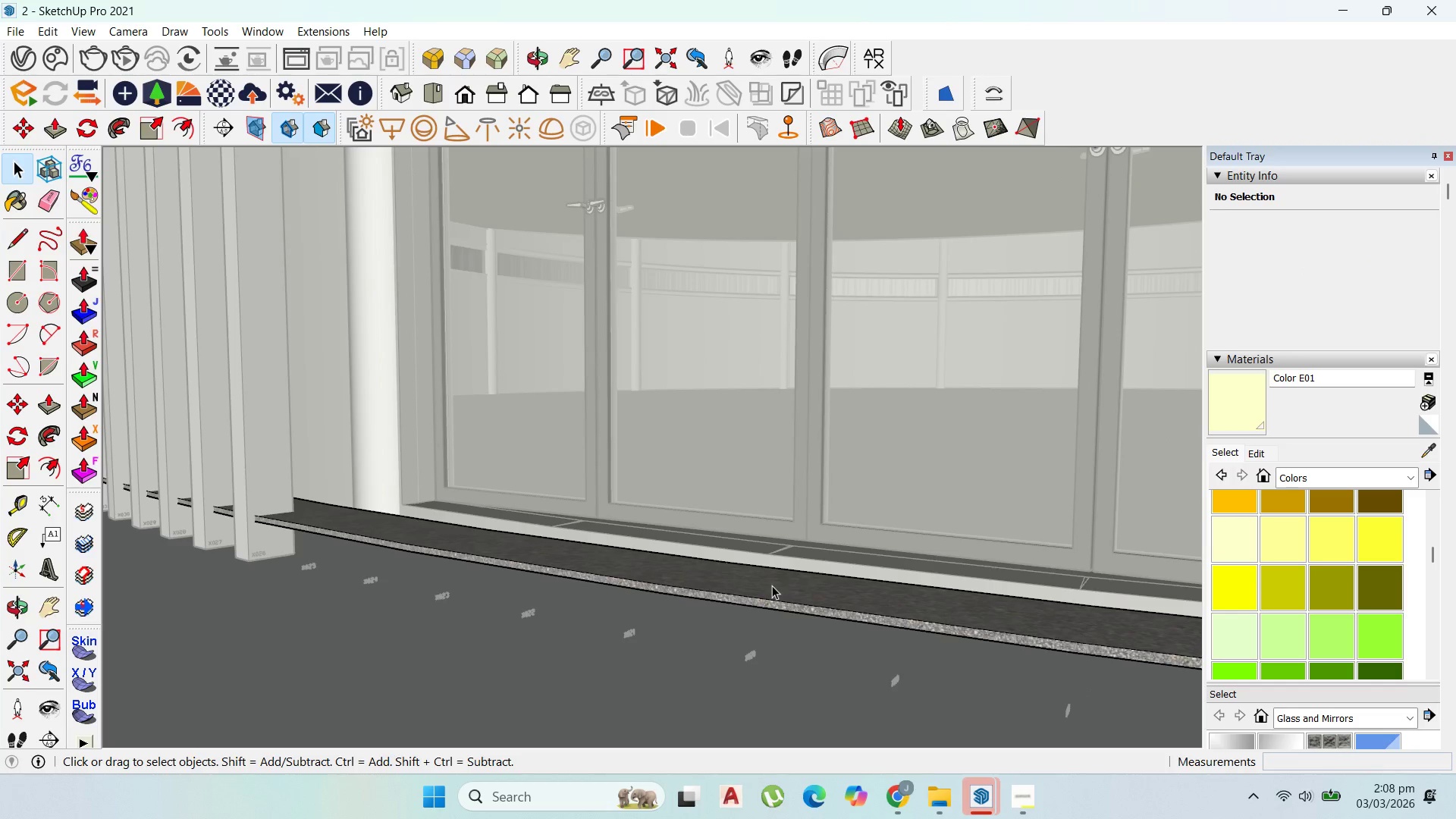 
left_click([772, 585])
 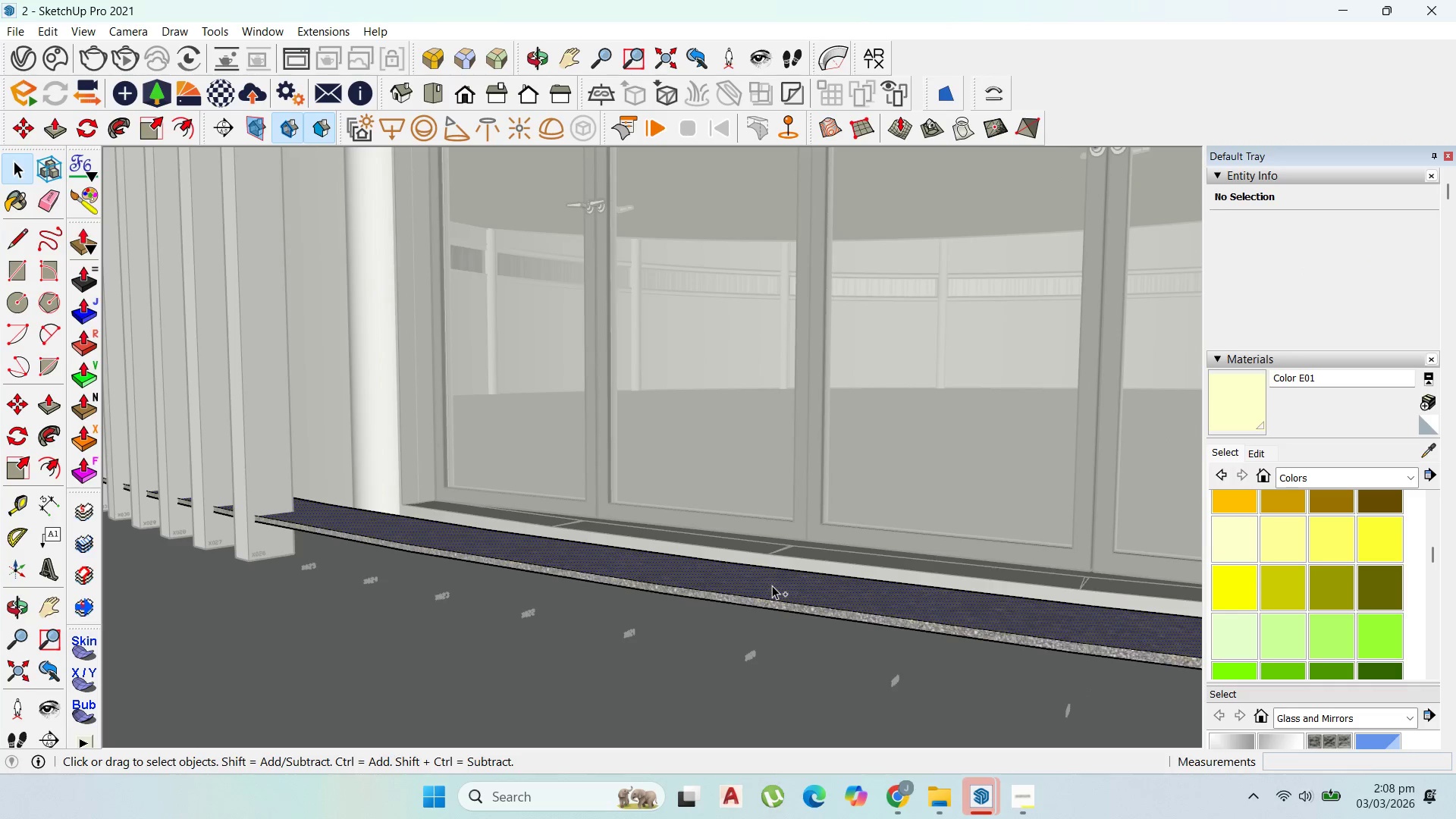 
key(Control+A)
 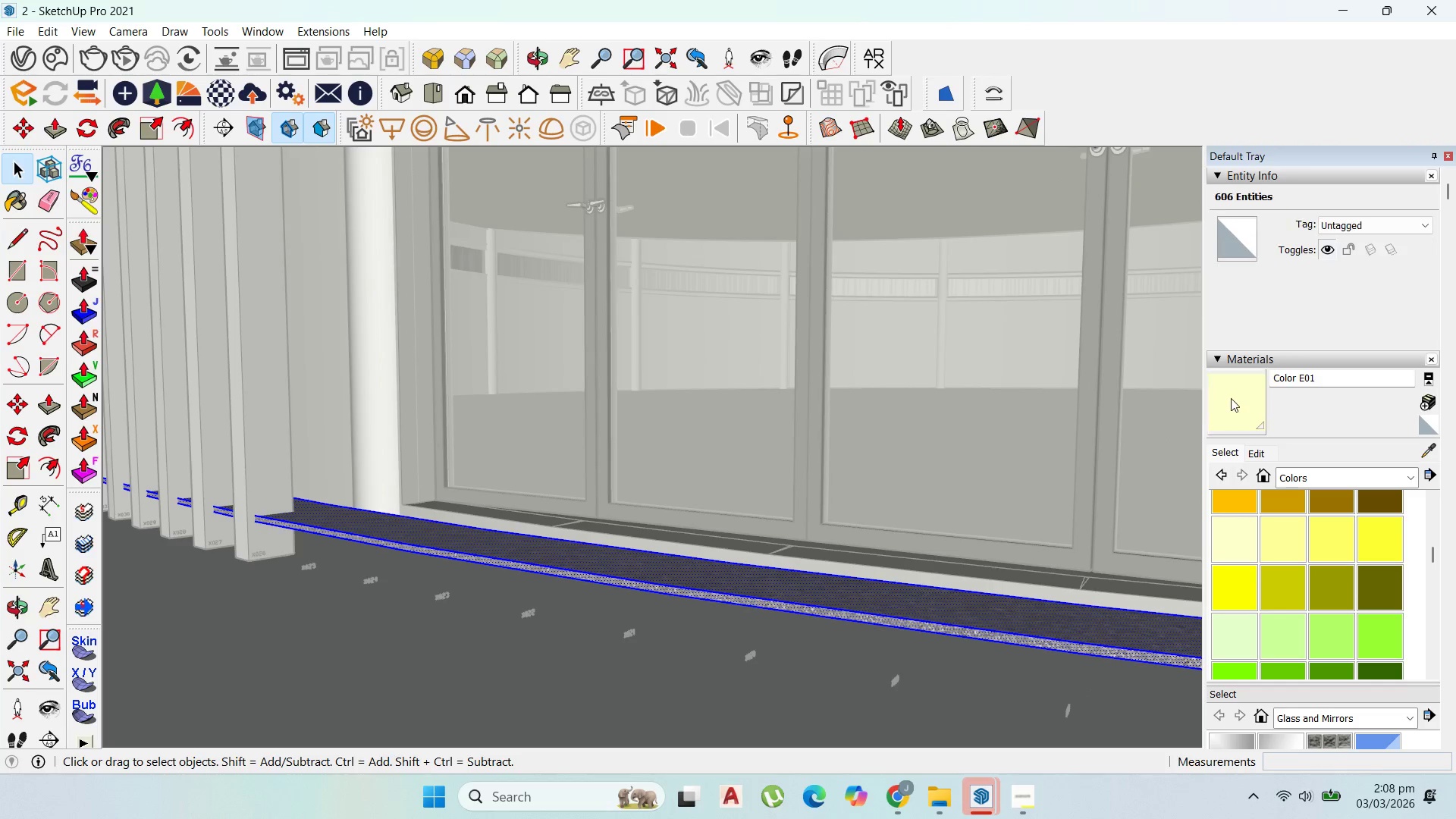 
left_click([1231, 398])
 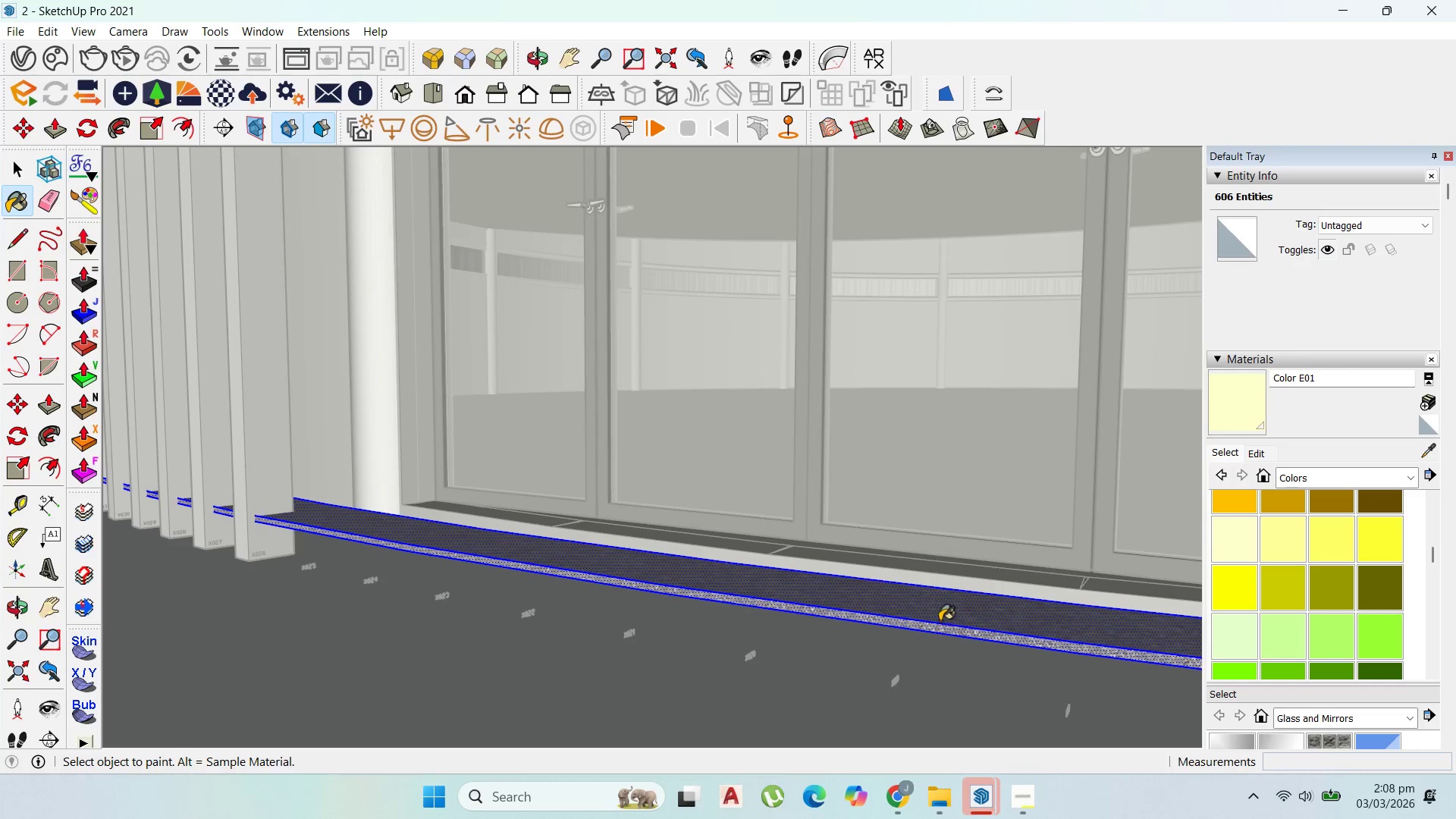 
left_click([940, 621])
 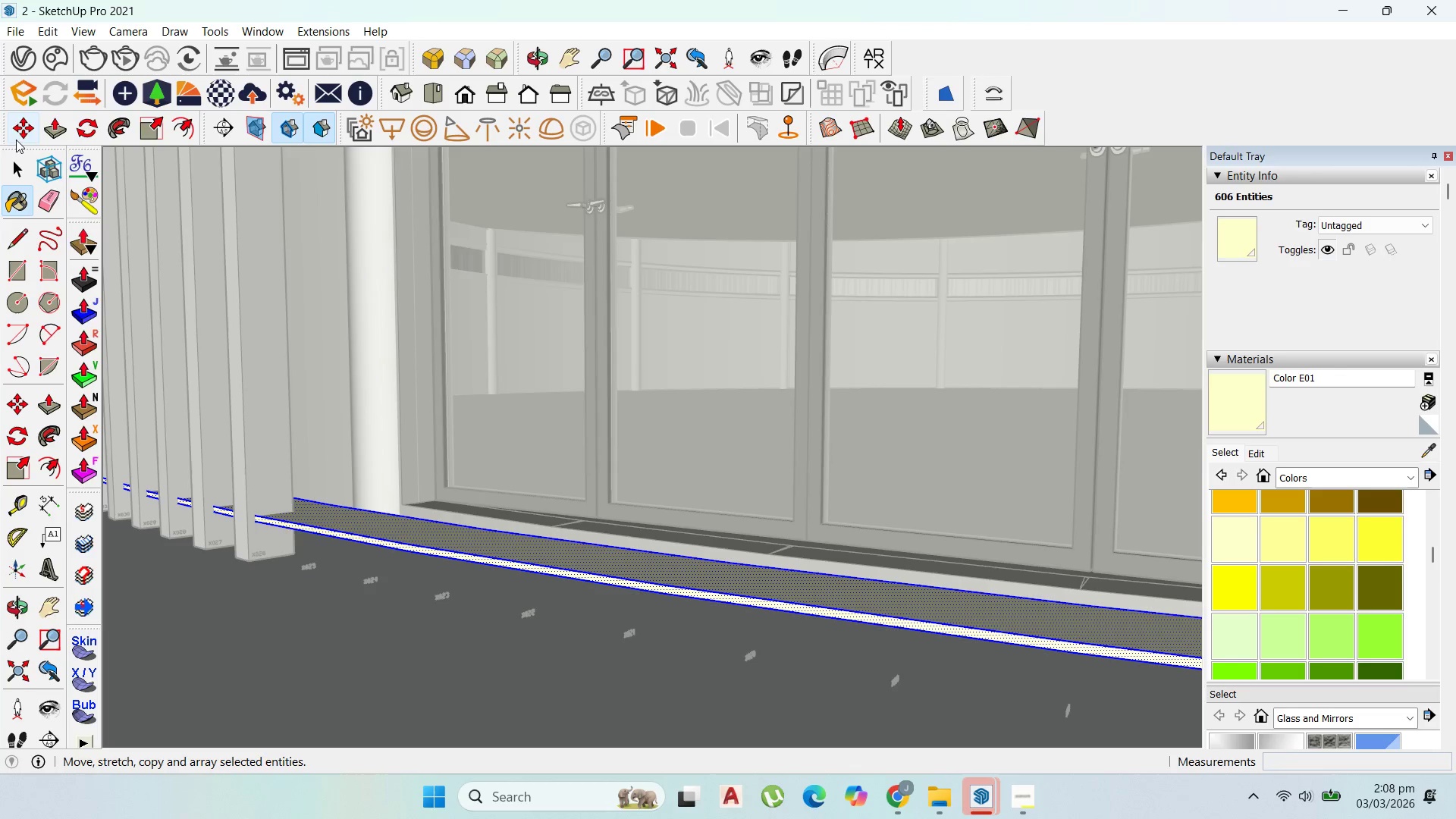 
left_click([17, 124])
 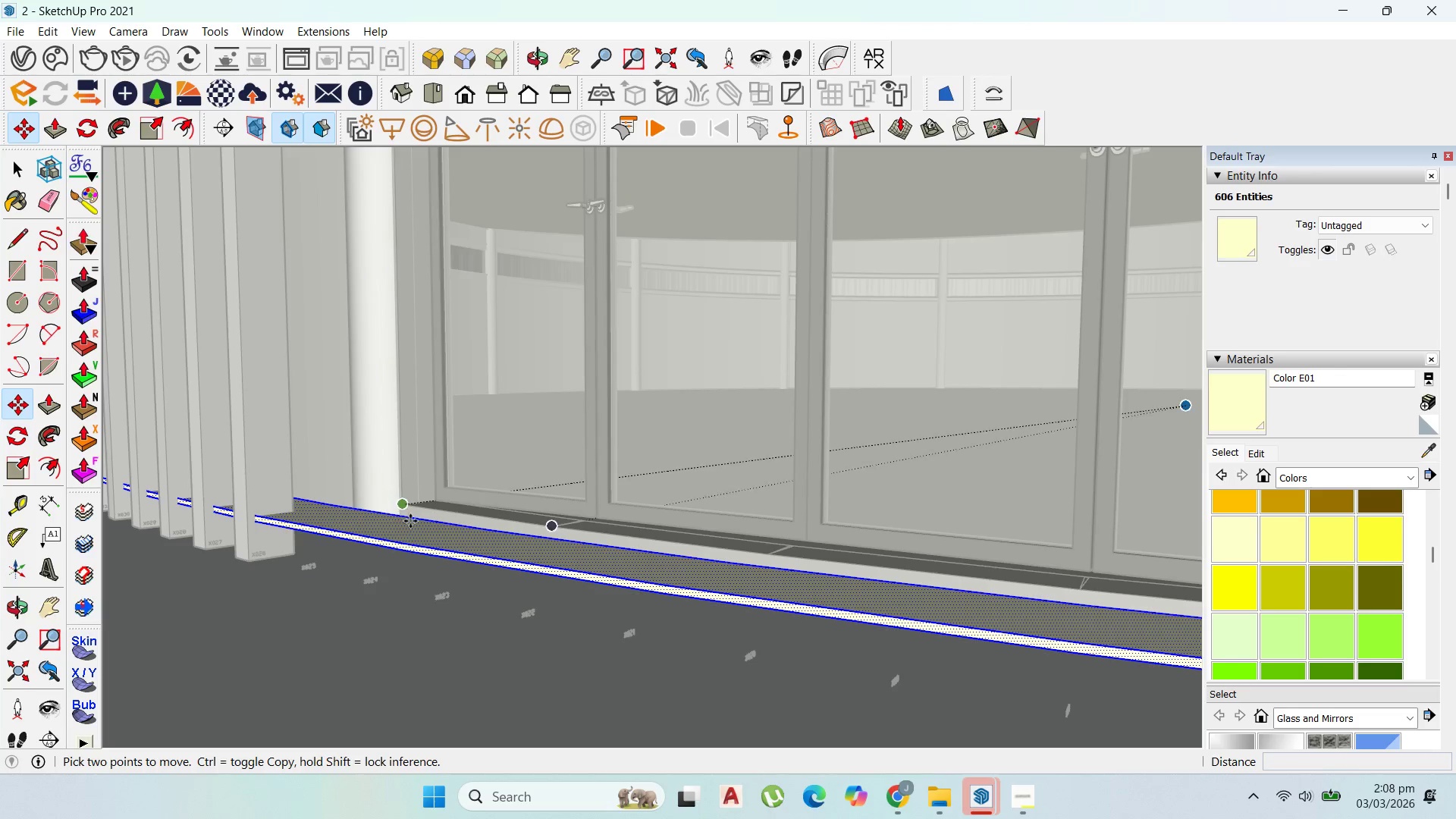 
key(Escape)
 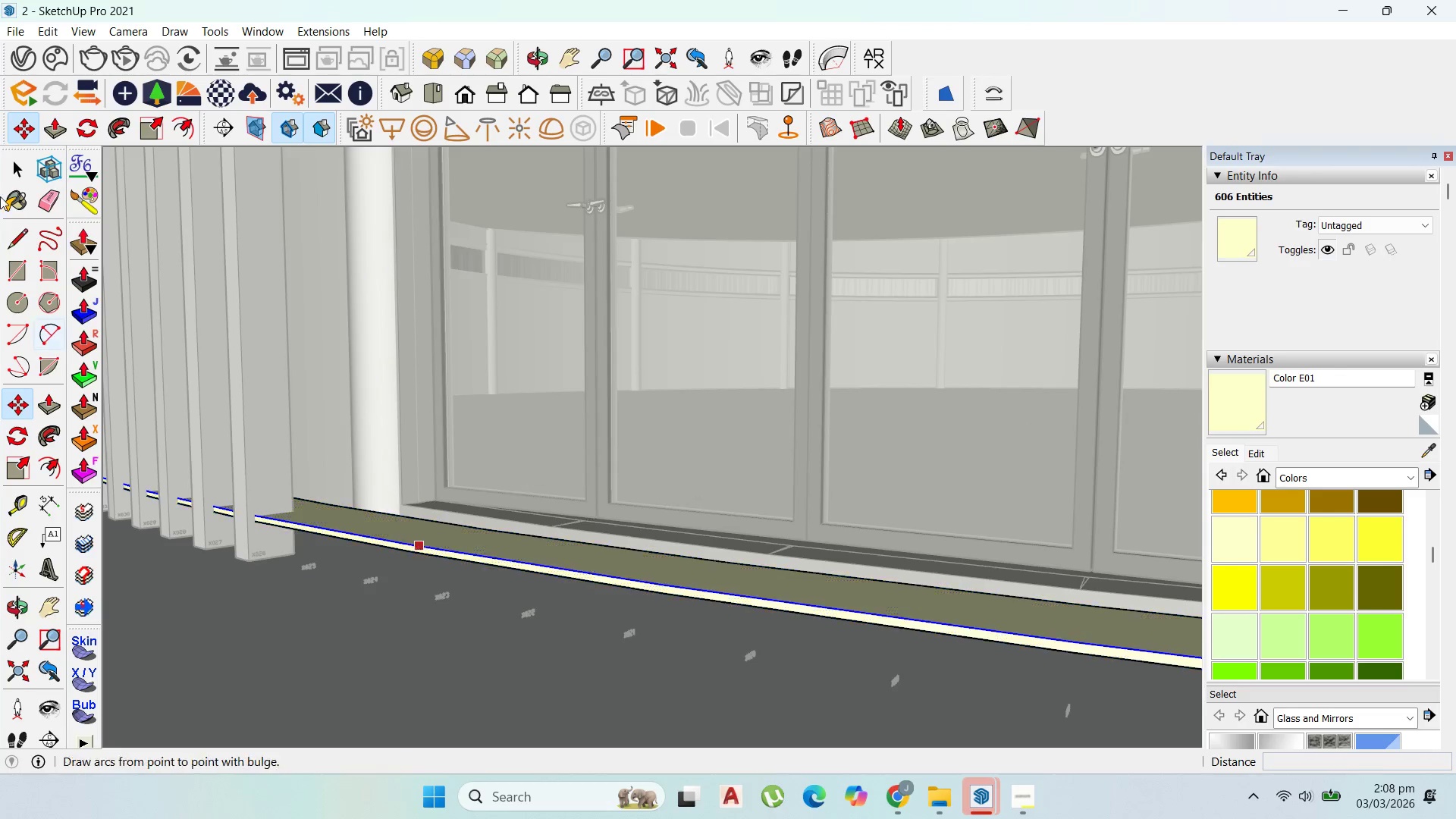 
key(Escape)
 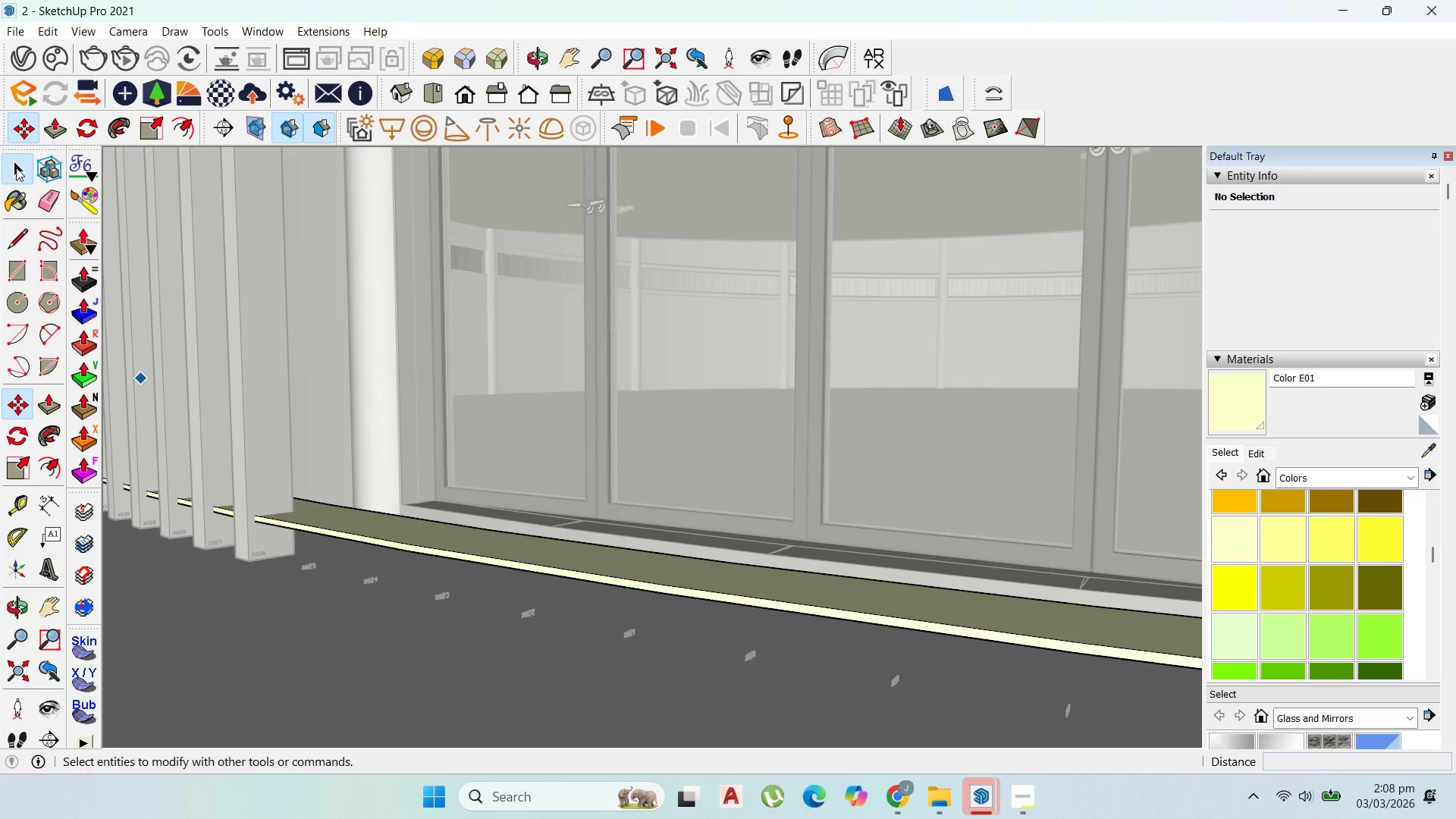 
key(Escape)
 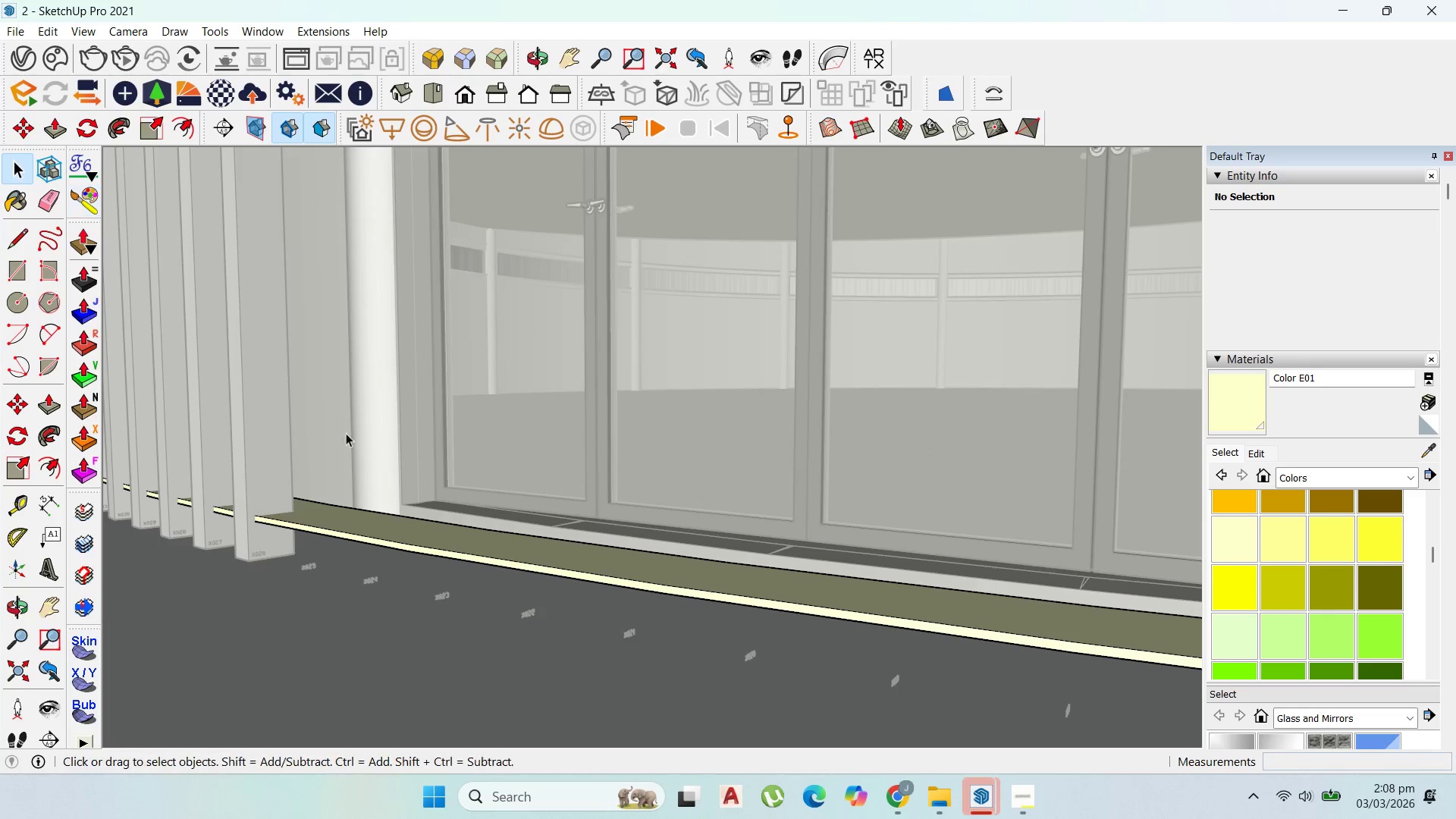 
key(Escape)
 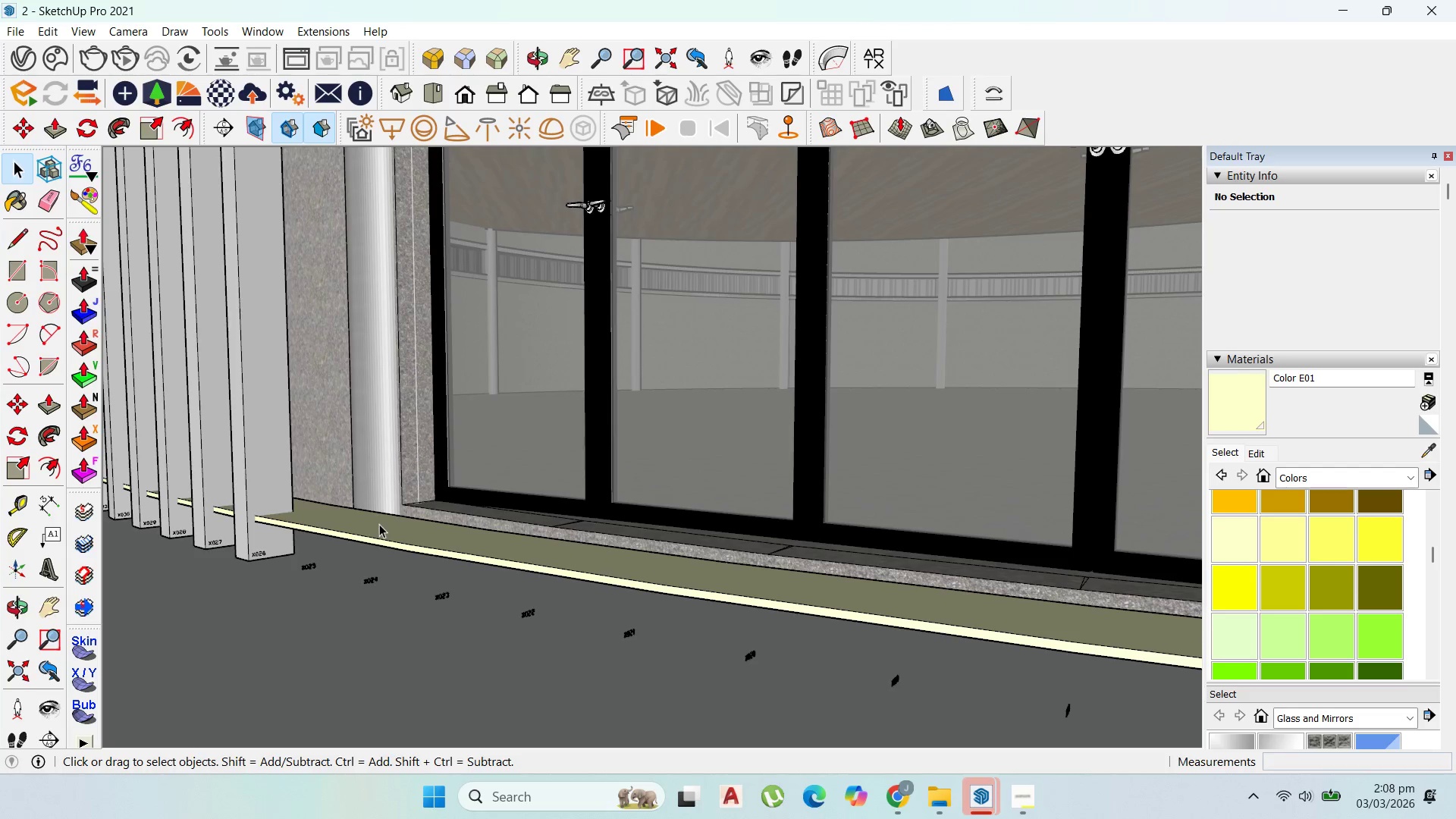 
left_click([379, 524])
 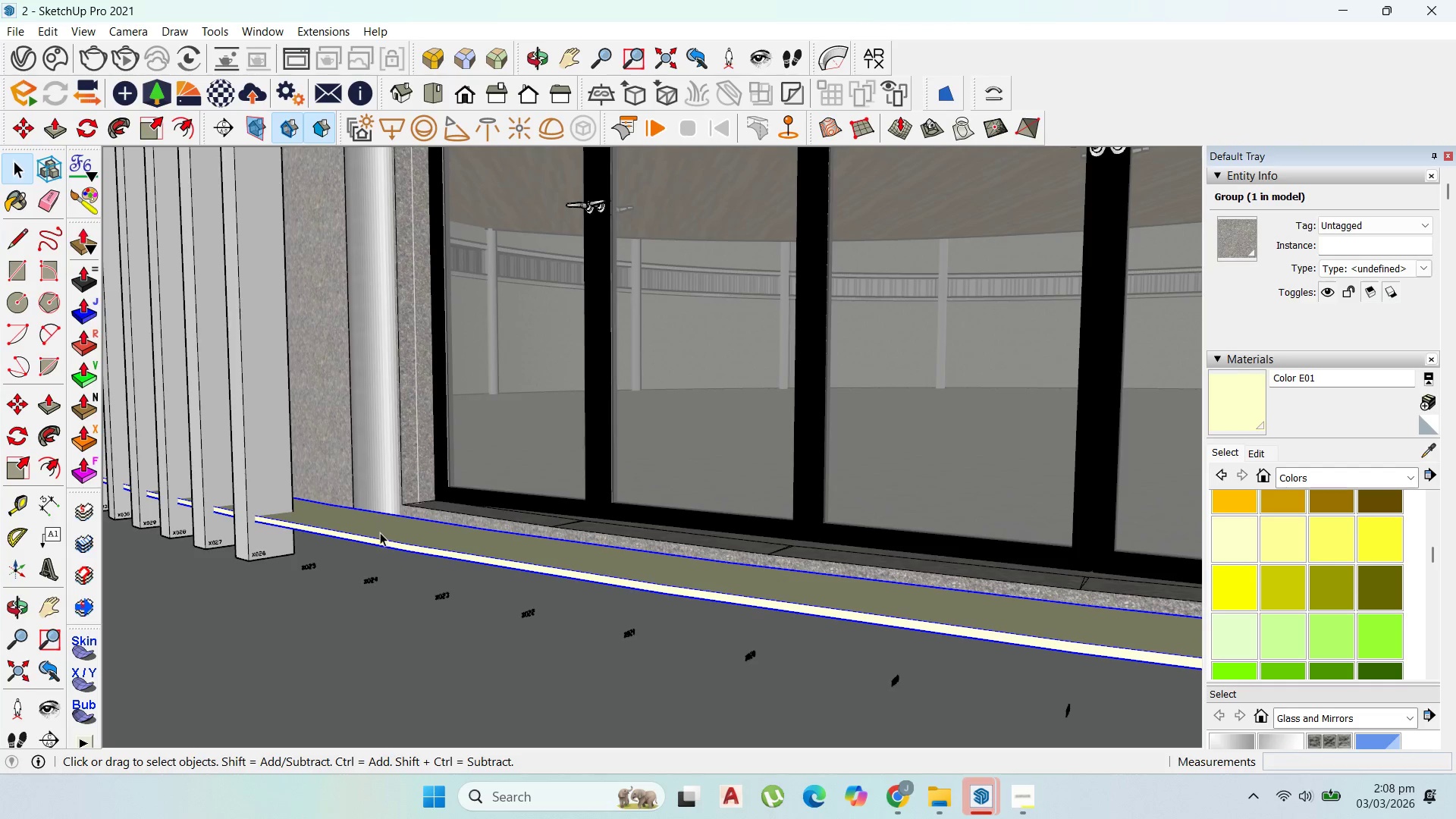 
key(M)
 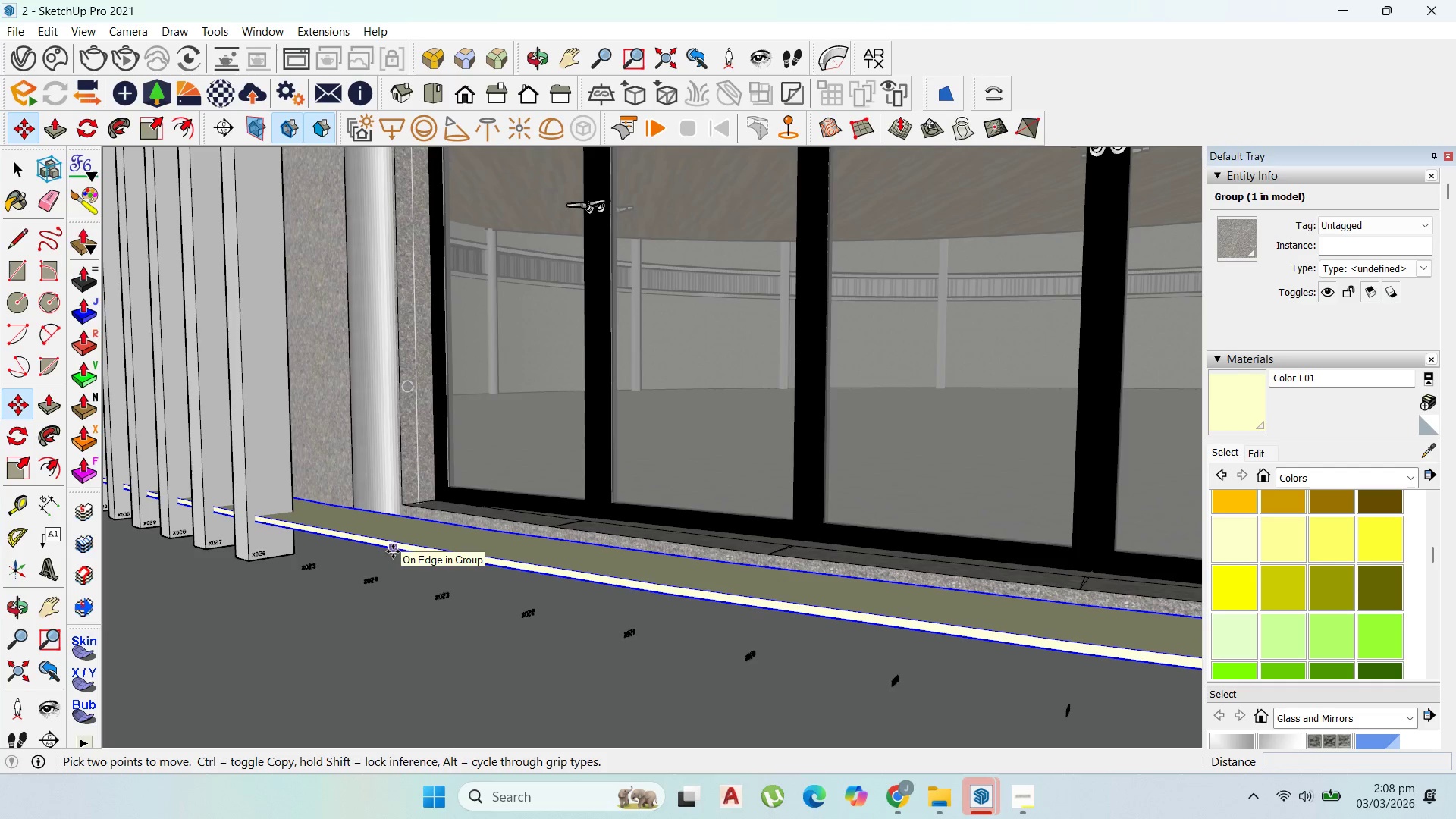 
left_click([393, 551])
 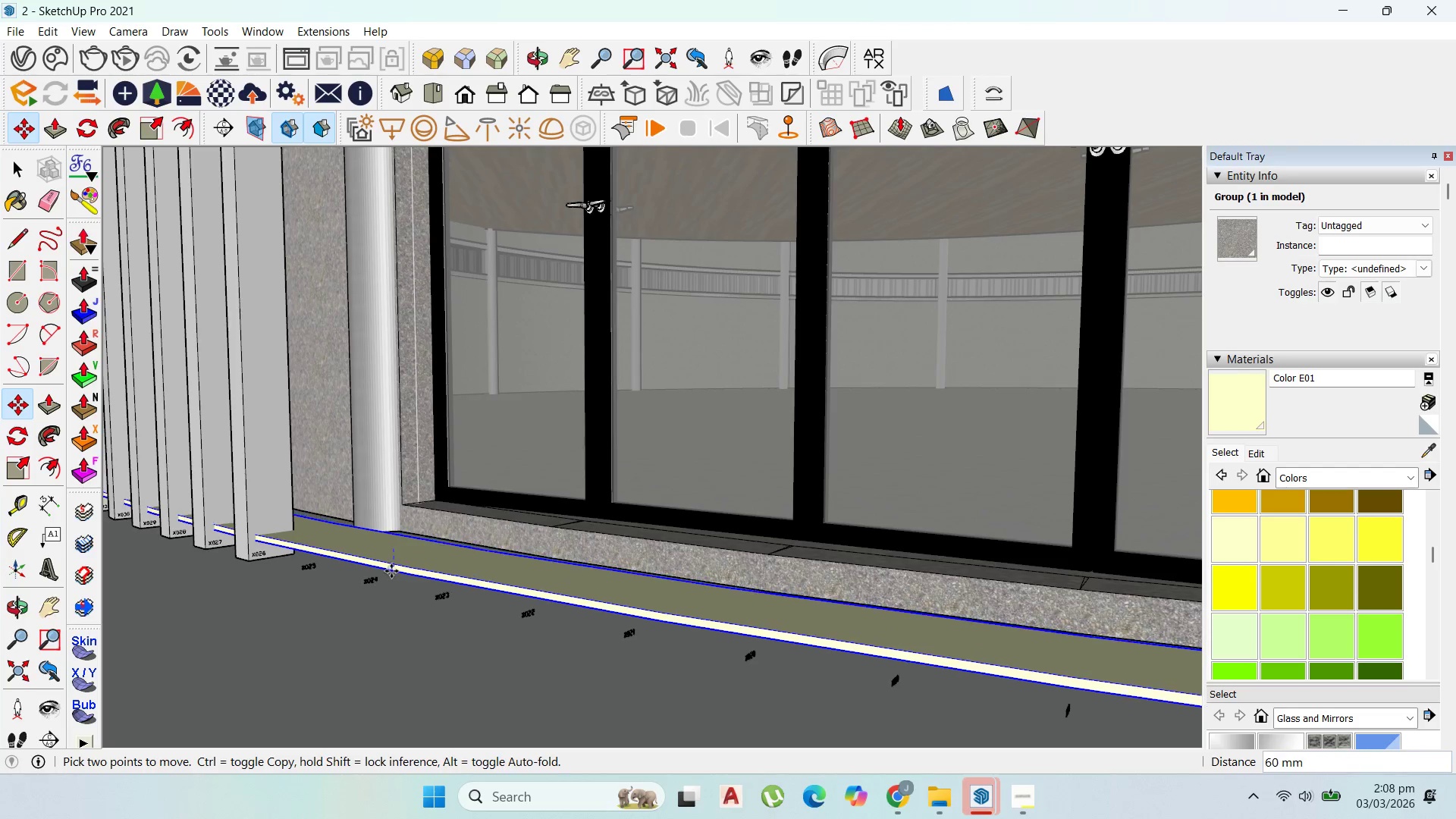 
hold_key(key=ShiftLeft, duration=0.88)
 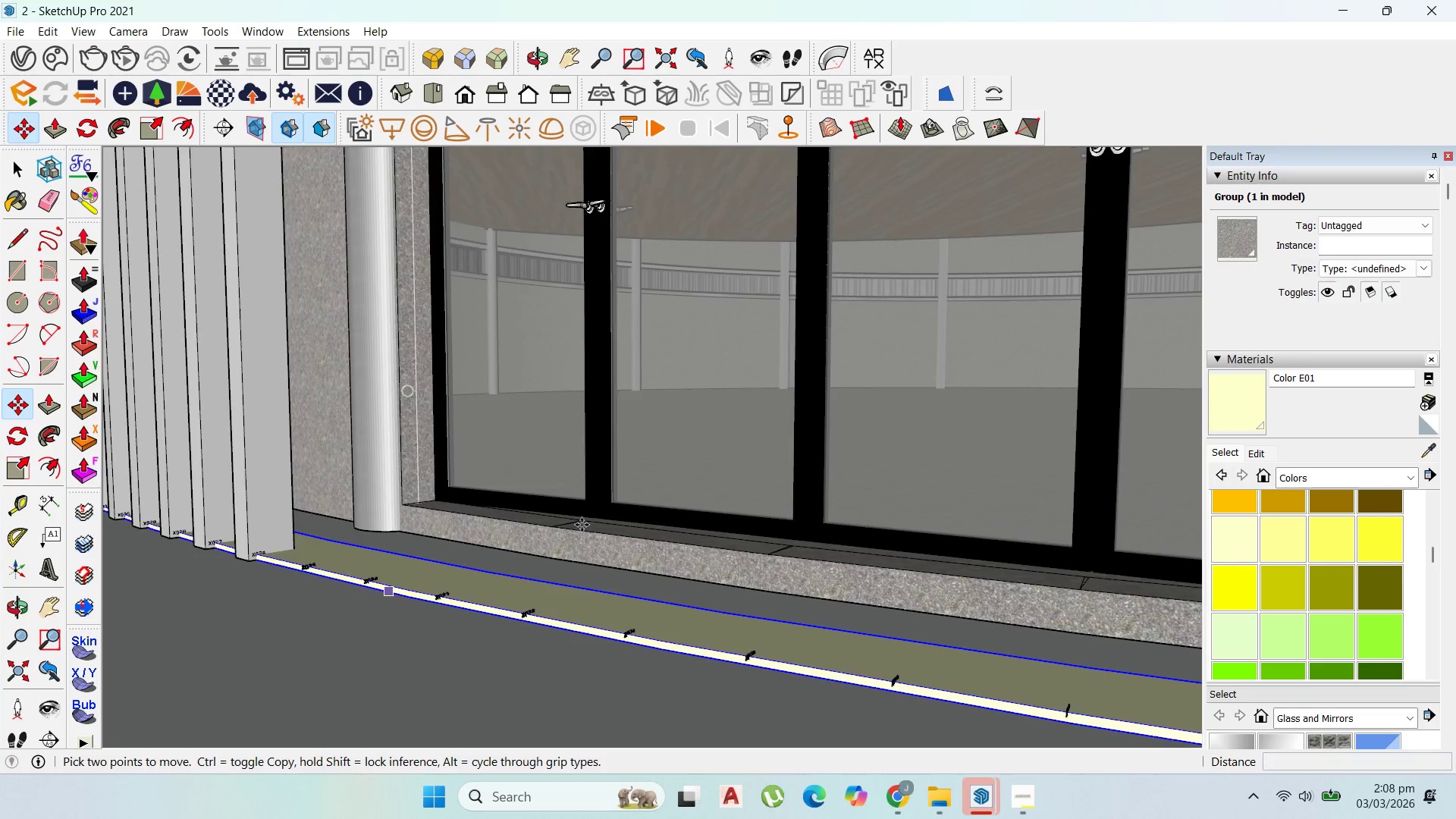 
scroll: coordinate [486, 616], scroll_direction: down, amount: 37.0
 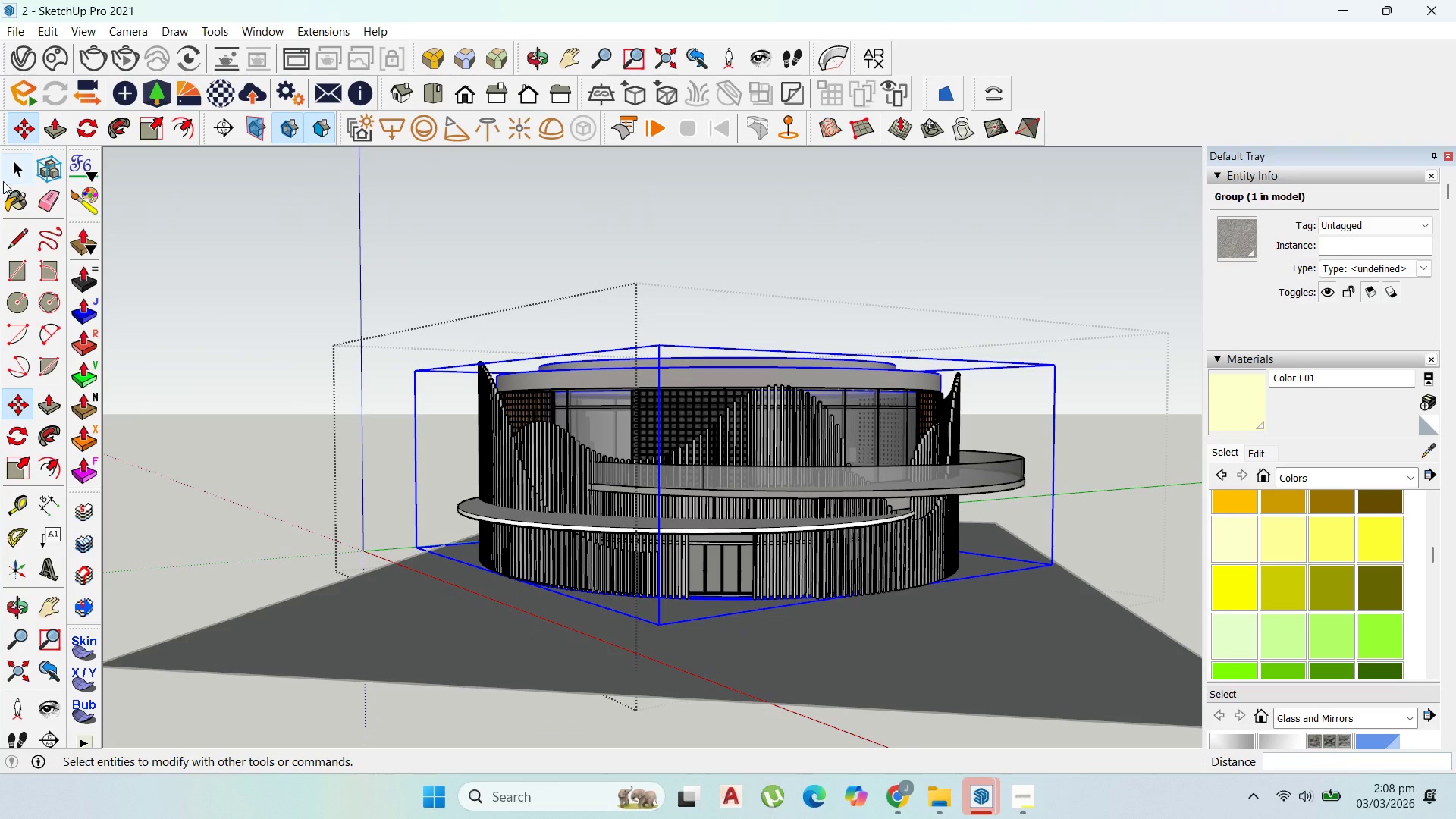 
left_click([17, 162])
 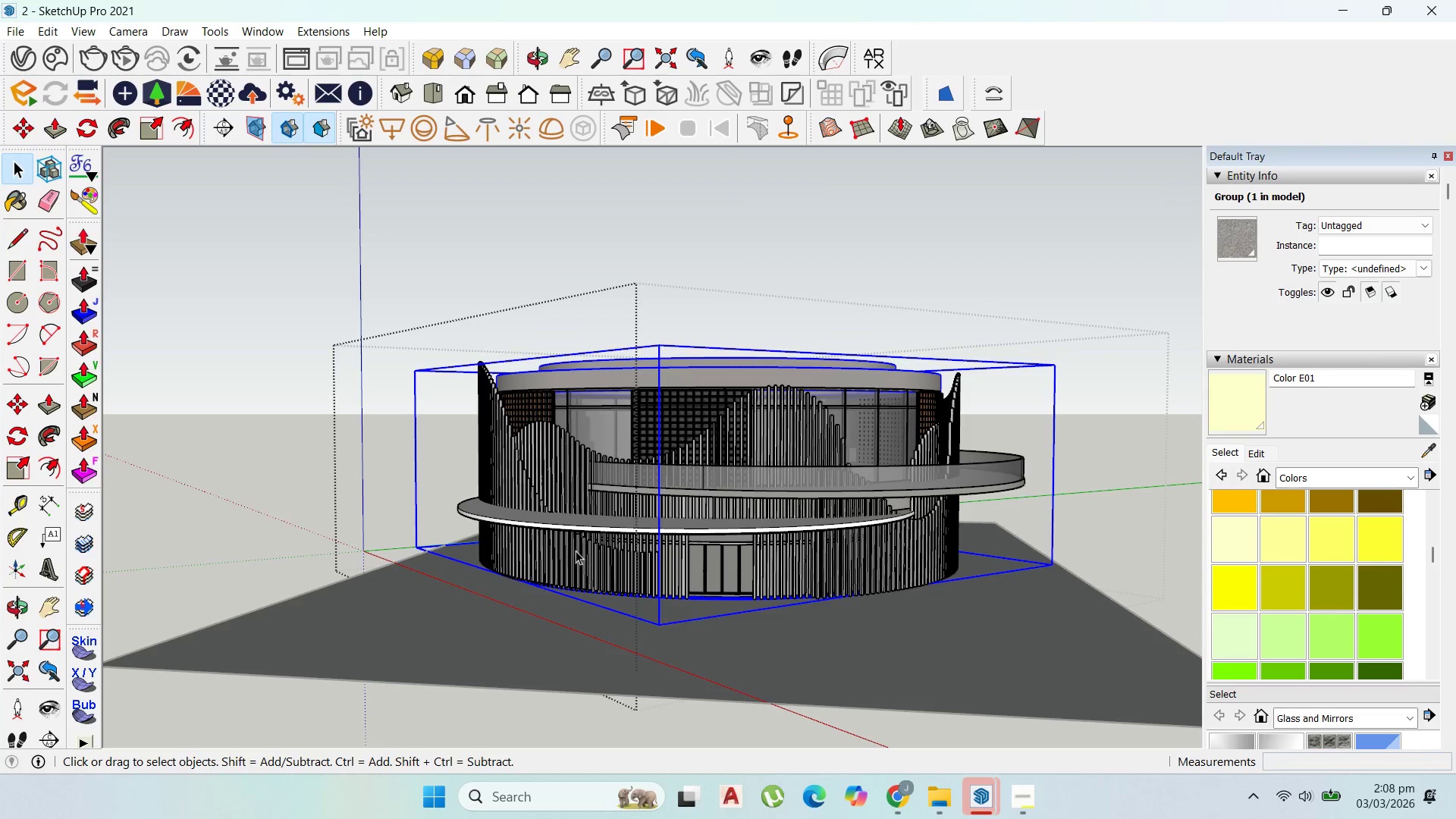 
scroll: coordinate [589, 525], scroll_direction: up, amount: 7.0
 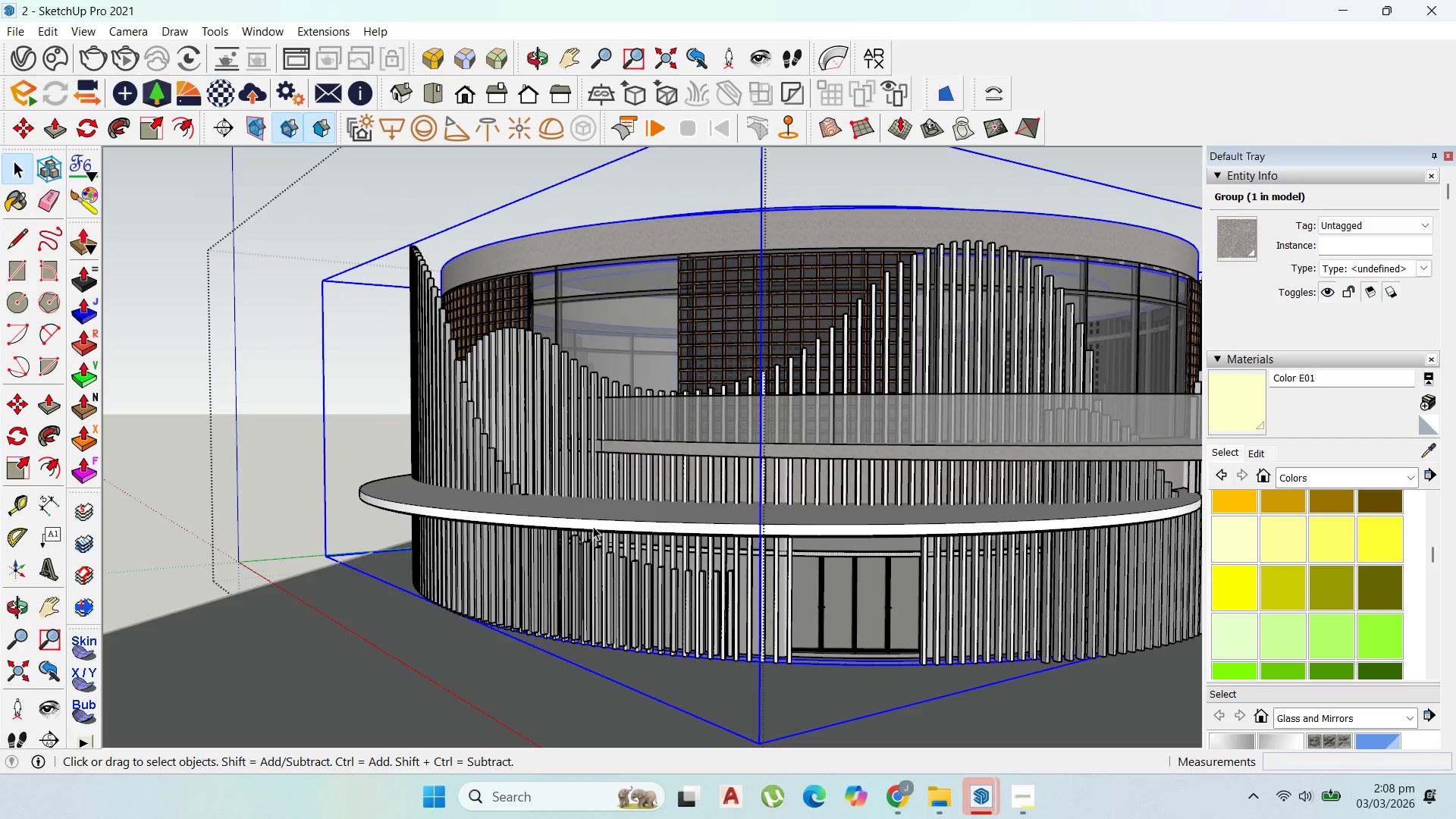 
scroll: coordinate [834, 290], scroll_direction: down, amount: 3.0
 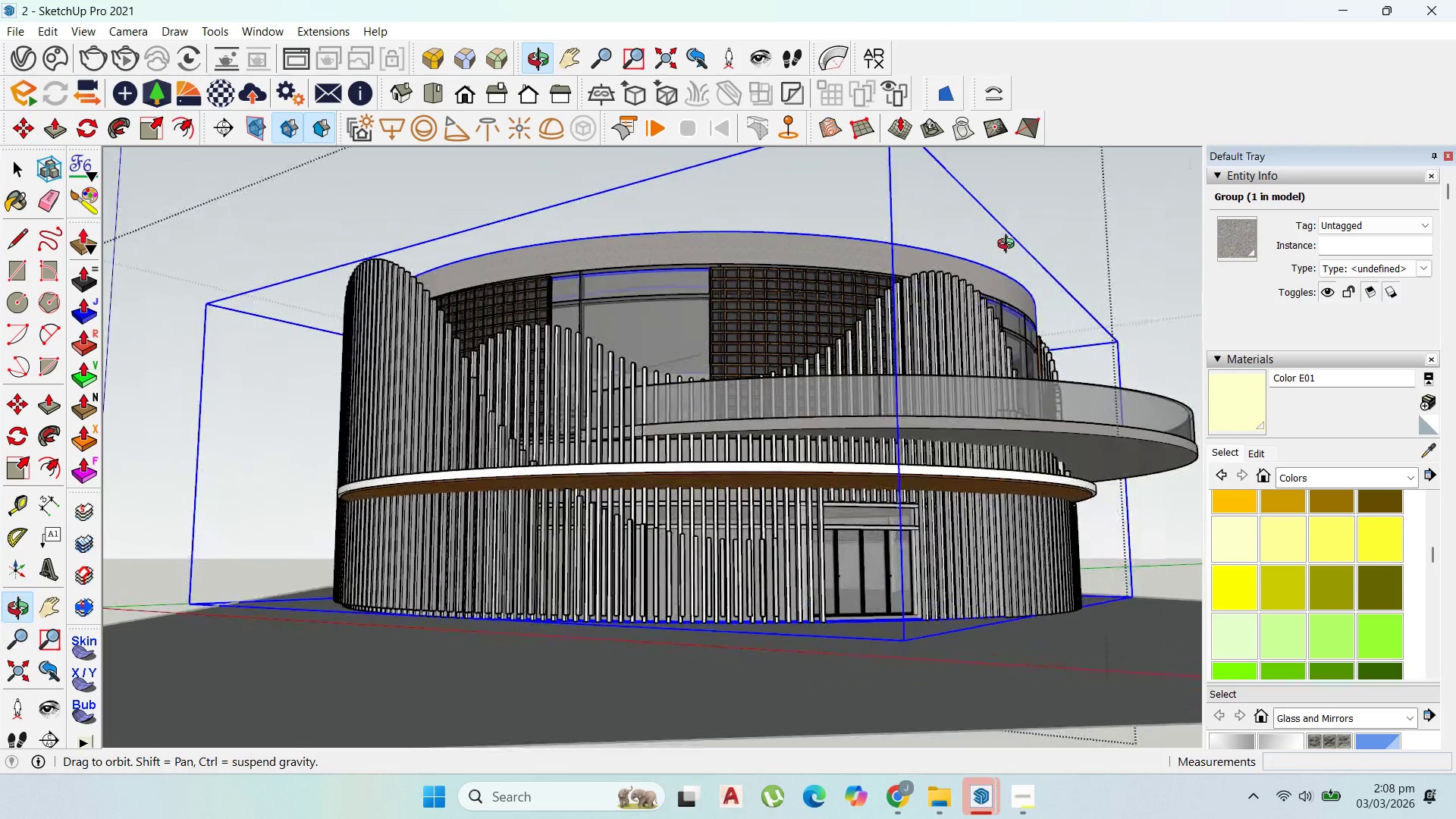 
scroll: coordinate [901, 582], scroll_direction: up, amount: 3.0
 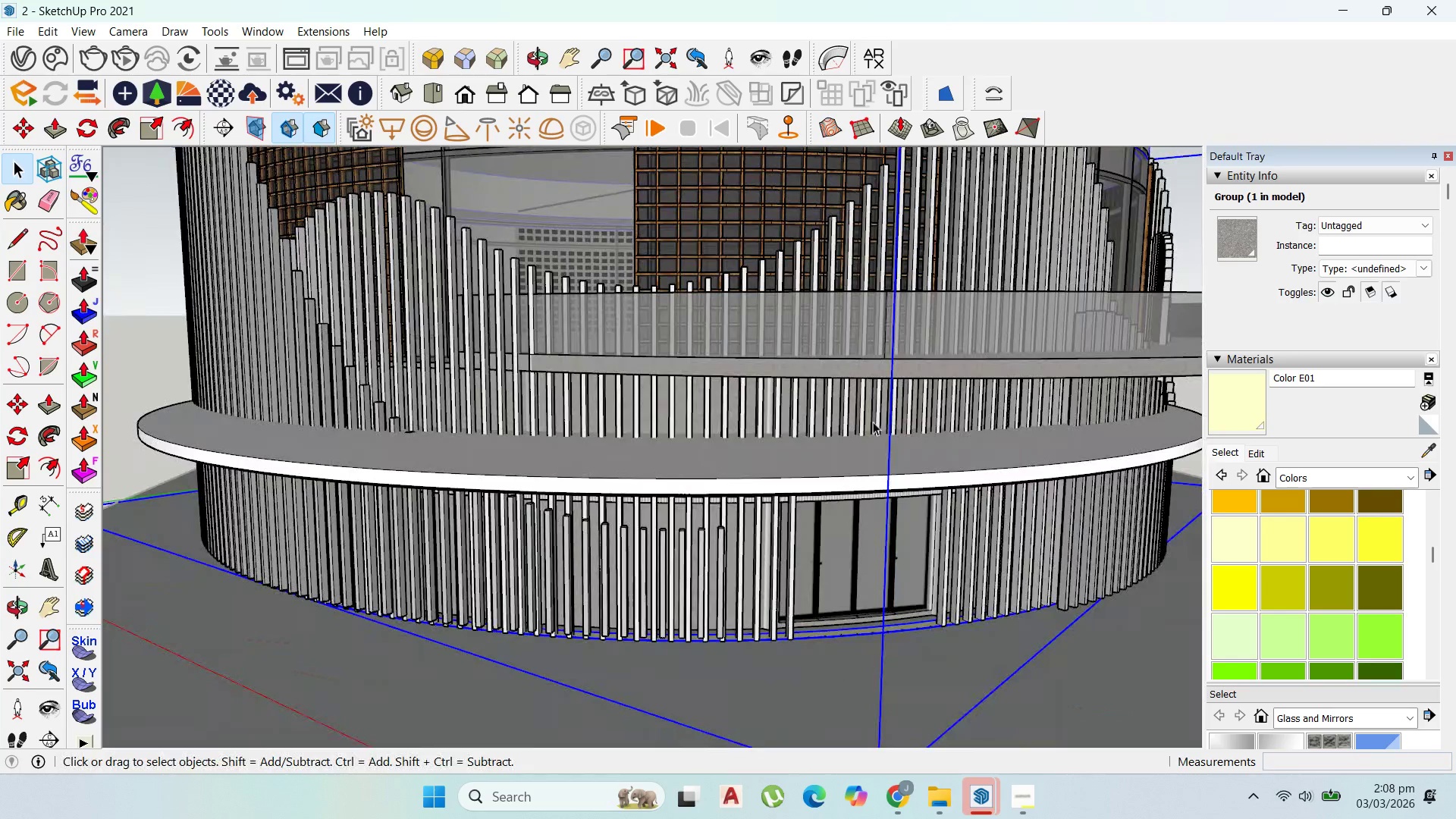 
left_click([820, 560])
 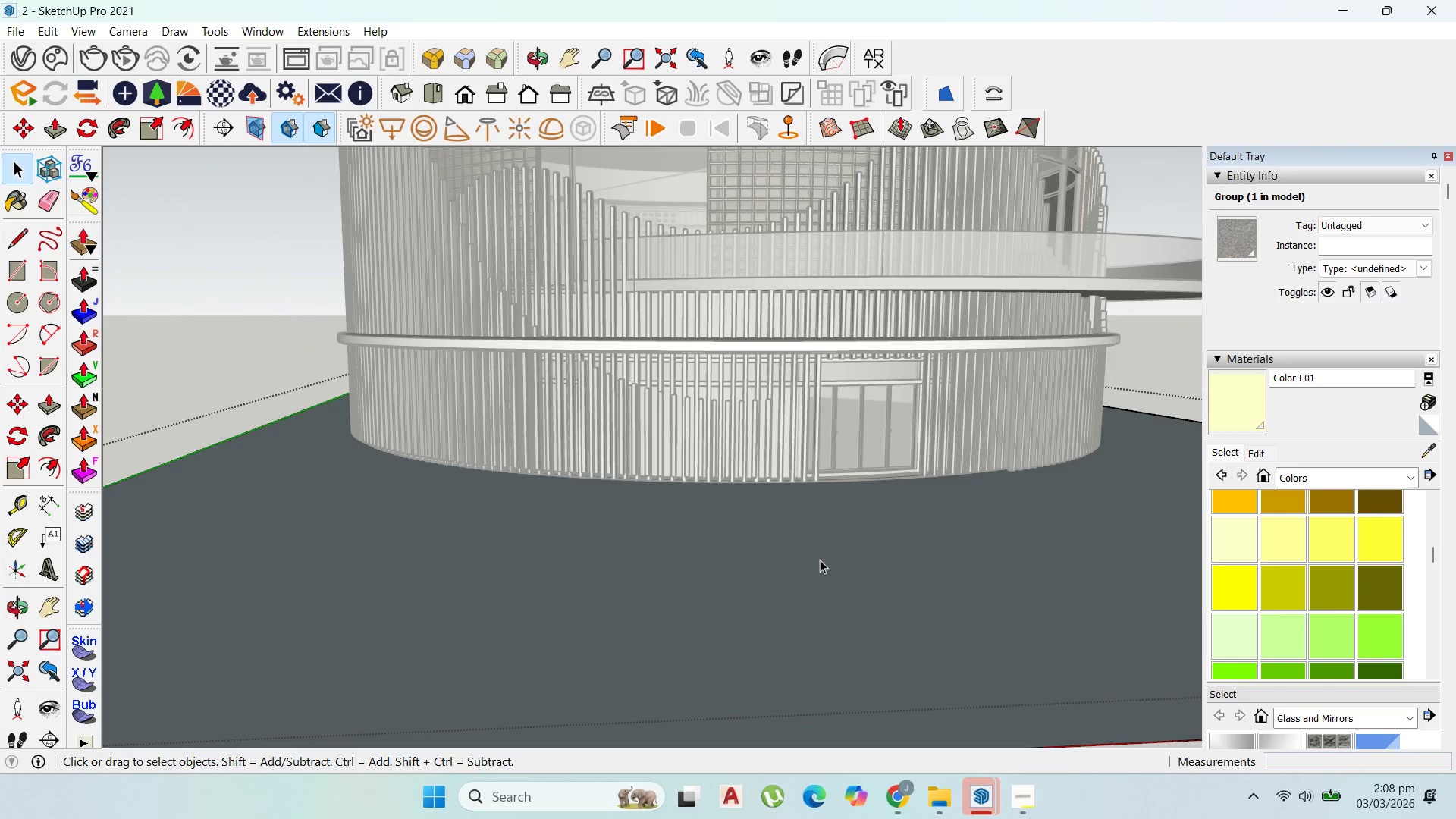 
scroll: coordinate [853, 545], scroll_direction: down, amount: 7.0
 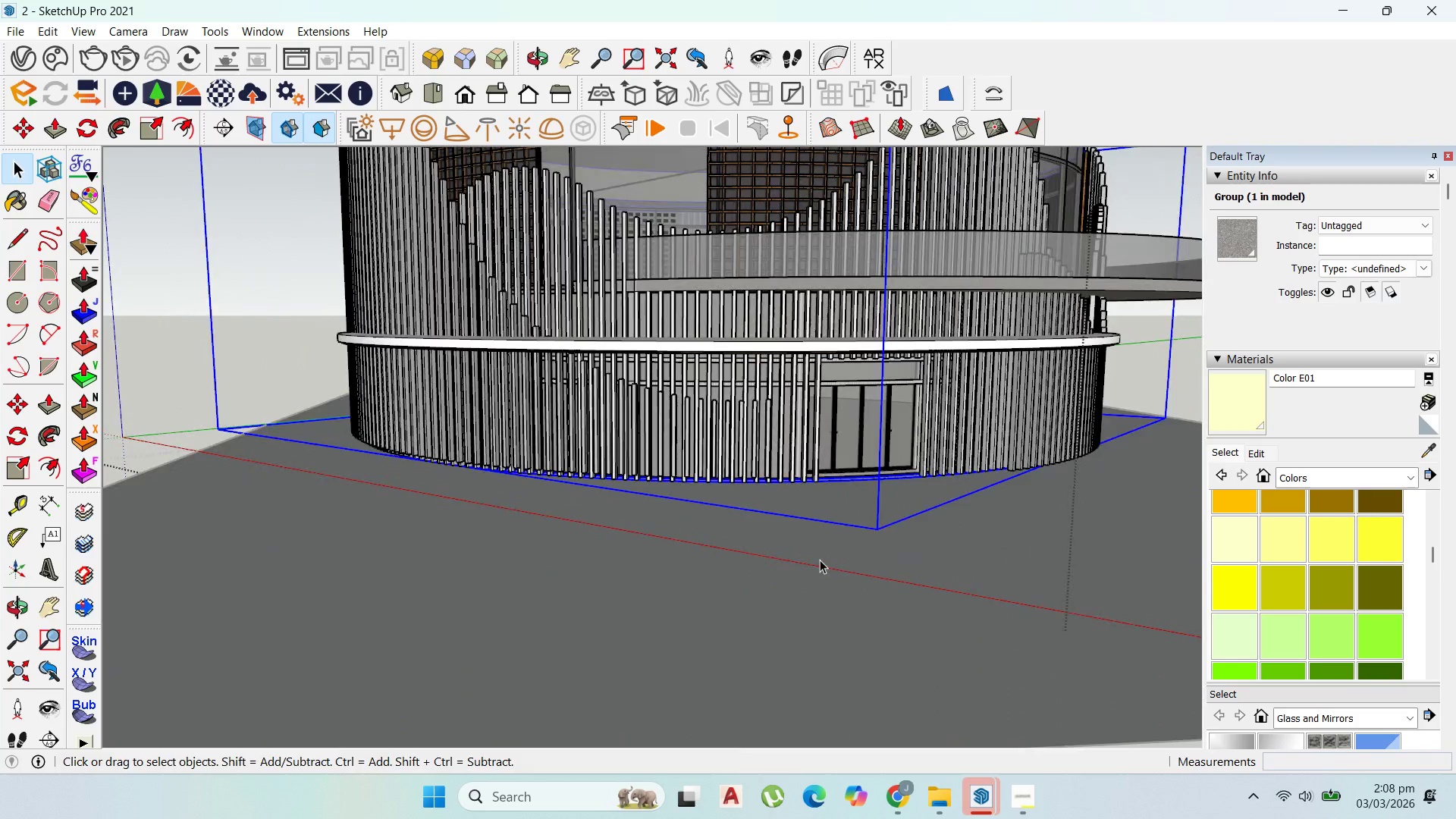 
double_click([820, 560])
 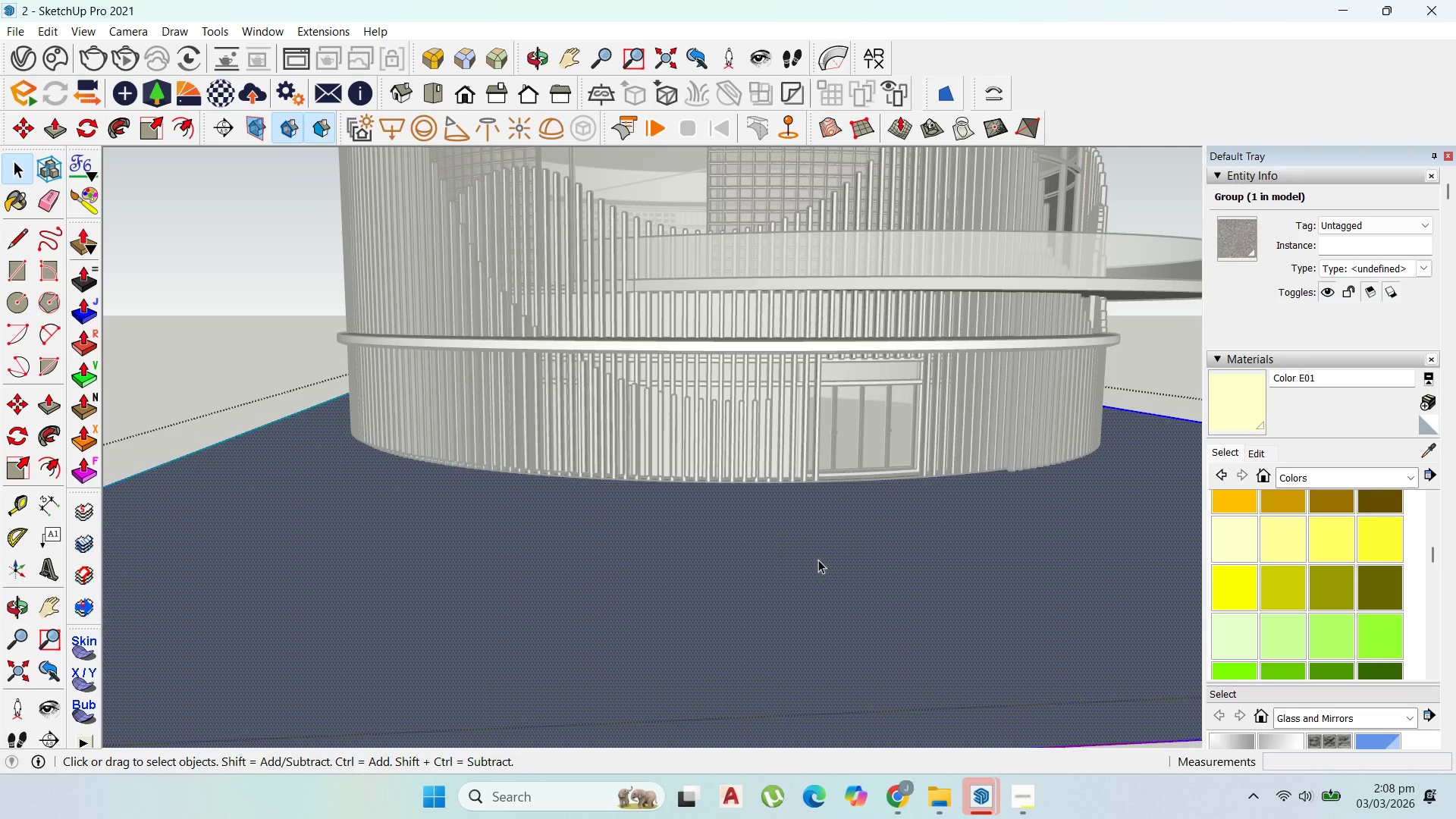 
triple_click([818, 560])
 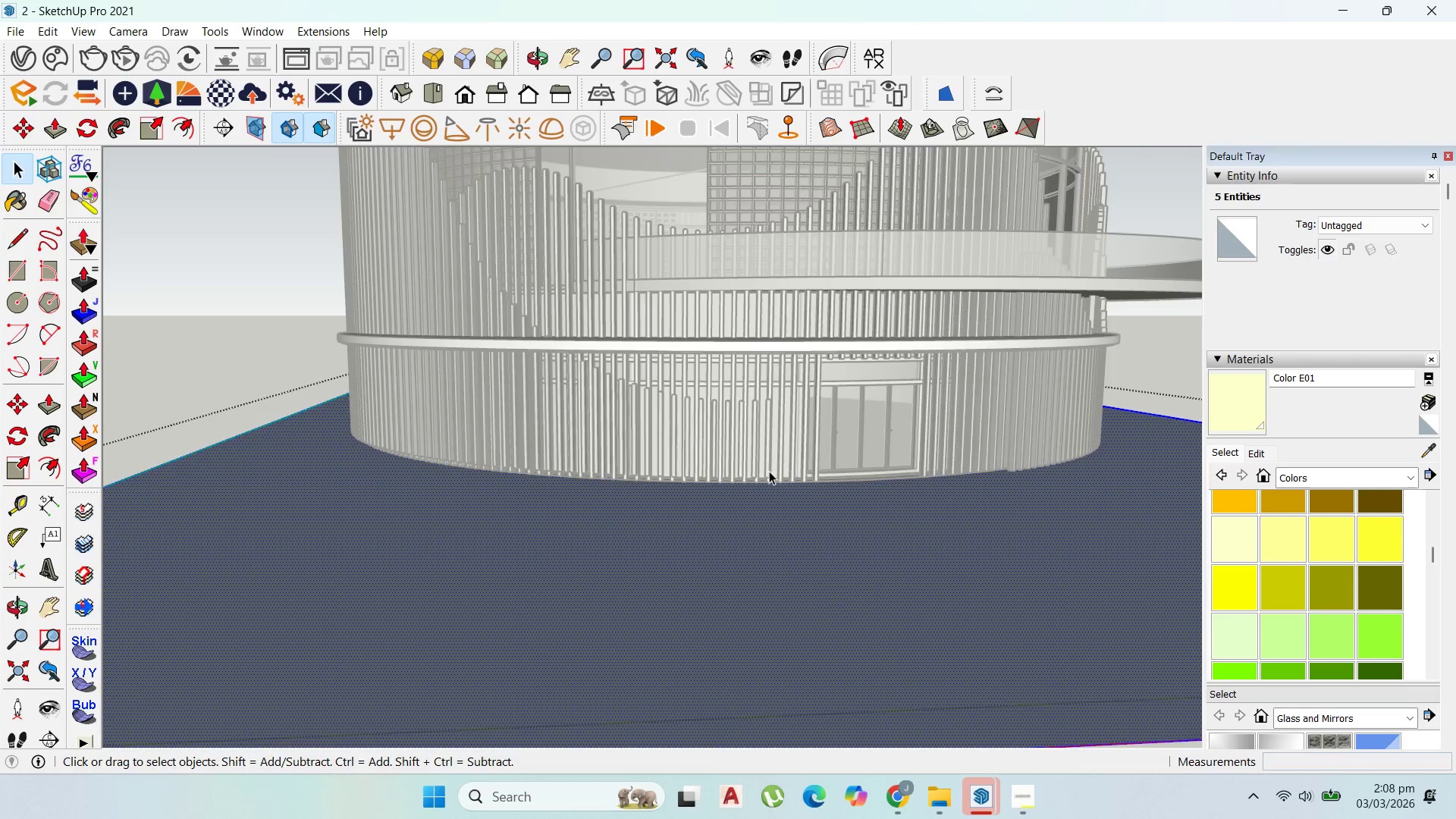 
scroll: coordinate [768, 282], scroll_direction: down, amount: 10.0
 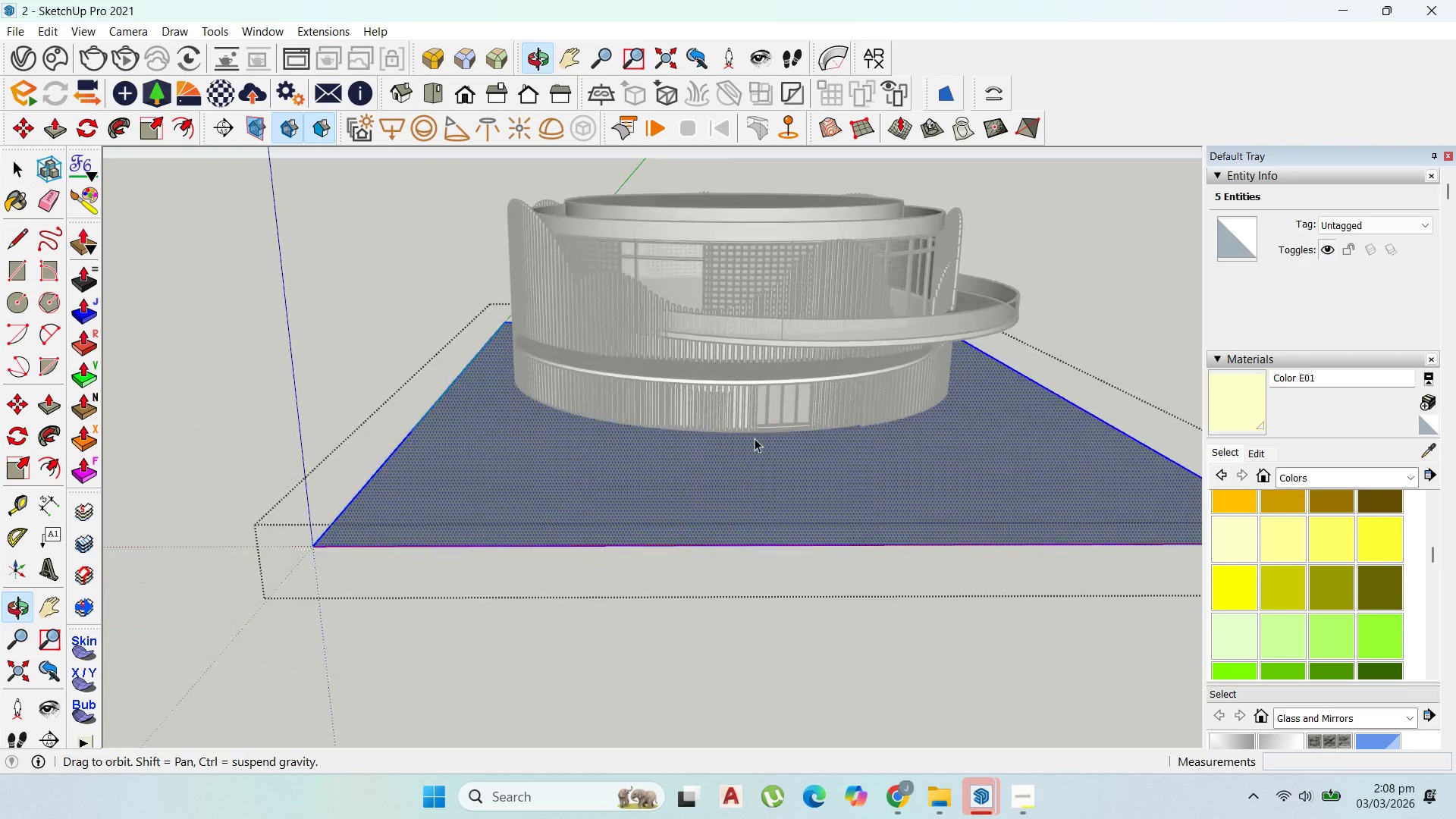 
scroll: coordinate [775, 462], scroll_direction: up, amount: 13.0
 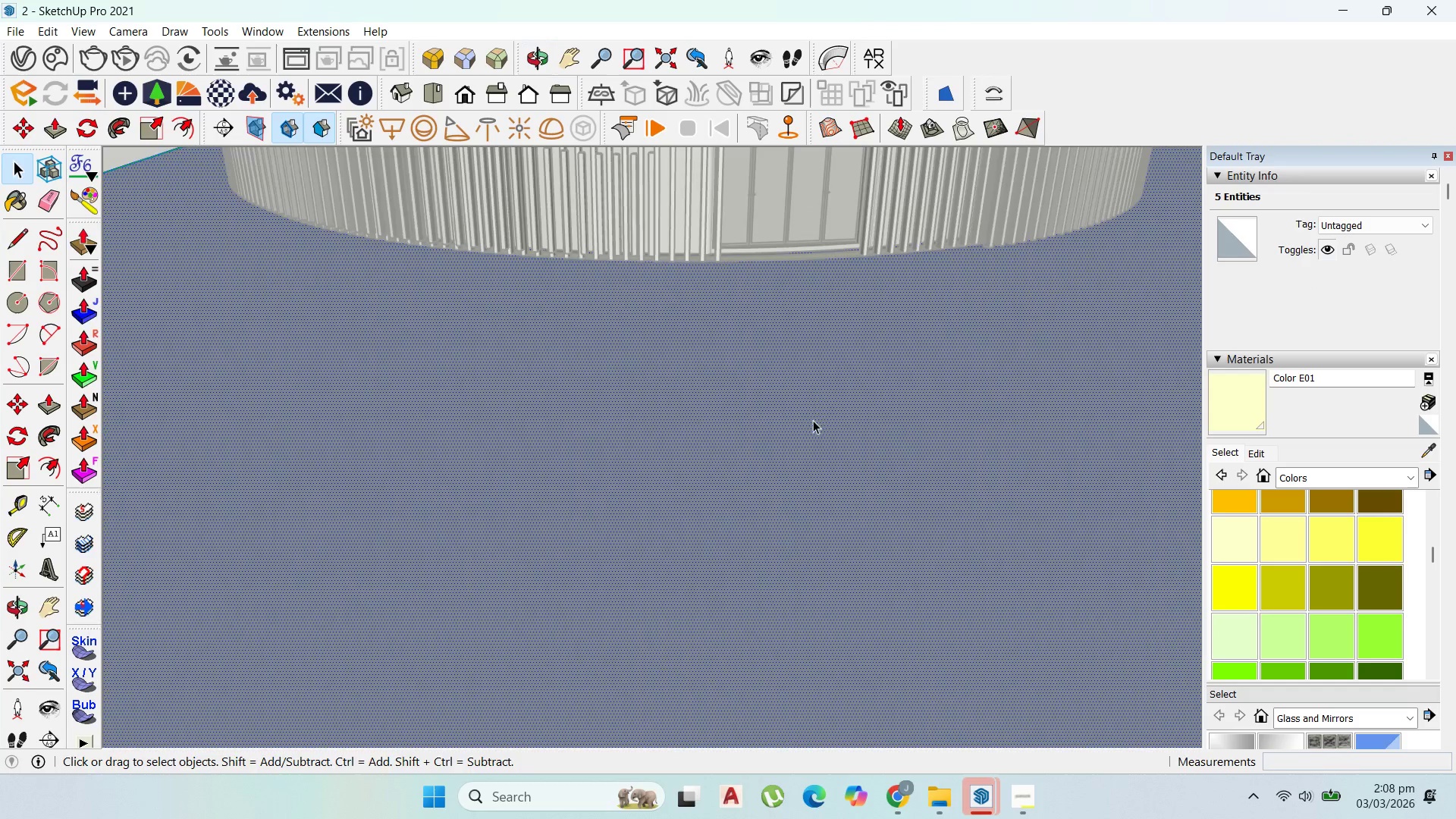 
left_click([678, 580])
 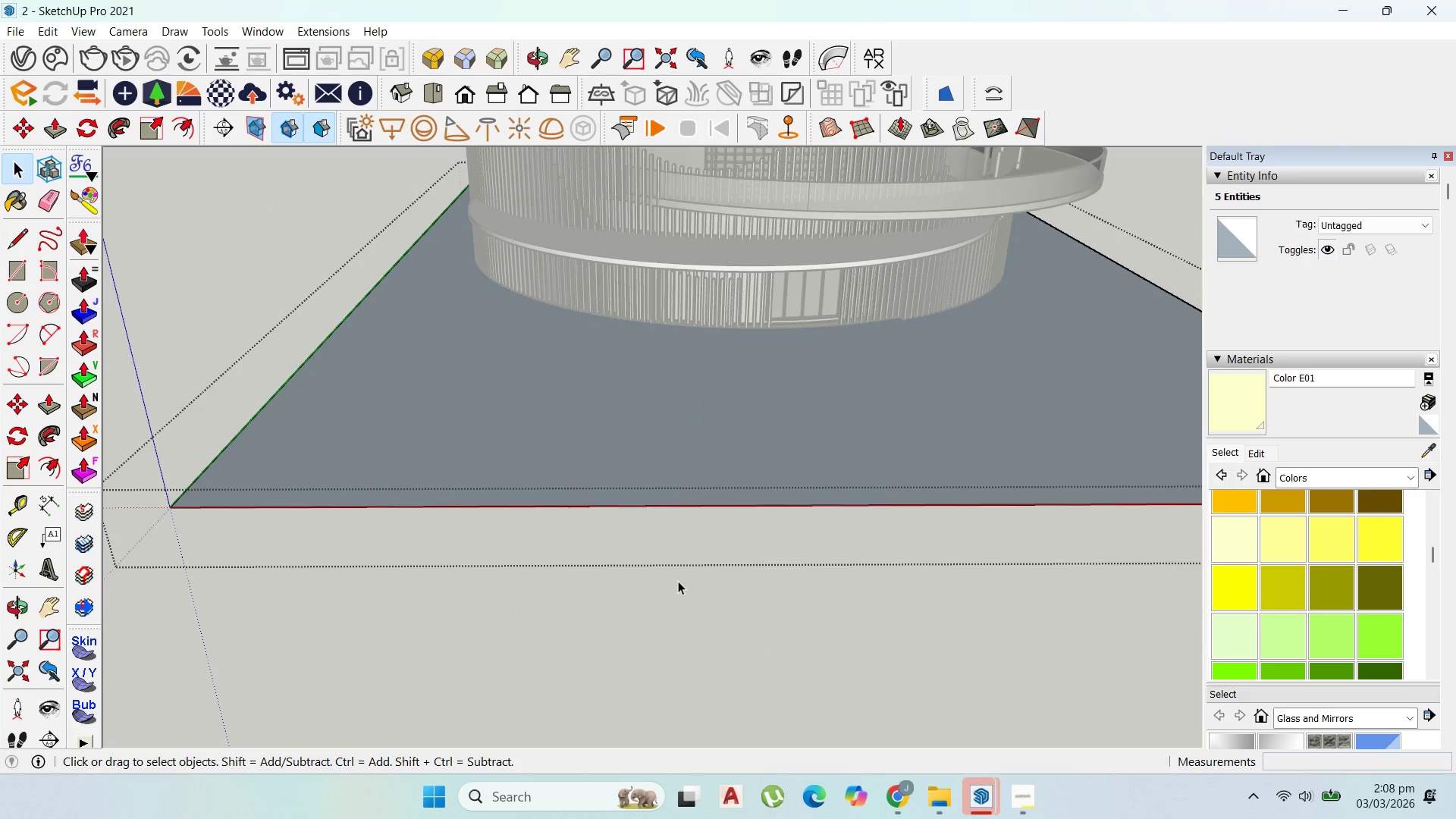 
scroll: coordinate [811, 402], scroll_direction: down, amount: 12.0
 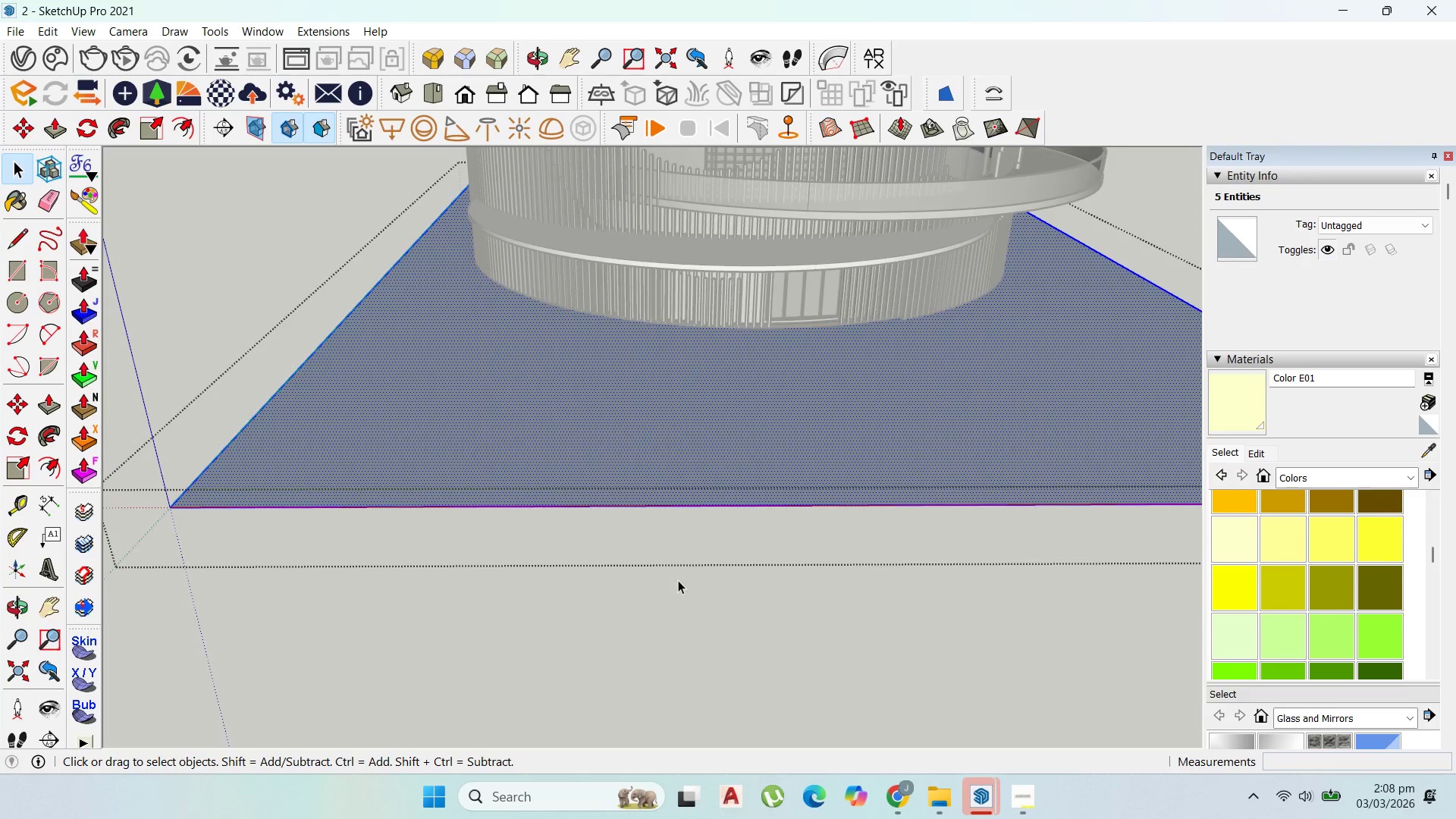 
key(Escape)
 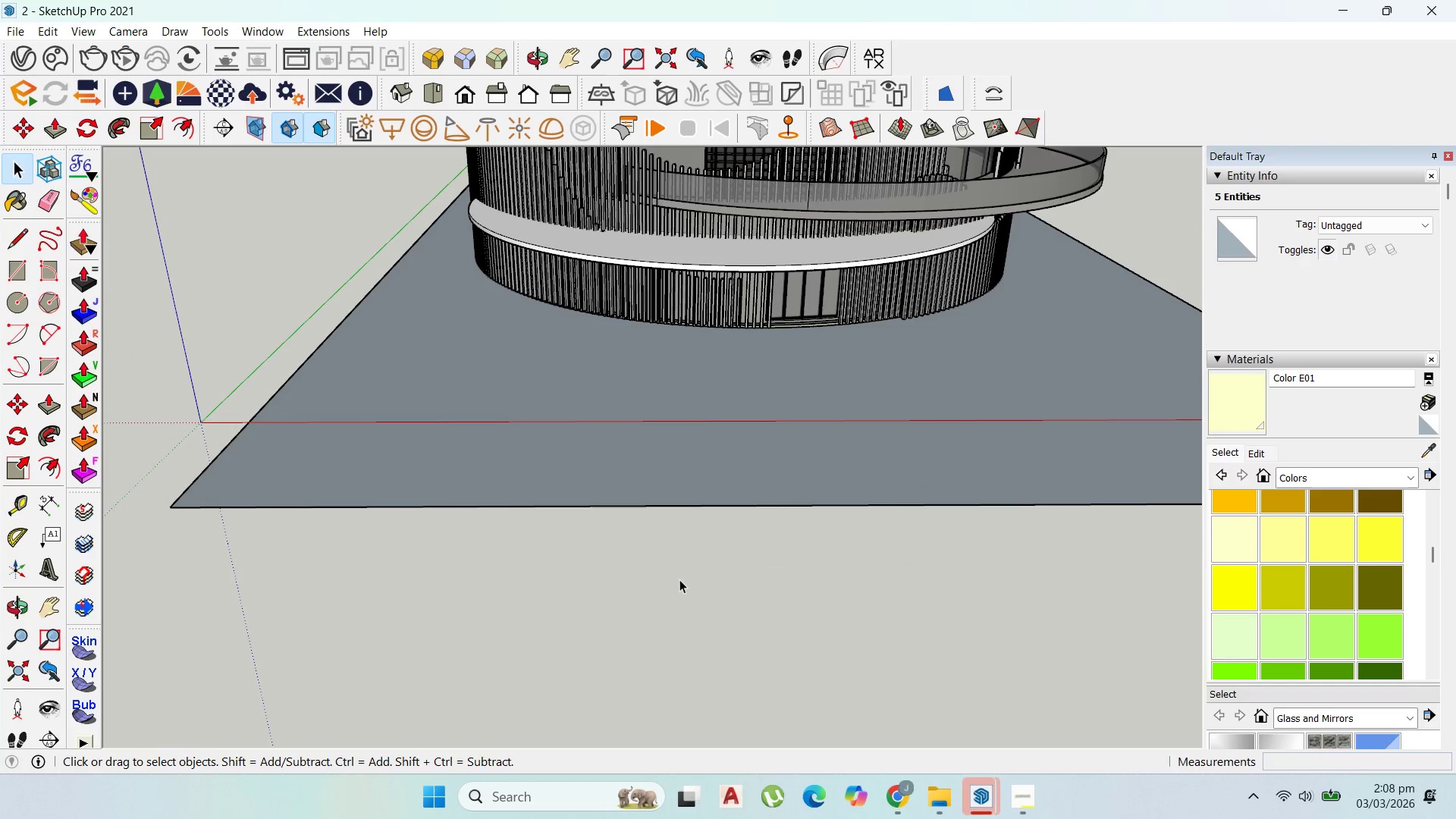 
key(Escape)
 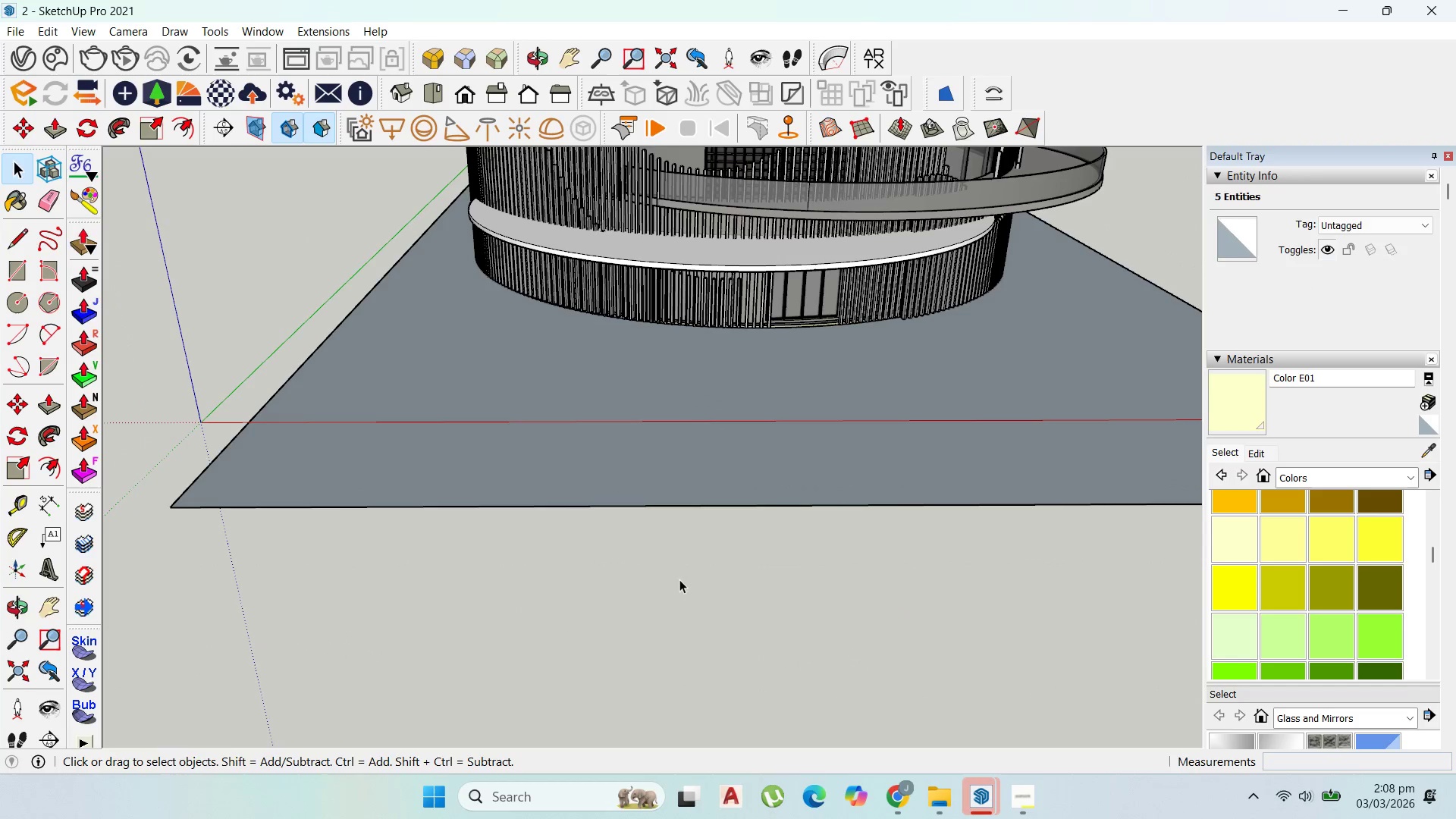 
key(Escape)
 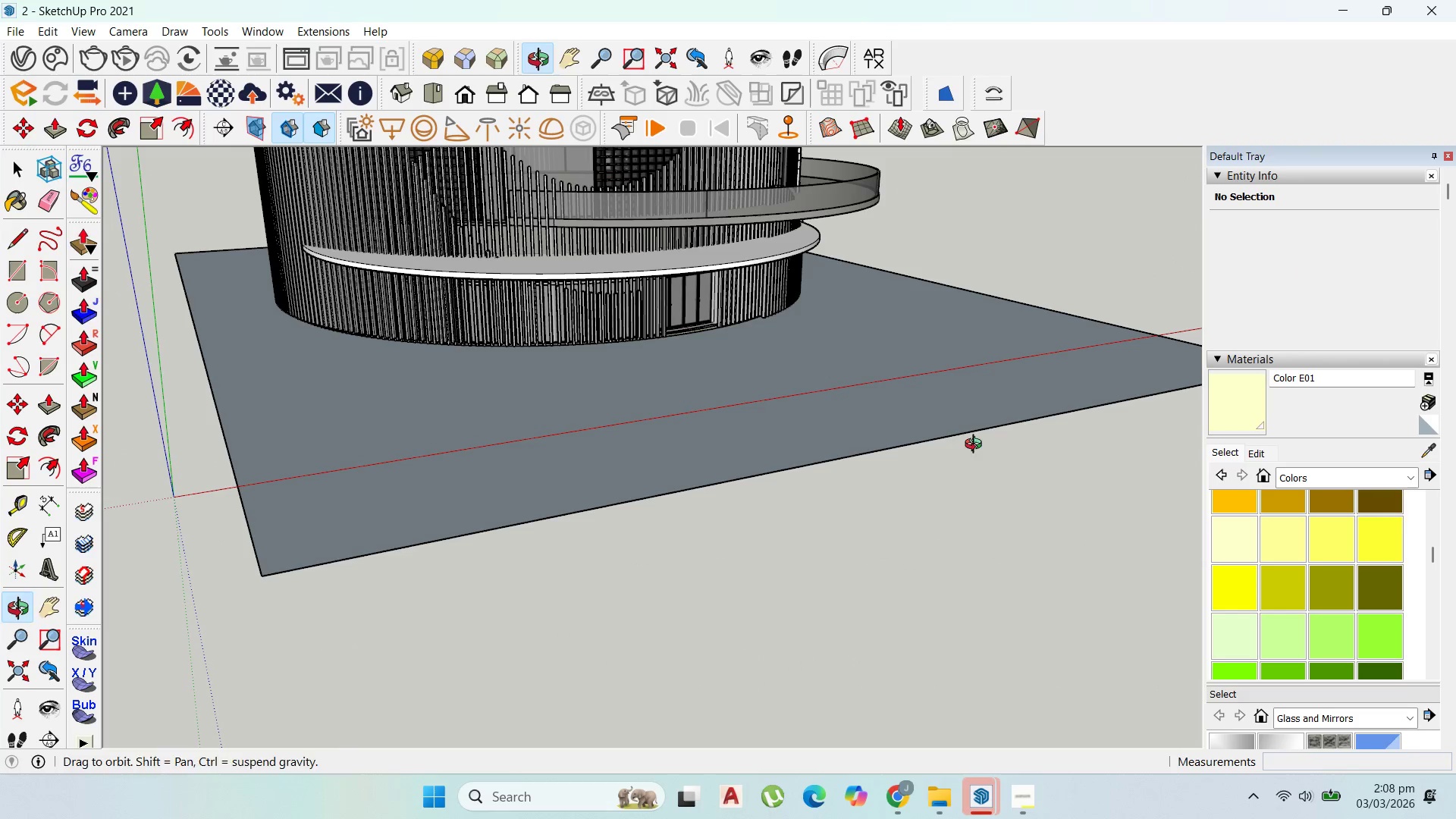 
scroll: coordinate [705, 428], scroll_direction: up, amount: 5.0
 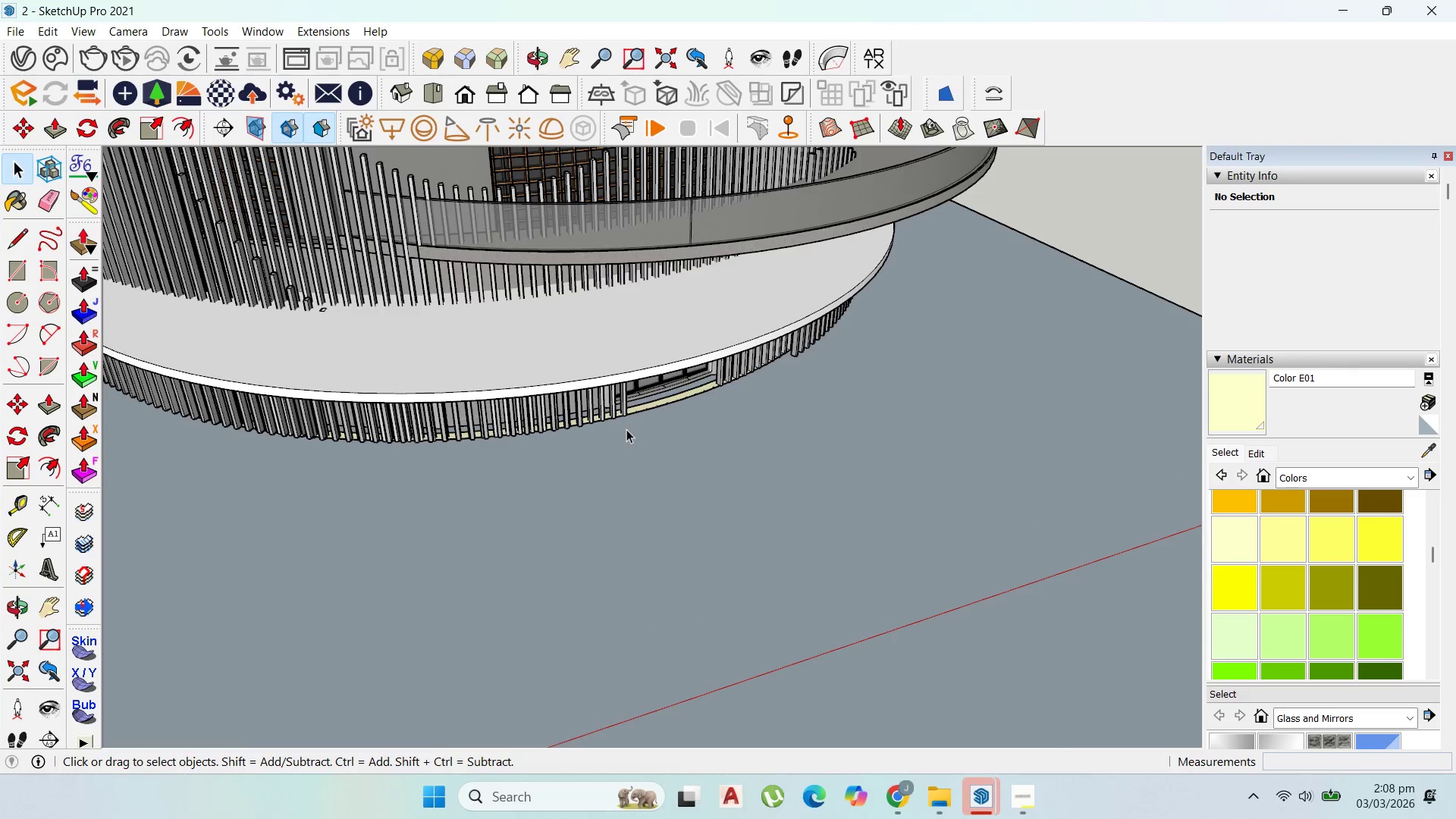 
scroll: coordinate [642, 448], scroll_direction: down, amount: 7.0
 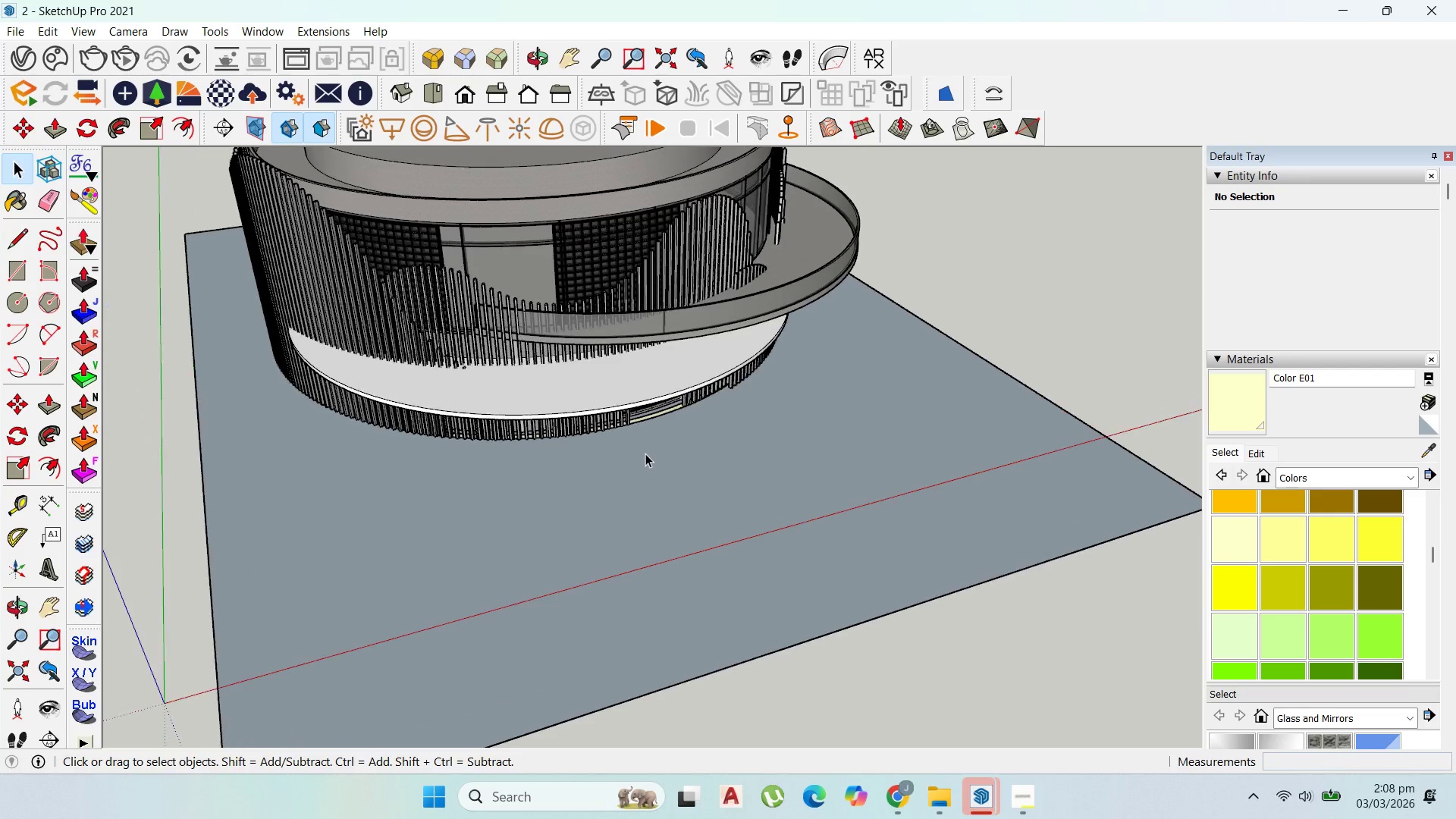 
scroll: coordinate [645, 453], scroll_direction: up, amount: 1.0
 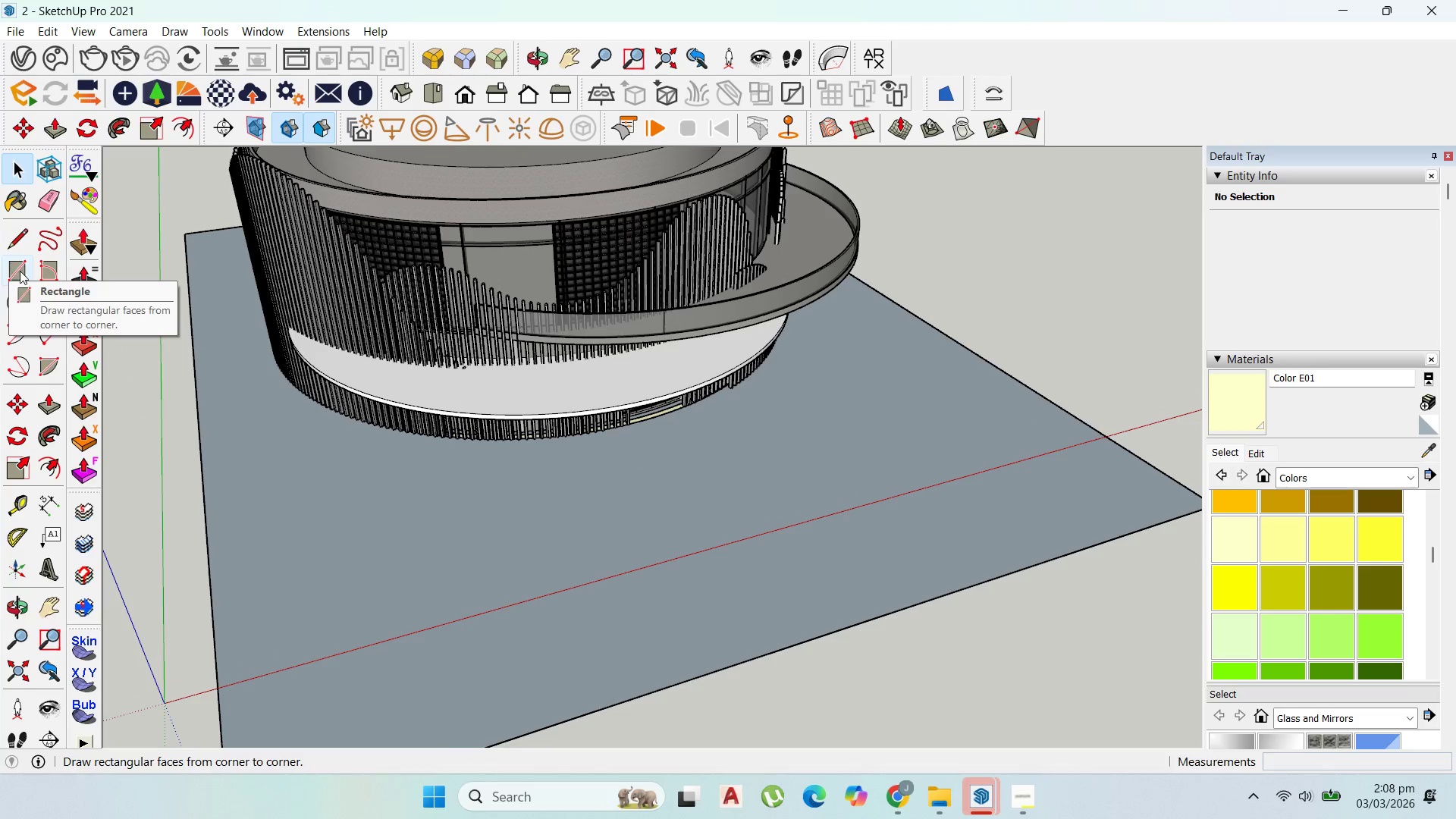 
left_click([24, 299])
 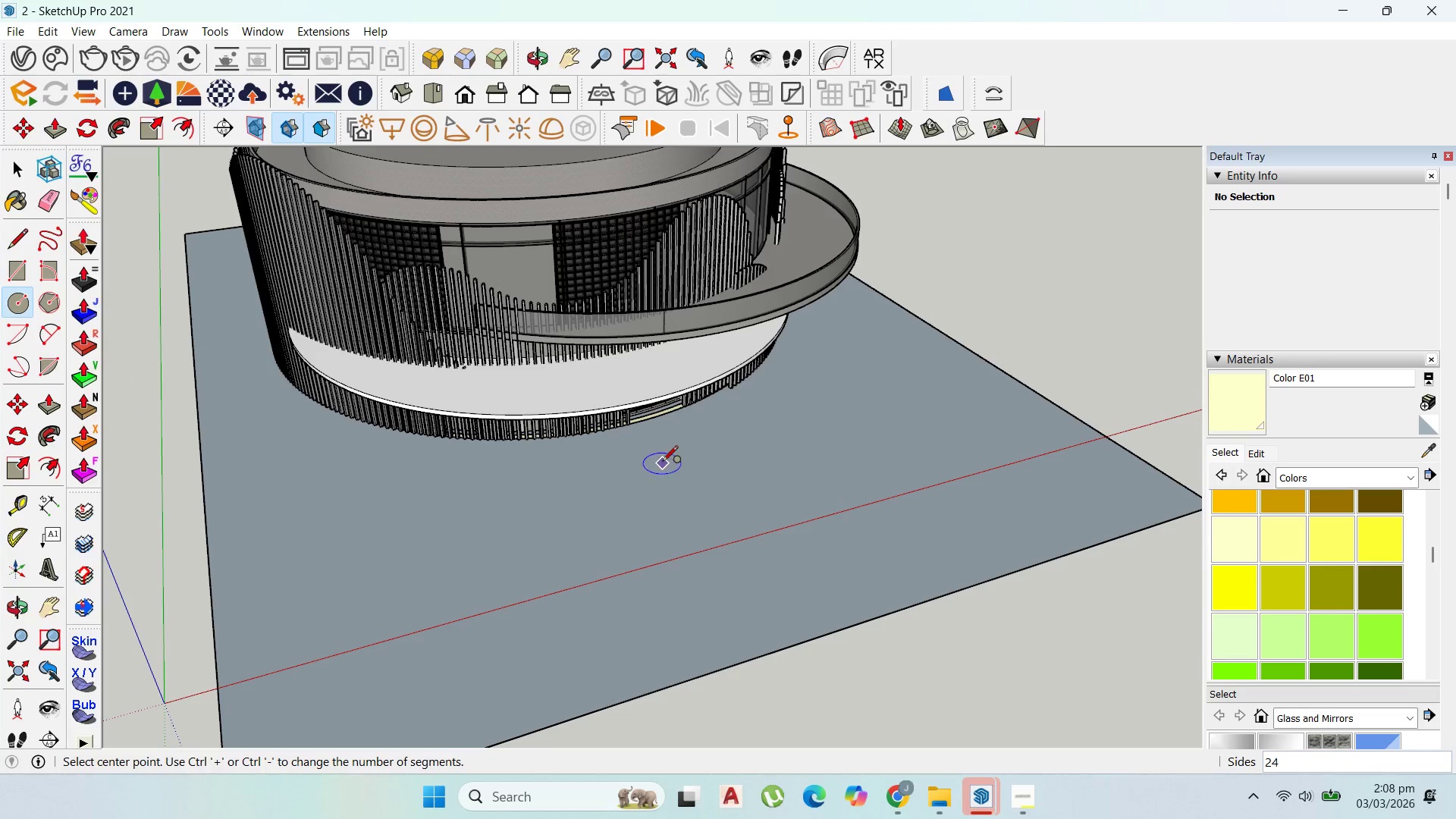 
left_click_drag(start_coordinate=[663, 462], to_coordinate=[679, 473])
 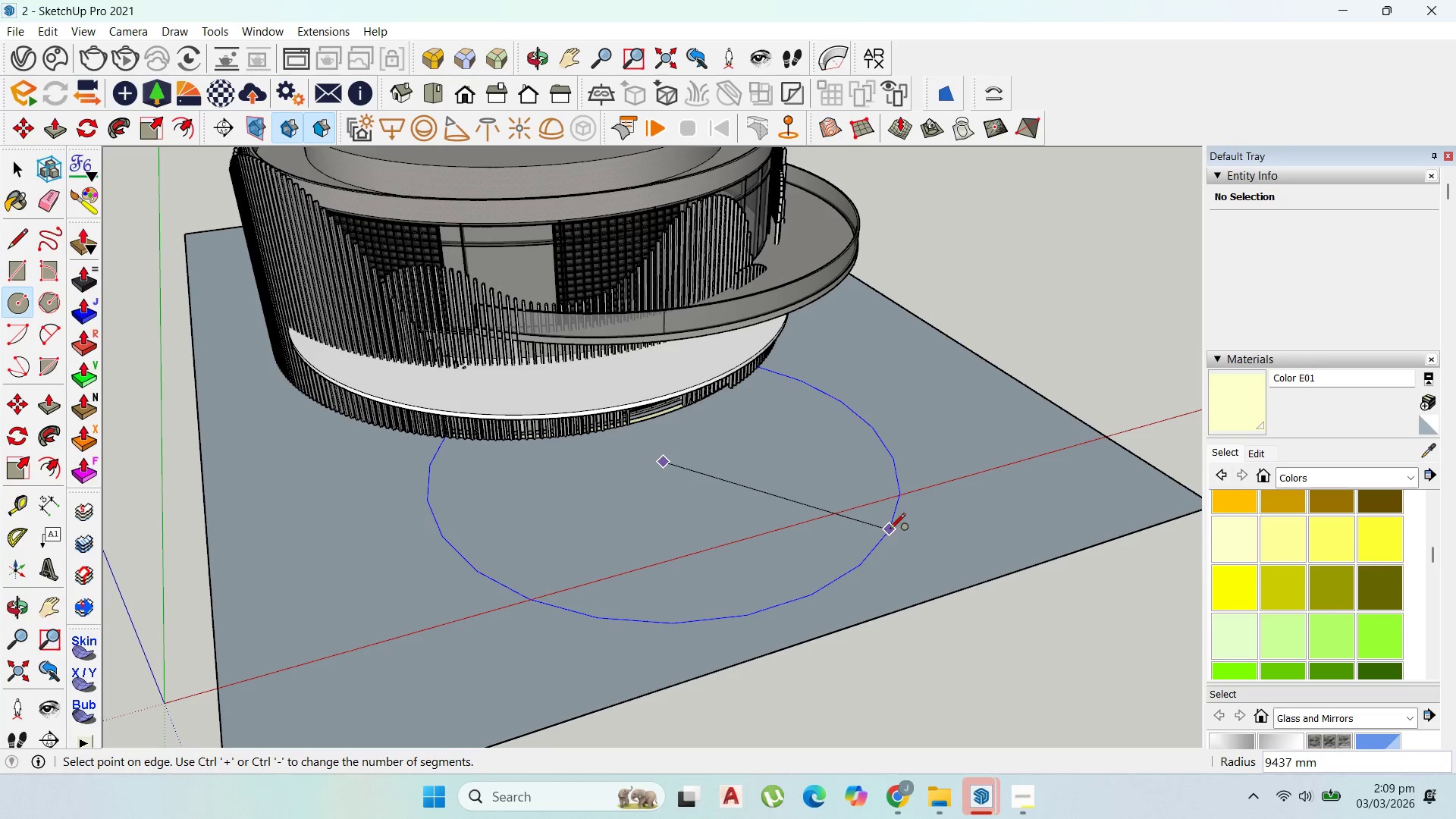 
key(Escape)
 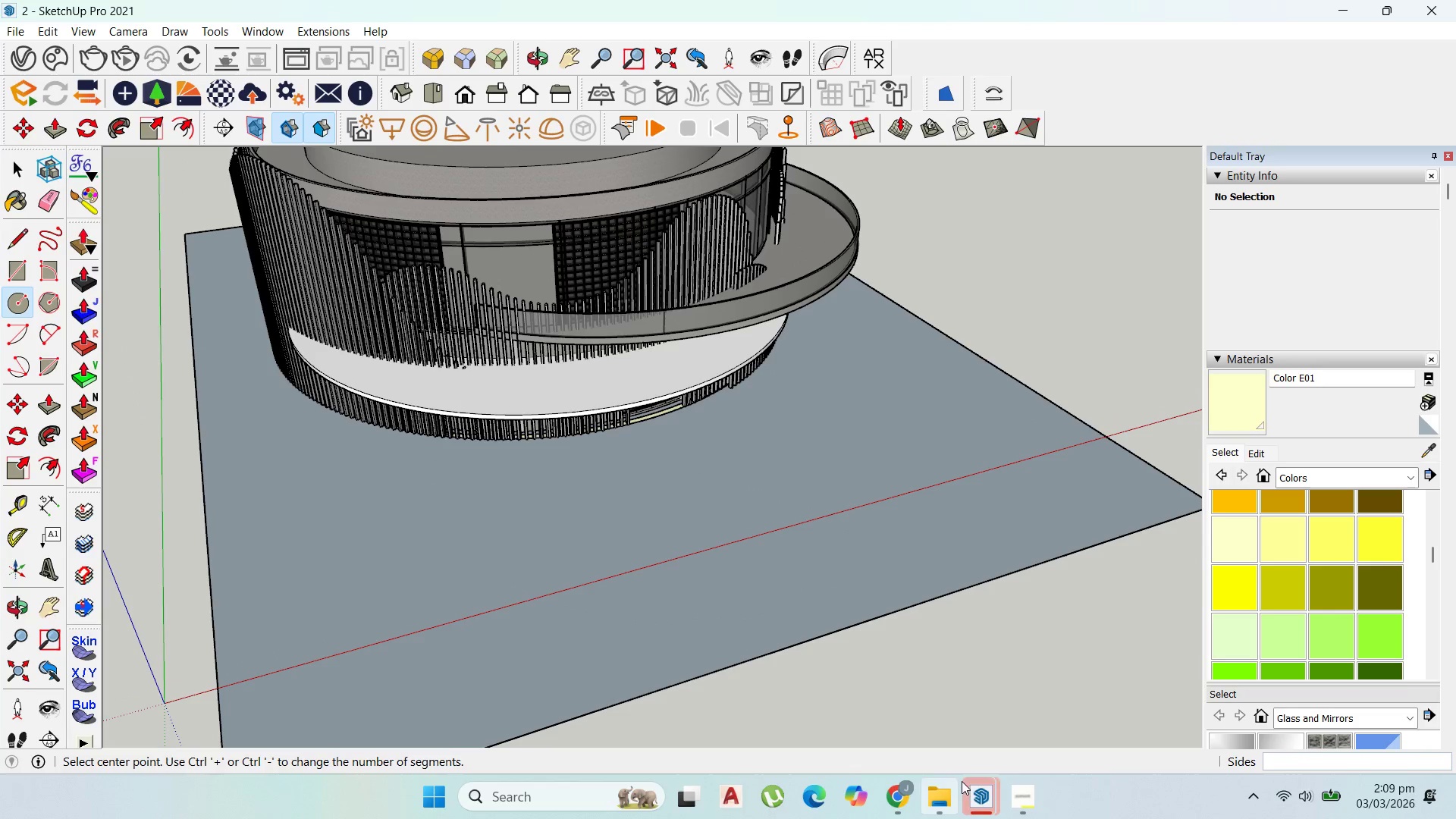 
left_click([974, 796])
 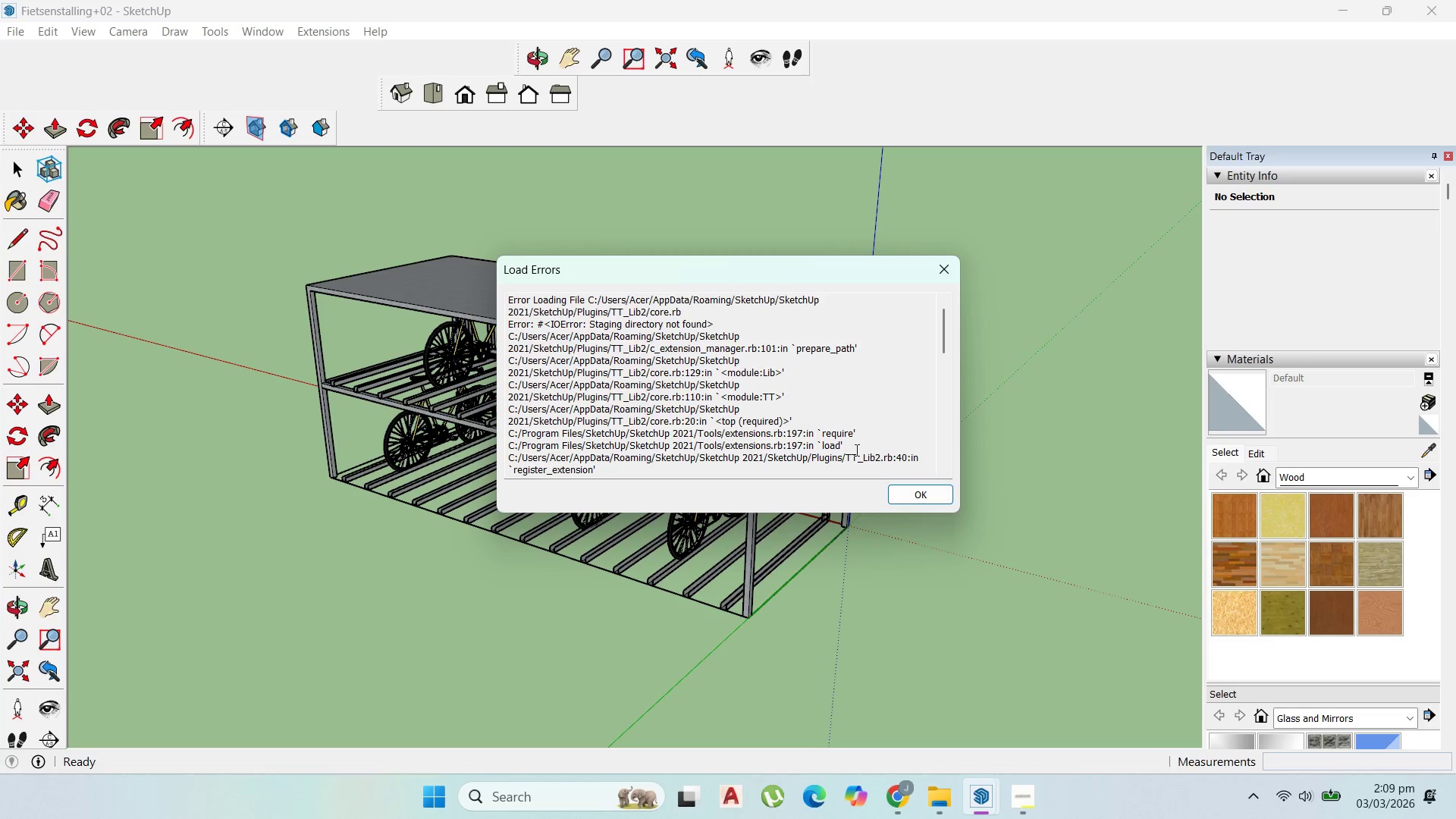 
left_click([930, 492])
 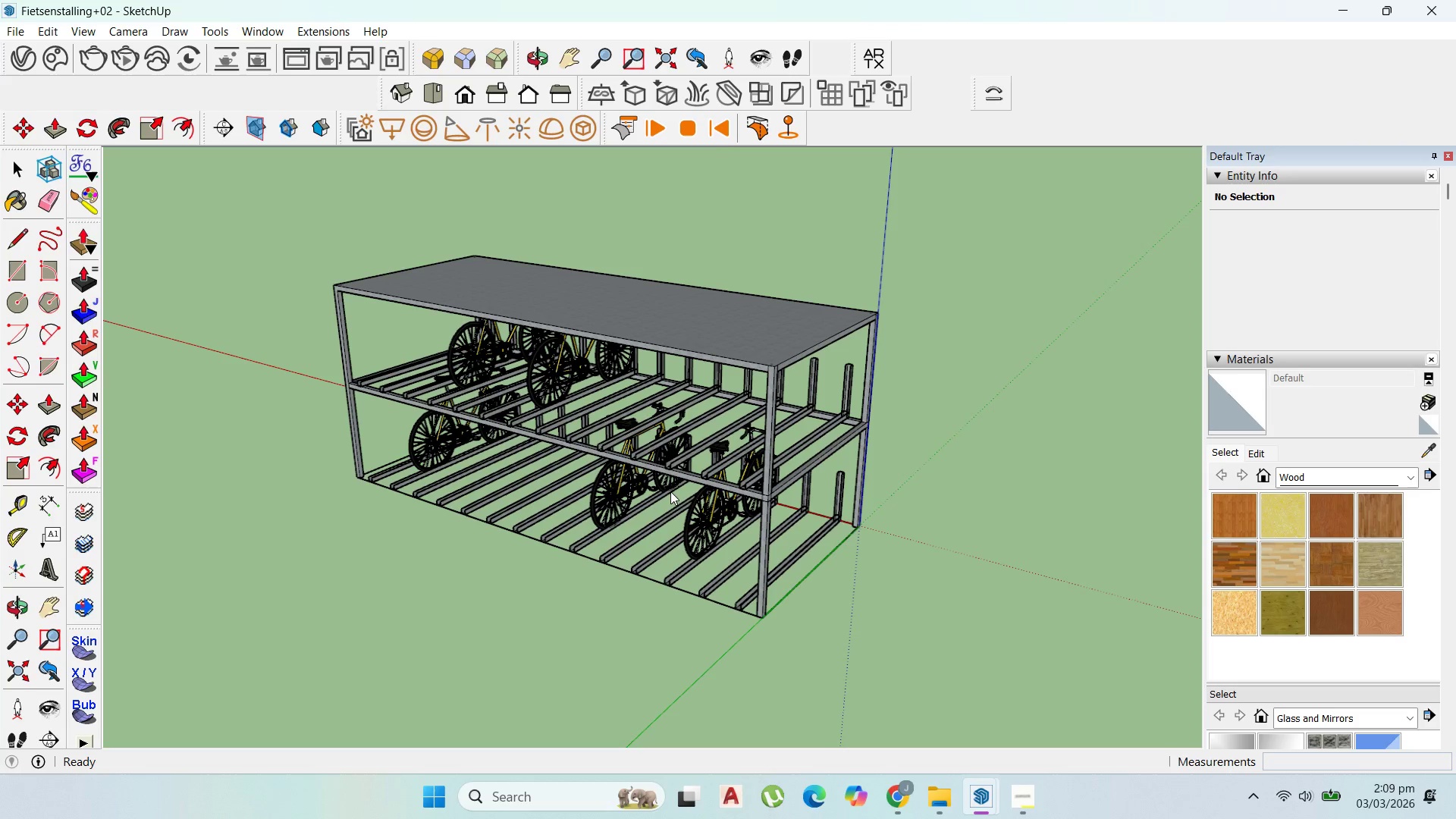 
scroll: coordinate [686, 419], scroll_direction: up, amount: 22.0
 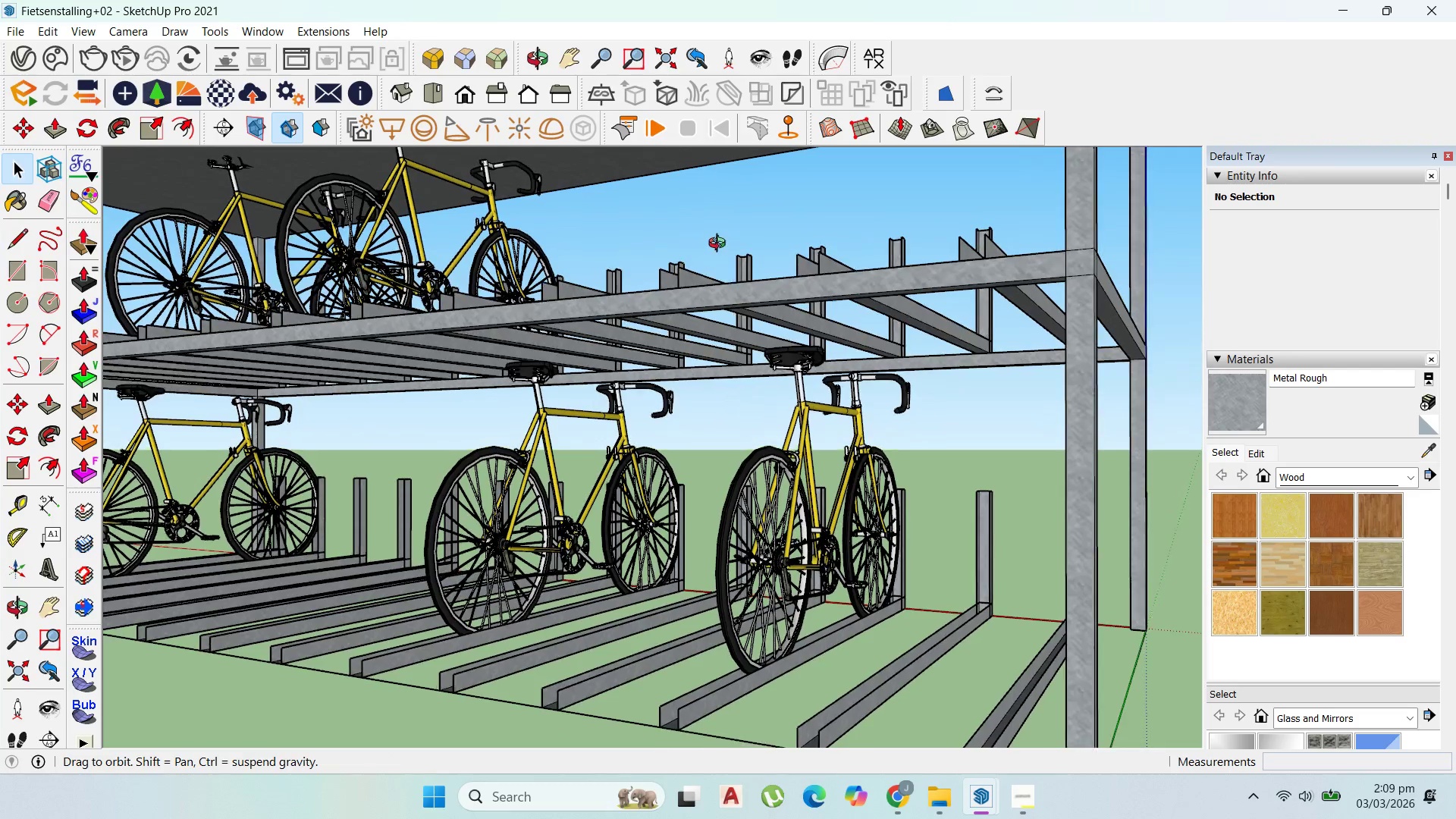 
scroll: coordinate [762, 297], scroll_direction: down, amount: 3.0
 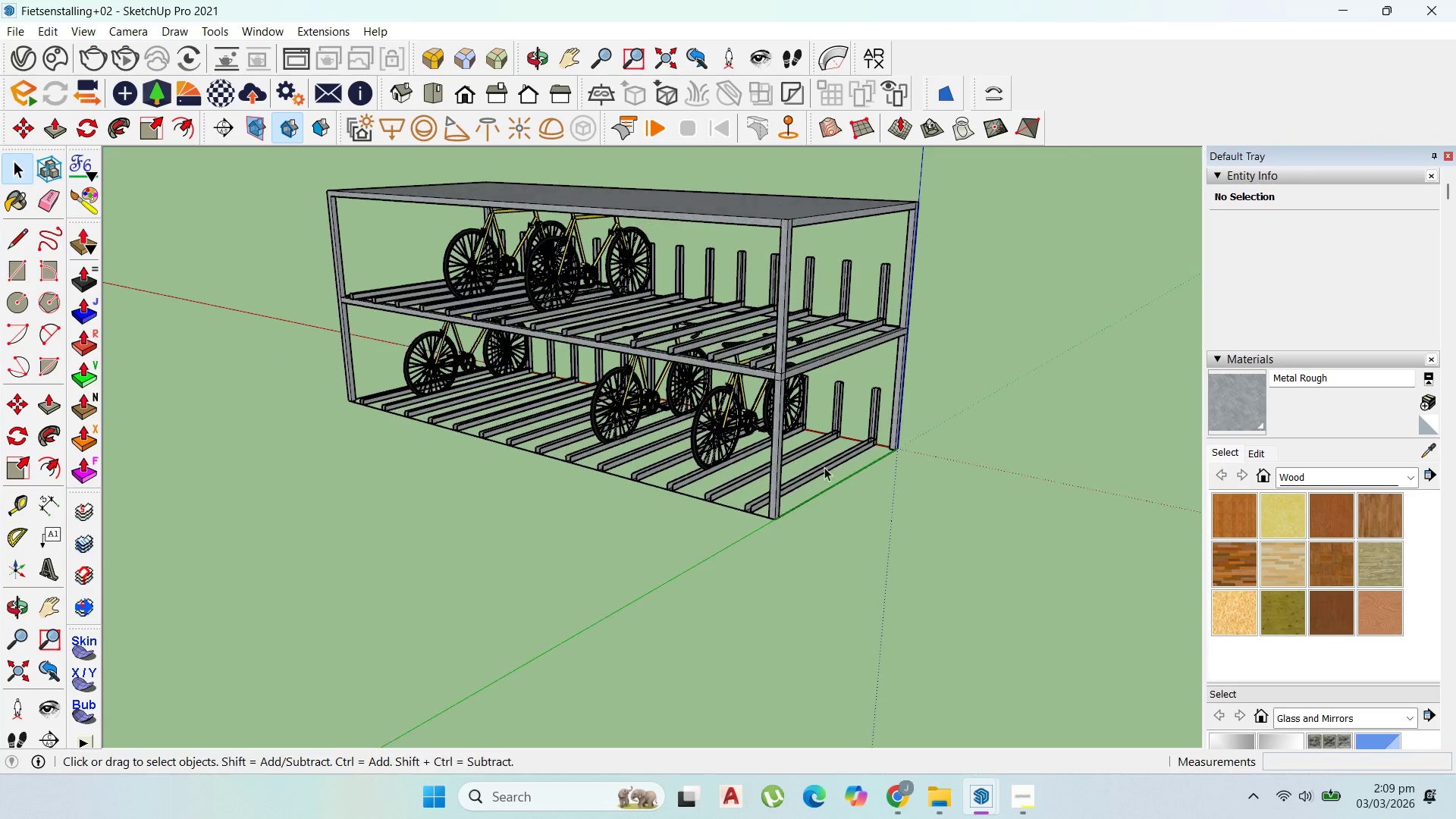 
left_click_drag(start_coordinate=[969, 538], to_coordinate=[297, 166])
 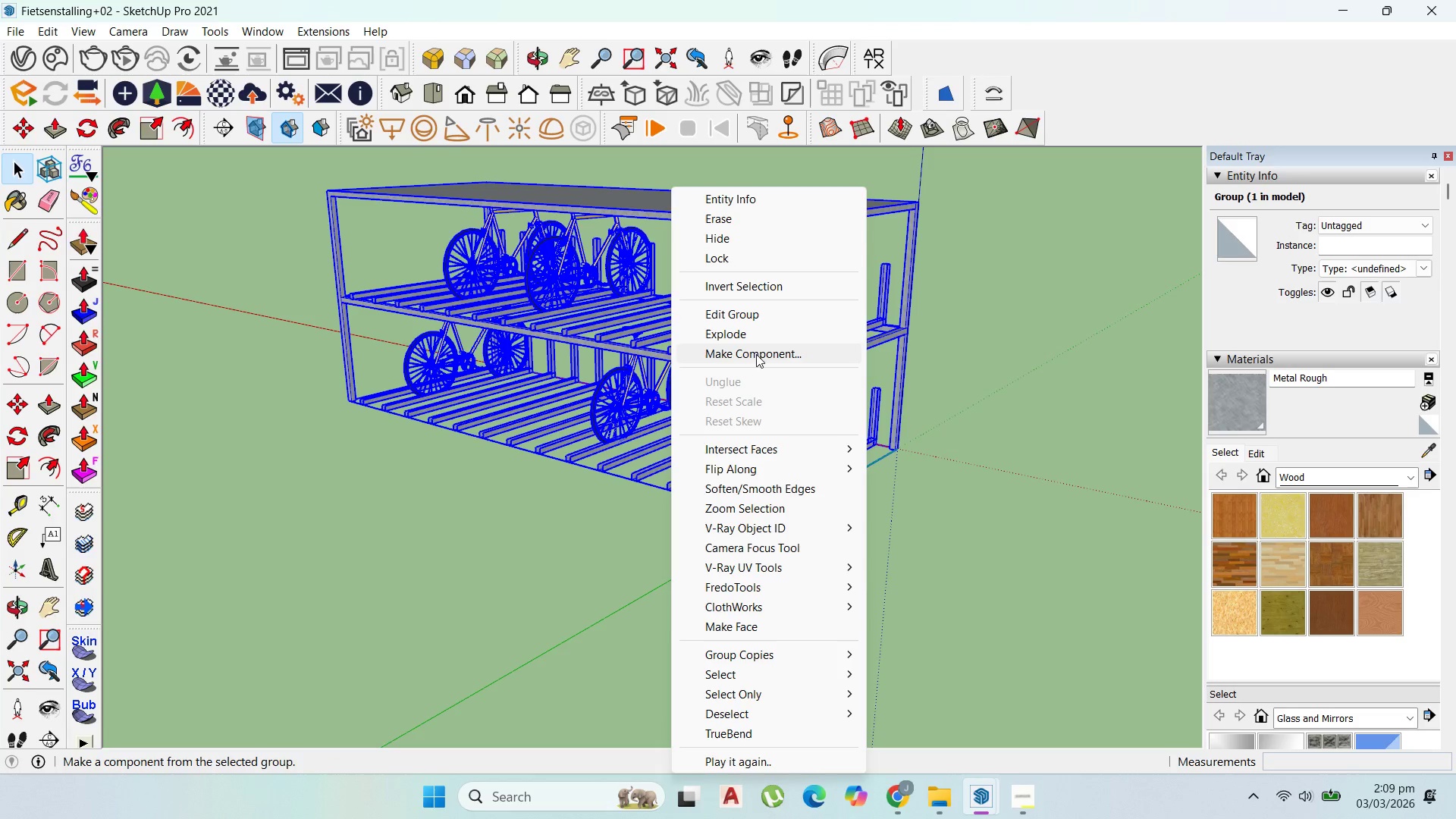 
left_click([516, 353])
 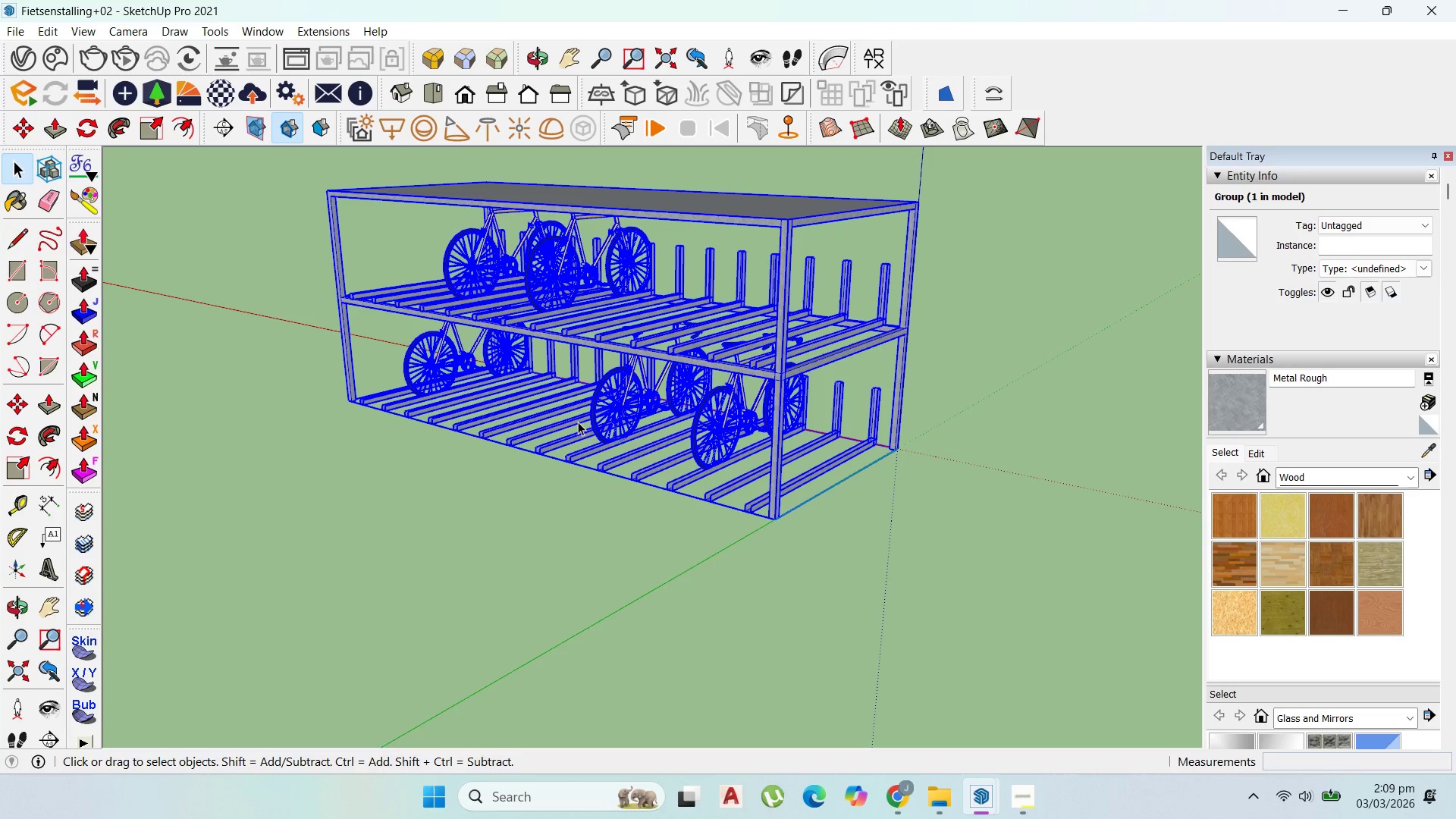 
left_click([579, 429])
 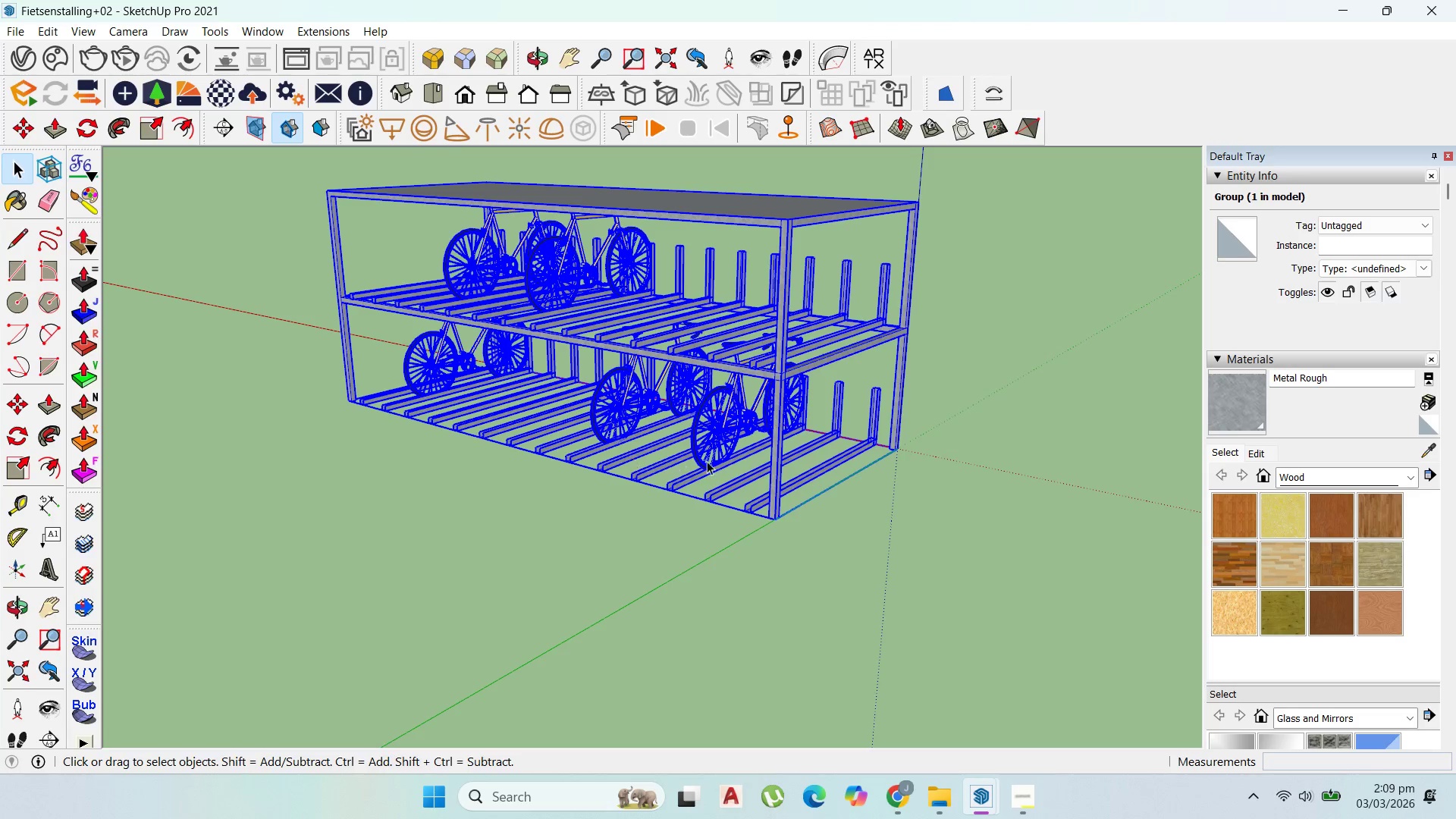 
scroll: coordinate [750, 473], scroll_direction: down, amount: 5.0
 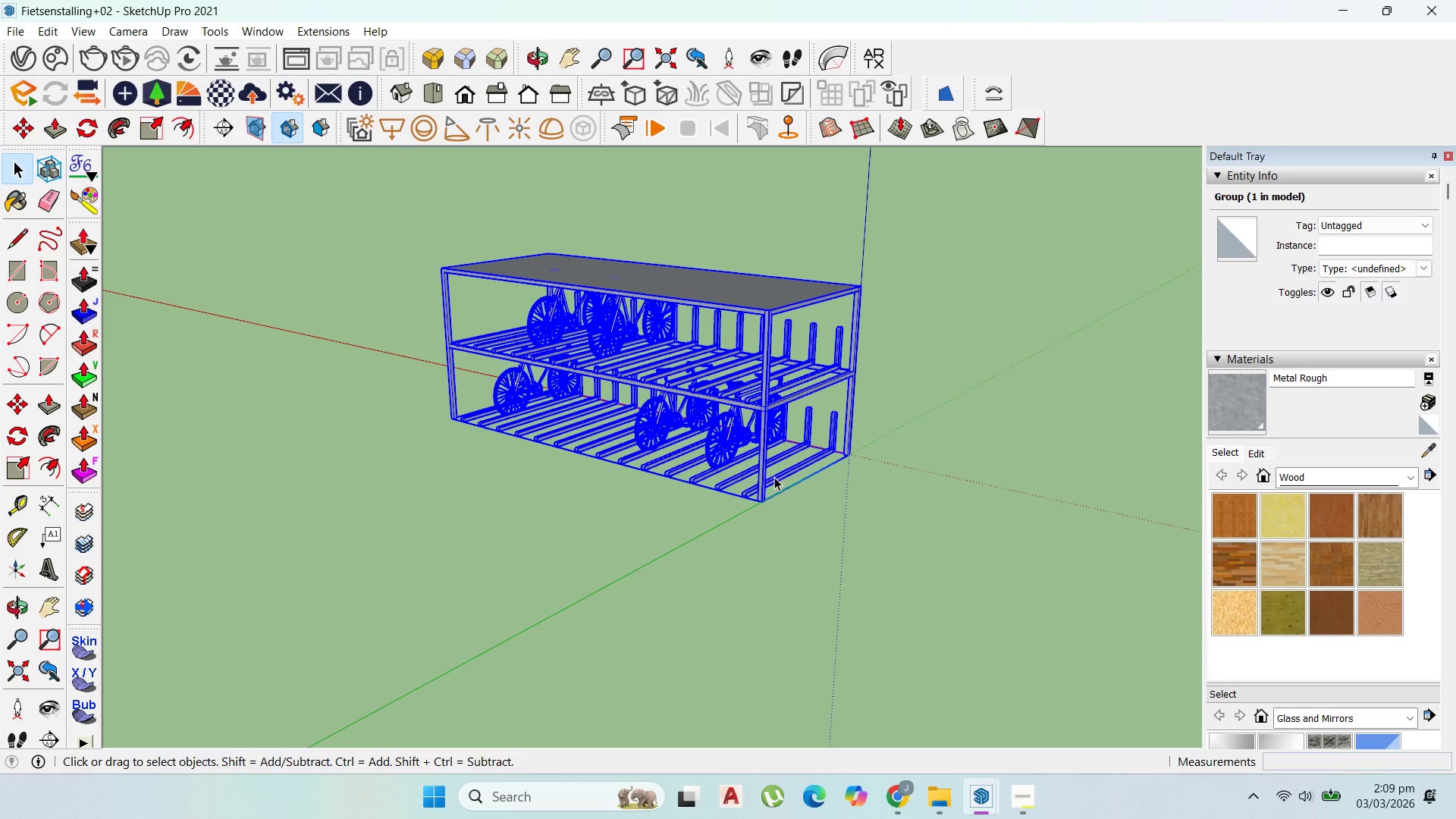 
key(Control+C)
 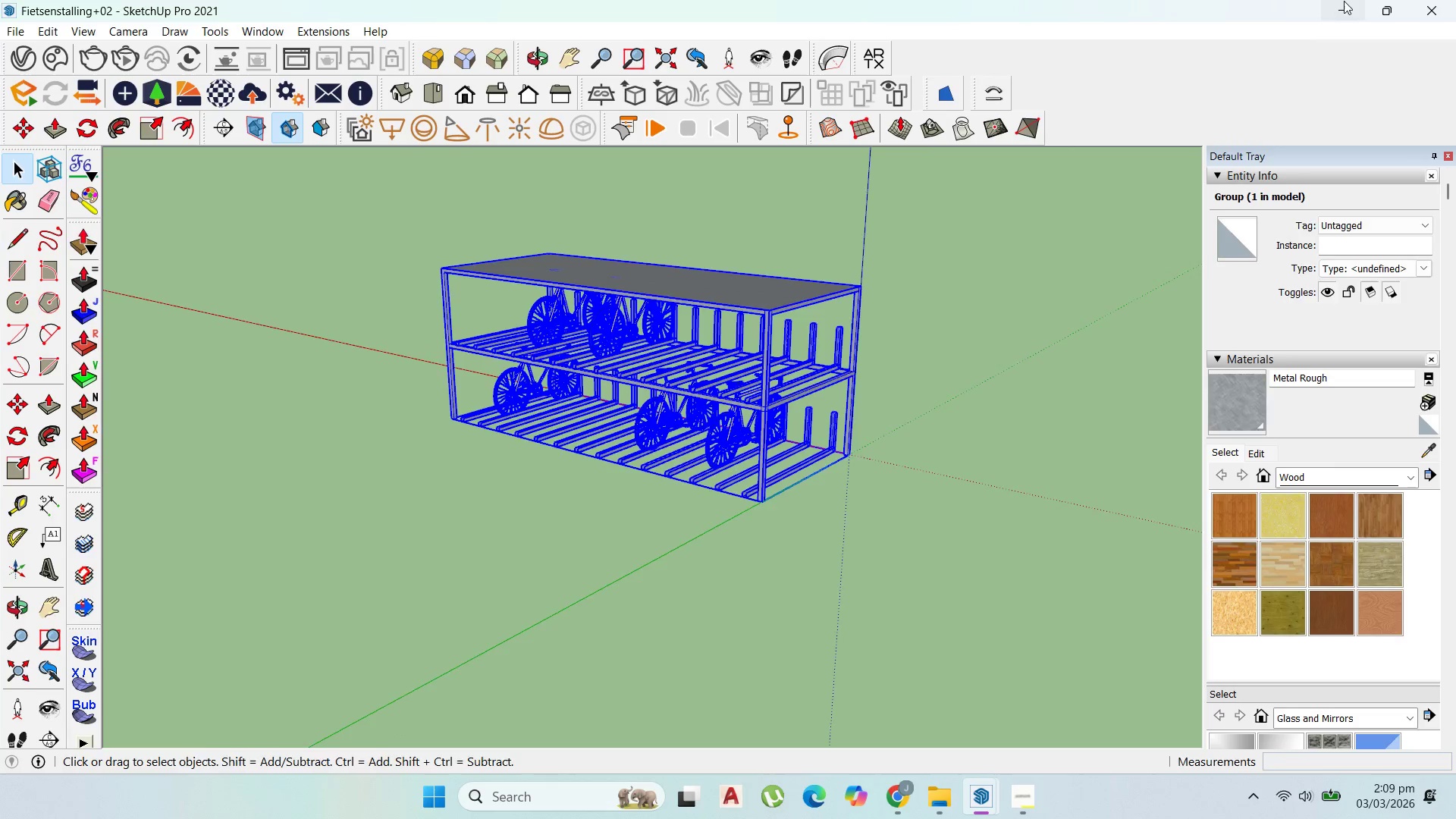 
left_click([1344, 3])
 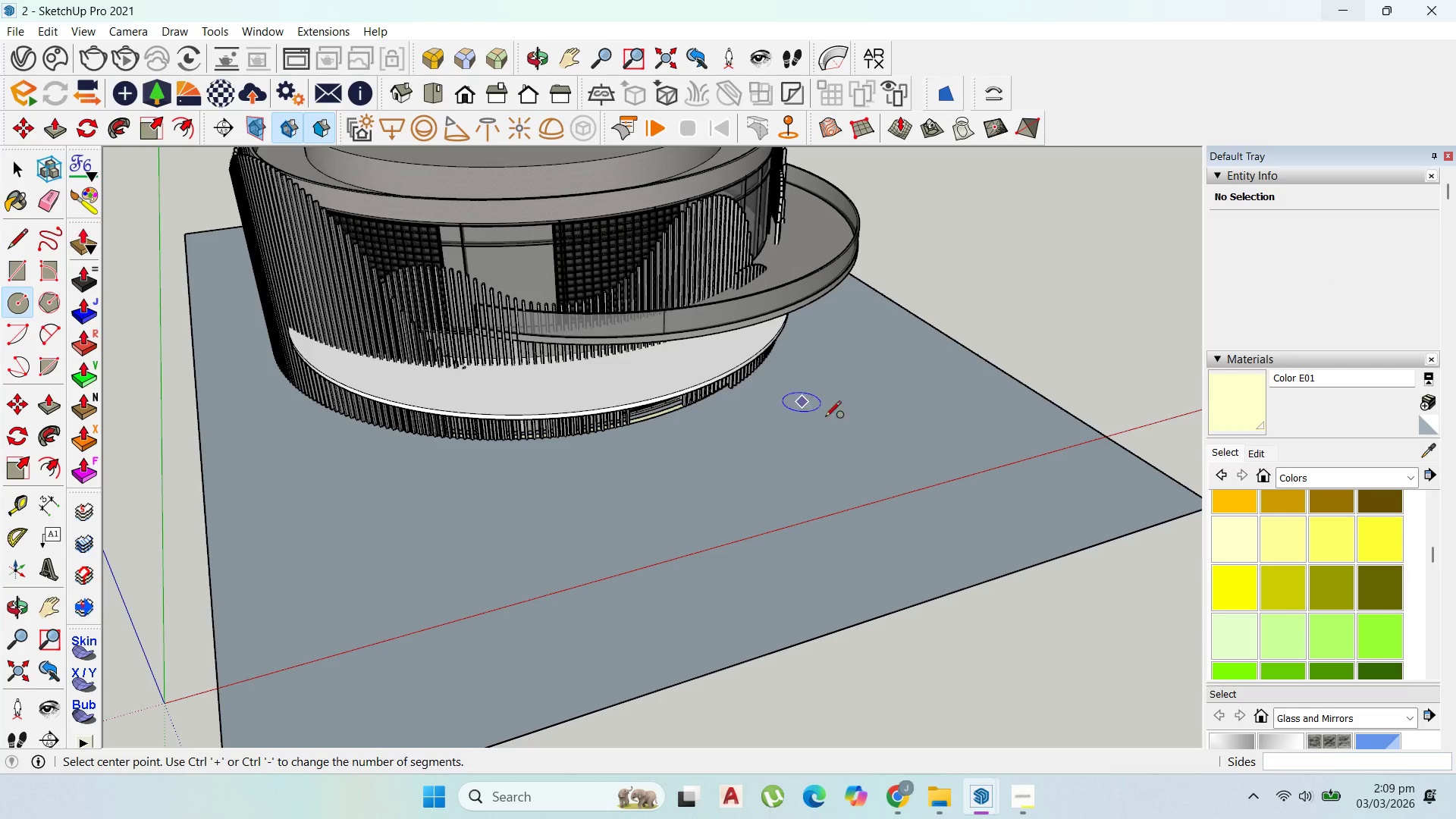 
scroll: coordinate [667, 414], scroll_direction: up, amount: 4.0
 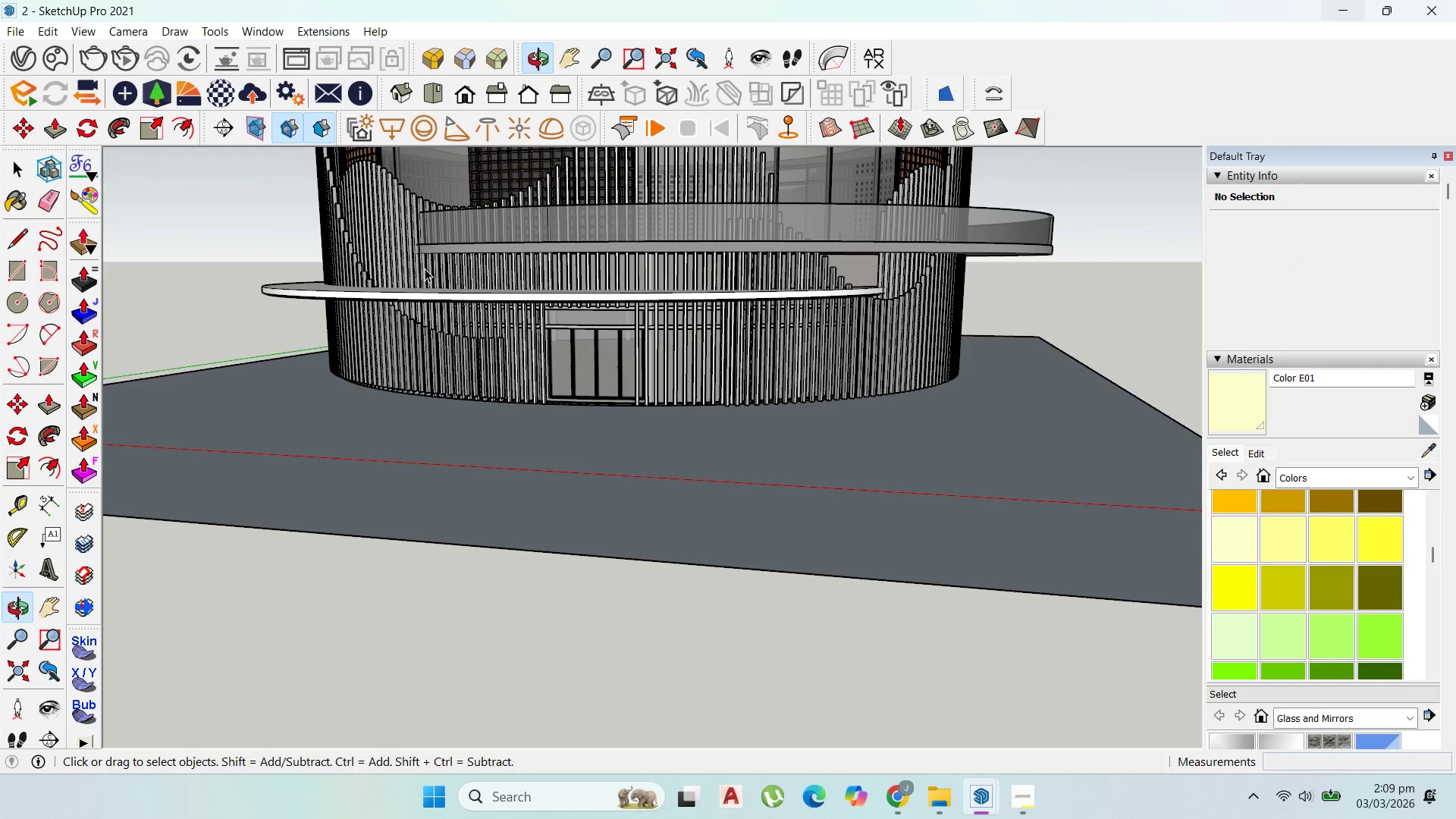 
scroll: coordinate [256, 365], scroll_direction: down, amount: 2.0
 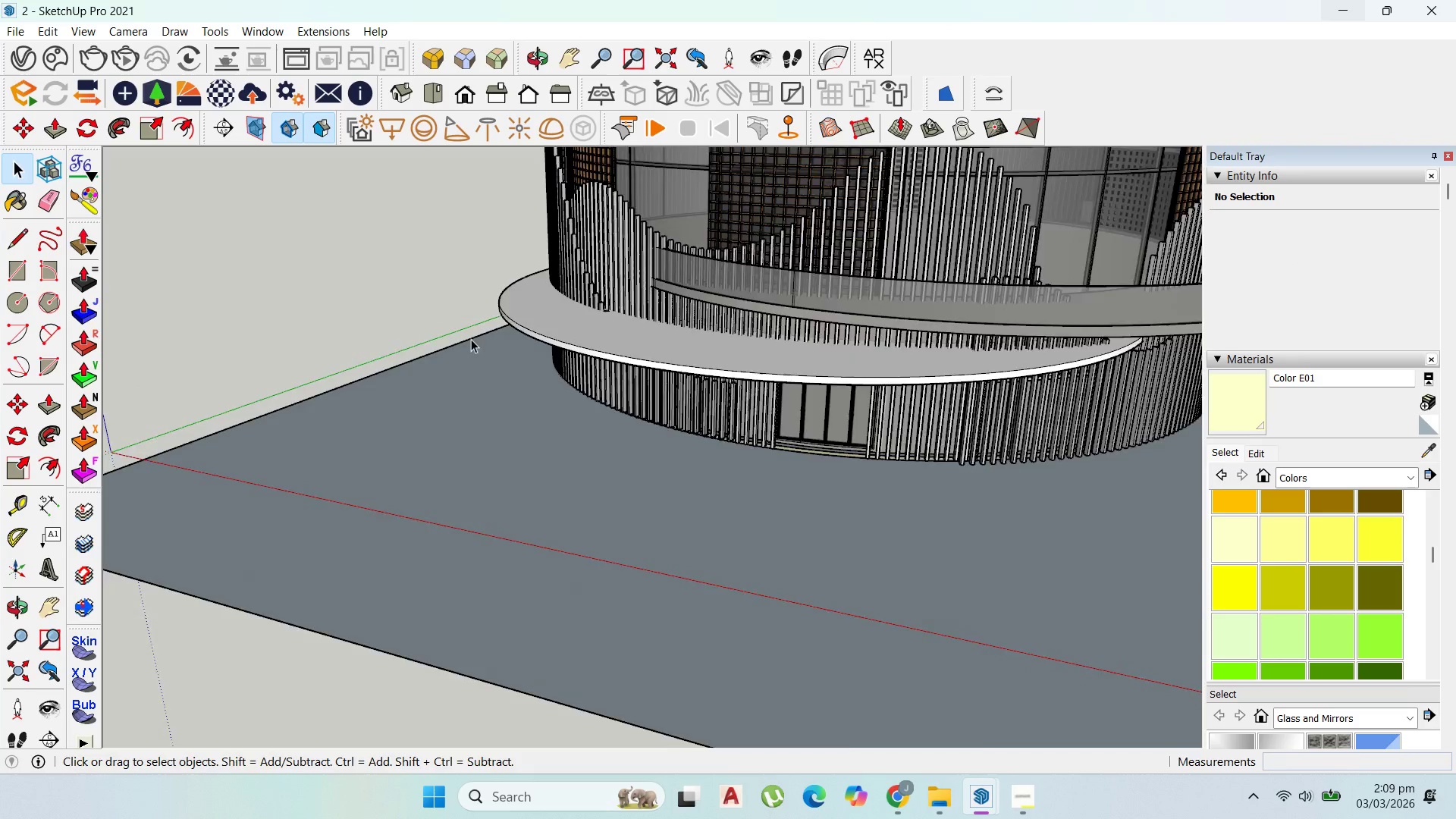 
key(Control+V)
 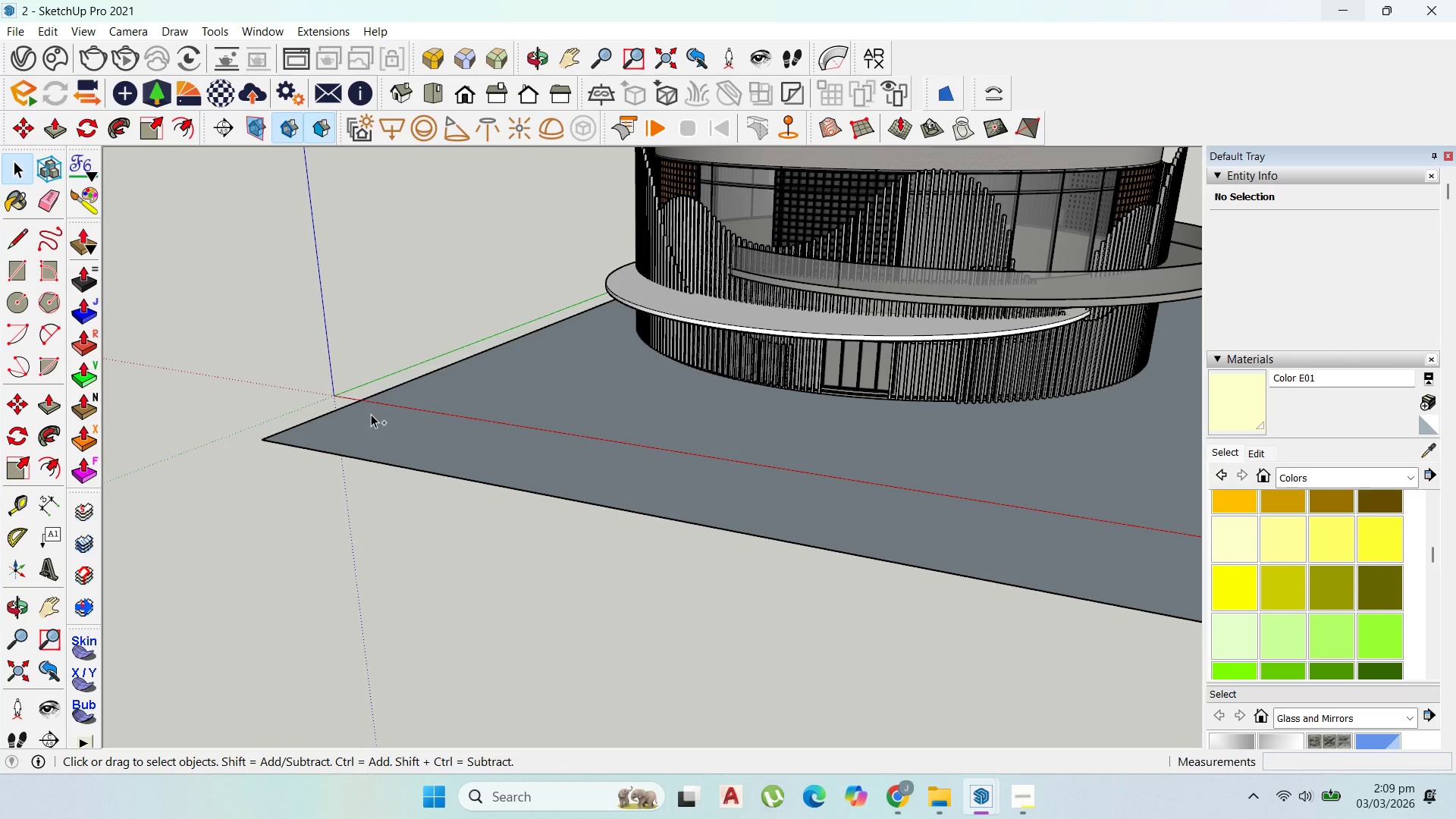 
scroll: coordinate [238, 388], scroll_direction: down, amount: 1.0
 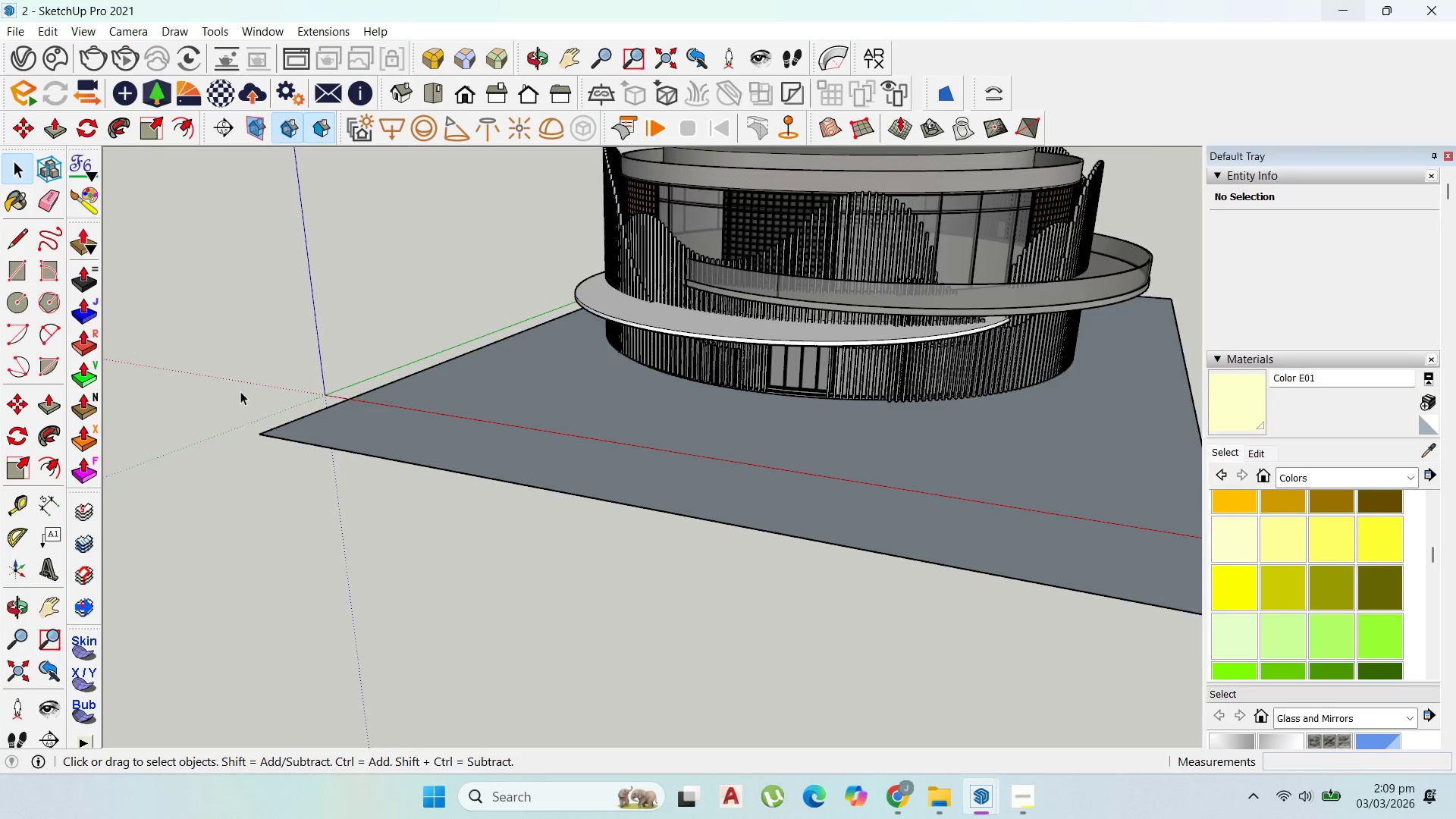 
wait(8.1)
 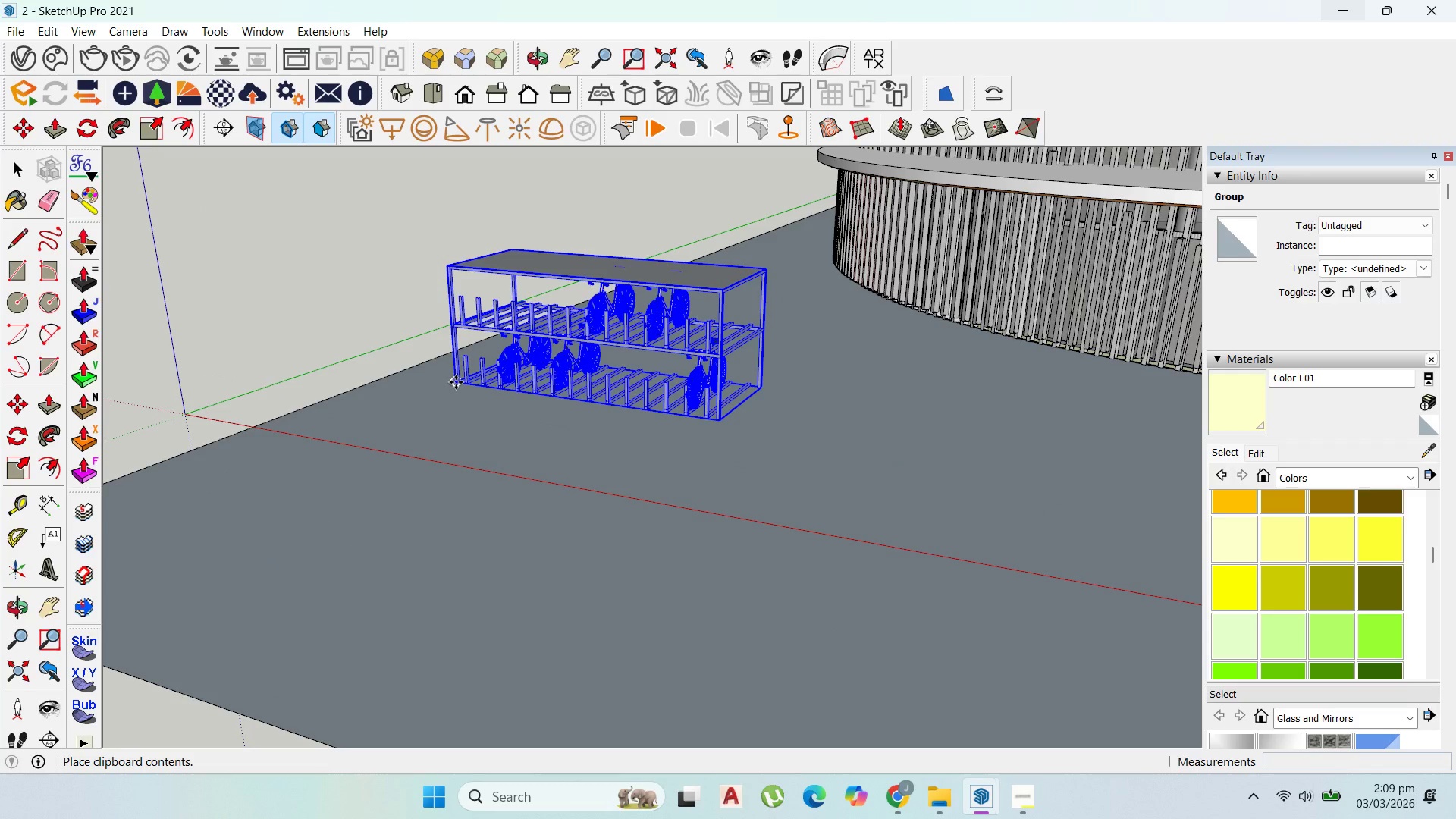 
left_click([456, 382])
 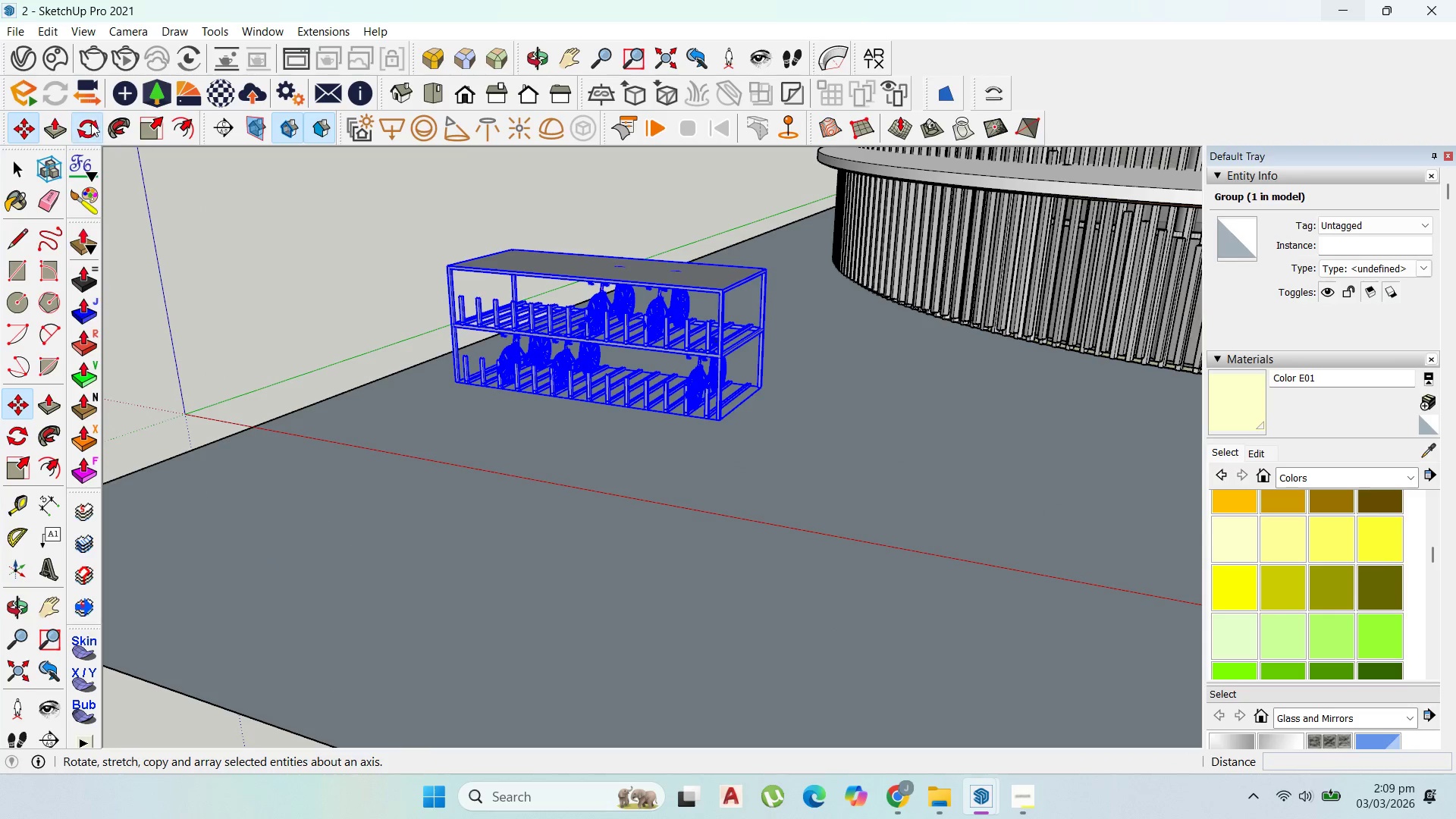 
scroll: coordinate [453, 380], scroll_direction: up, amount: 9.0
 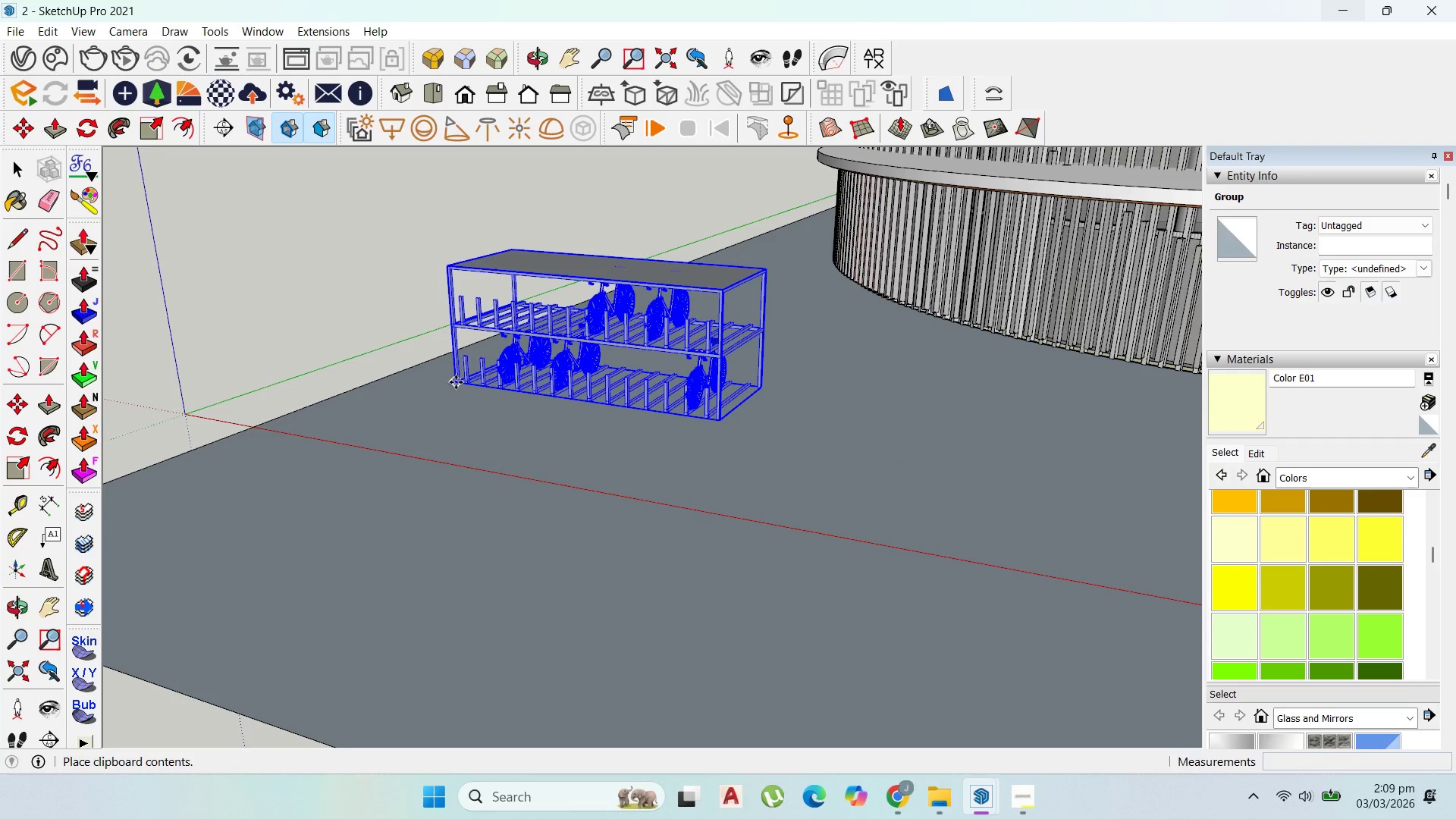 
left_click([610, 449])
 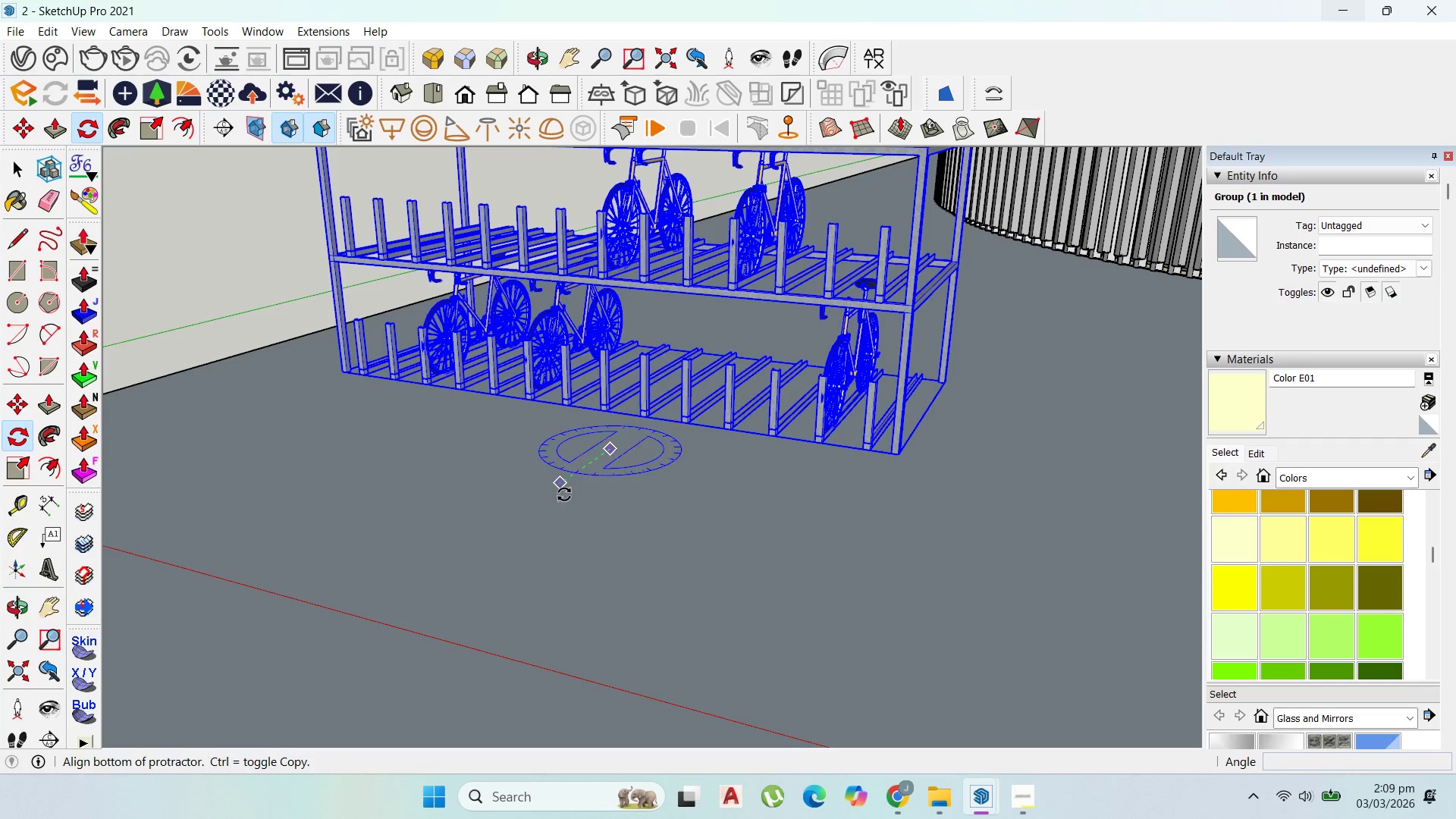 
scroll: coordinate [599, 426], scroll_direction: up, amount: 9.0
 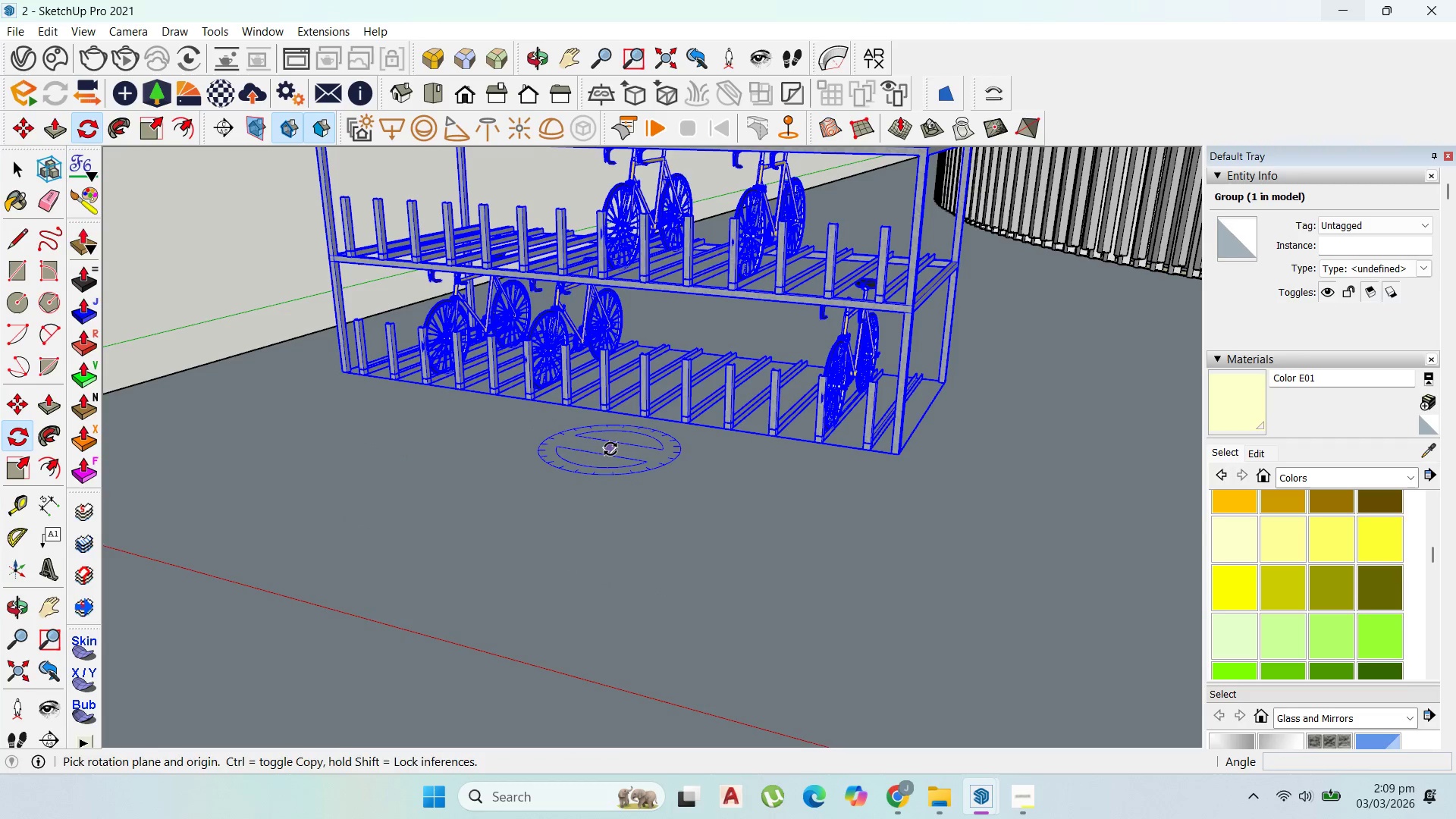 
left_click([563, 495])
 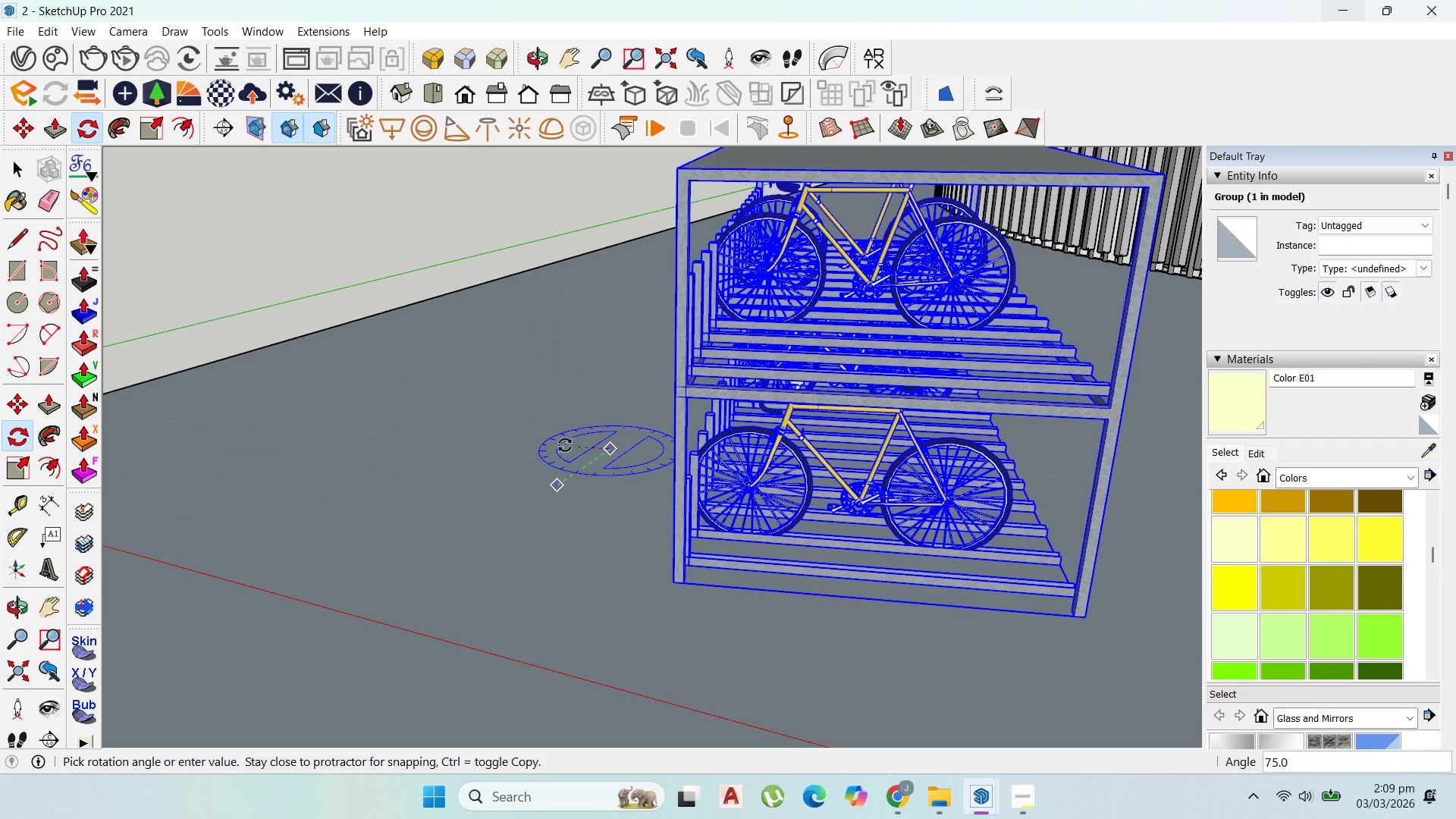 
left_click([554, 437])
 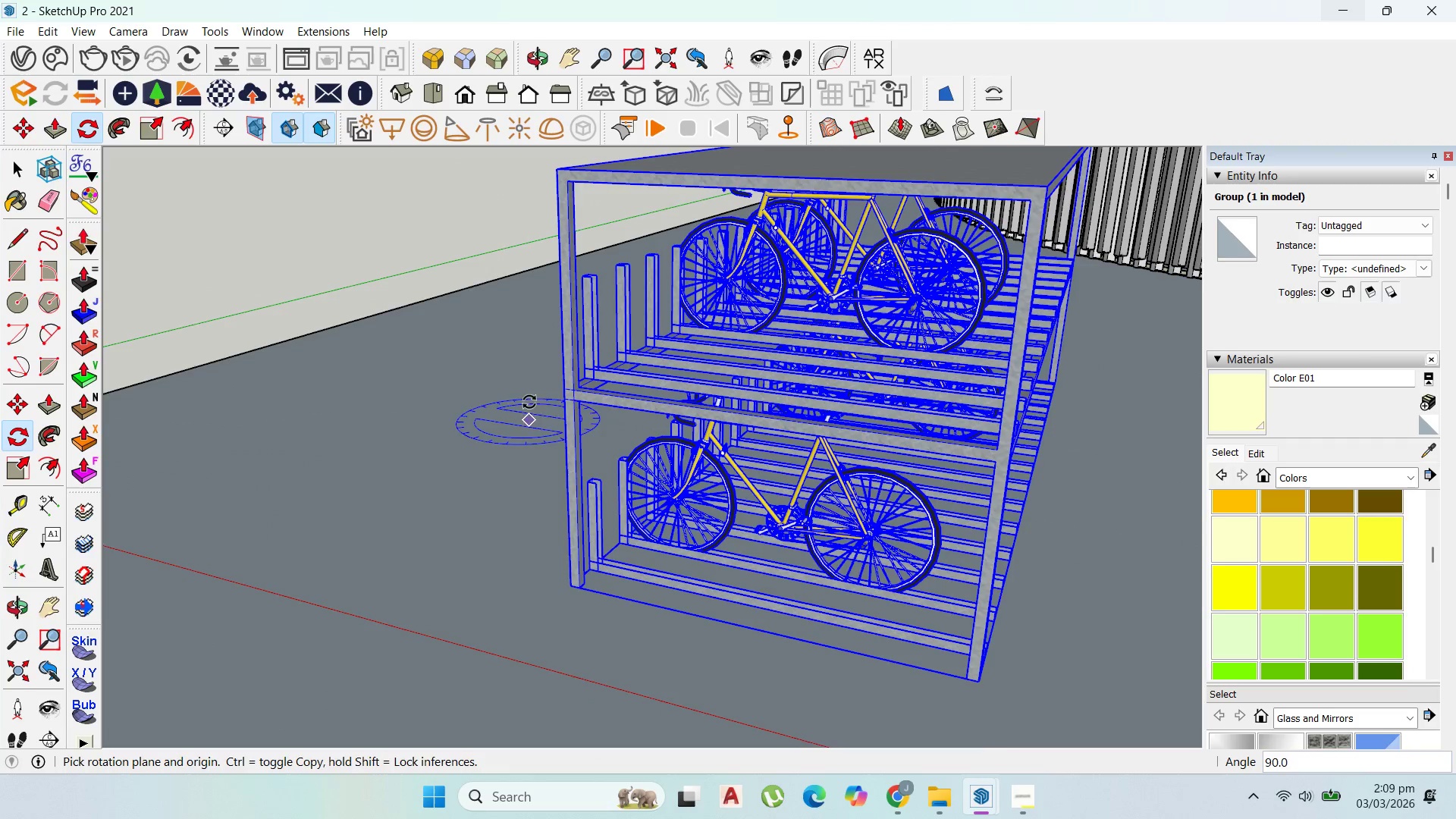 
scroll: coordinate [690, 359], scroll_direction: down, amount: 11.0
 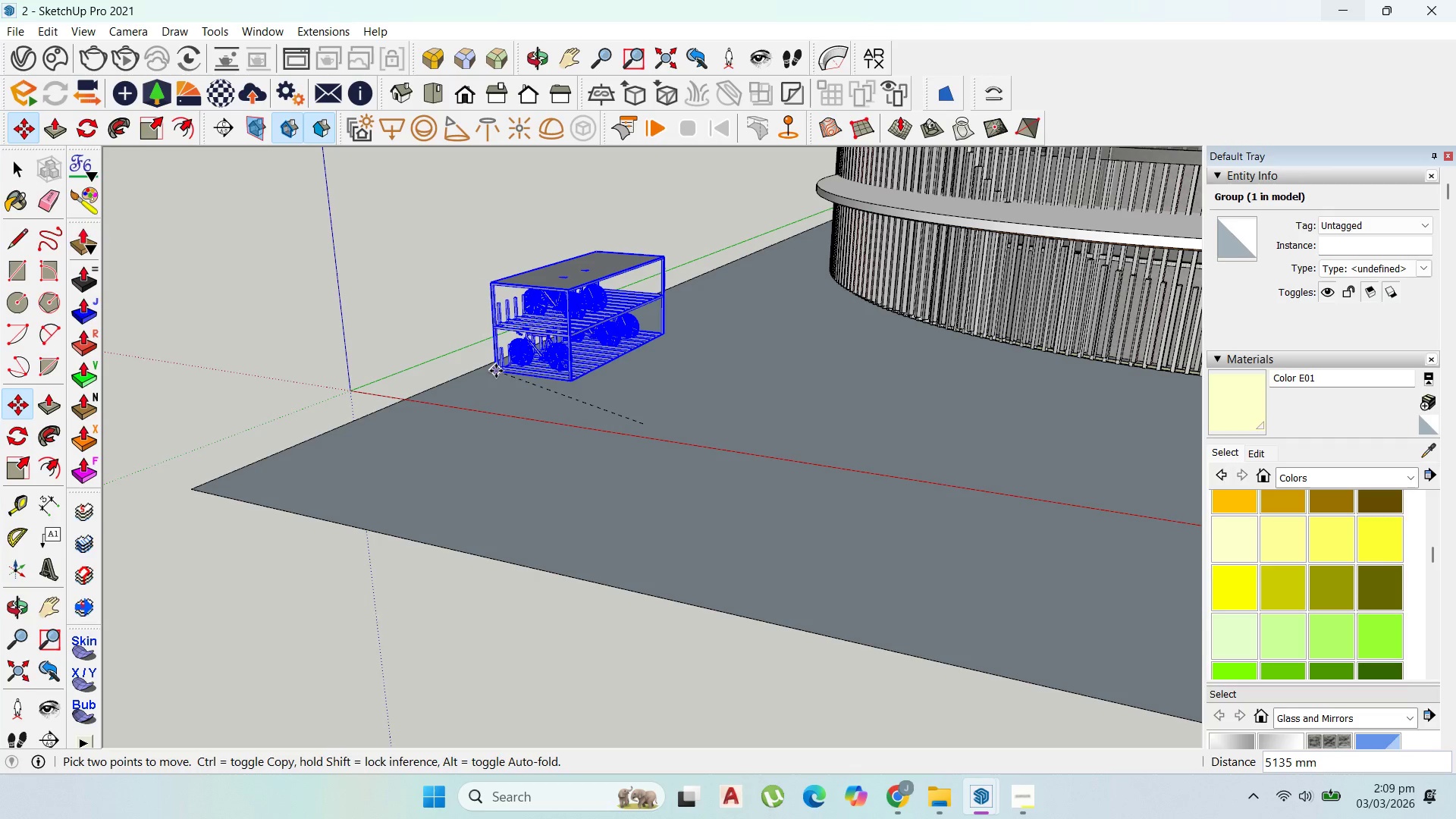 
left_click([496, 371])
 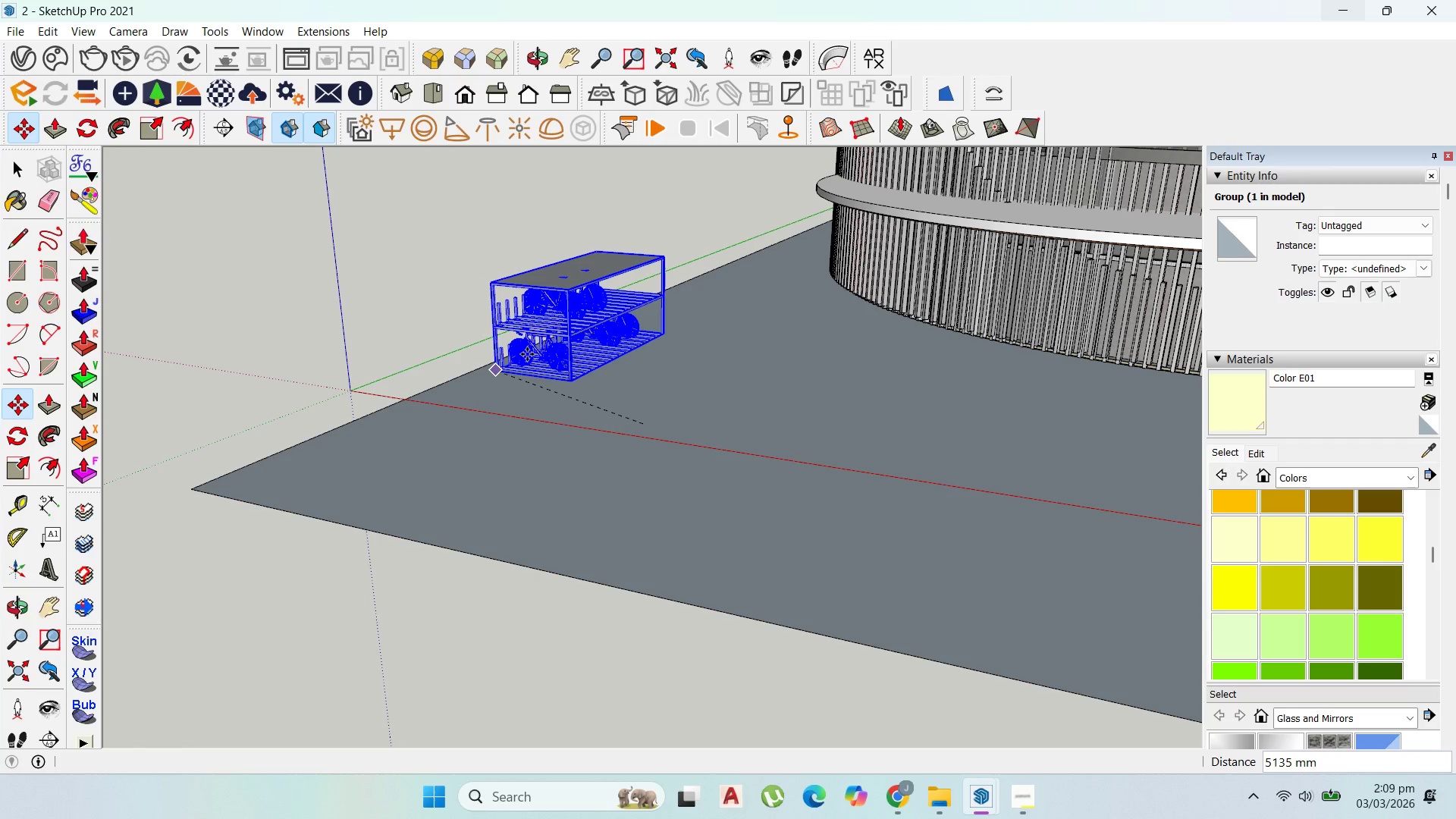 
scroll: coordinate [484, 384], scroll_direction: up, amount: 15.0
 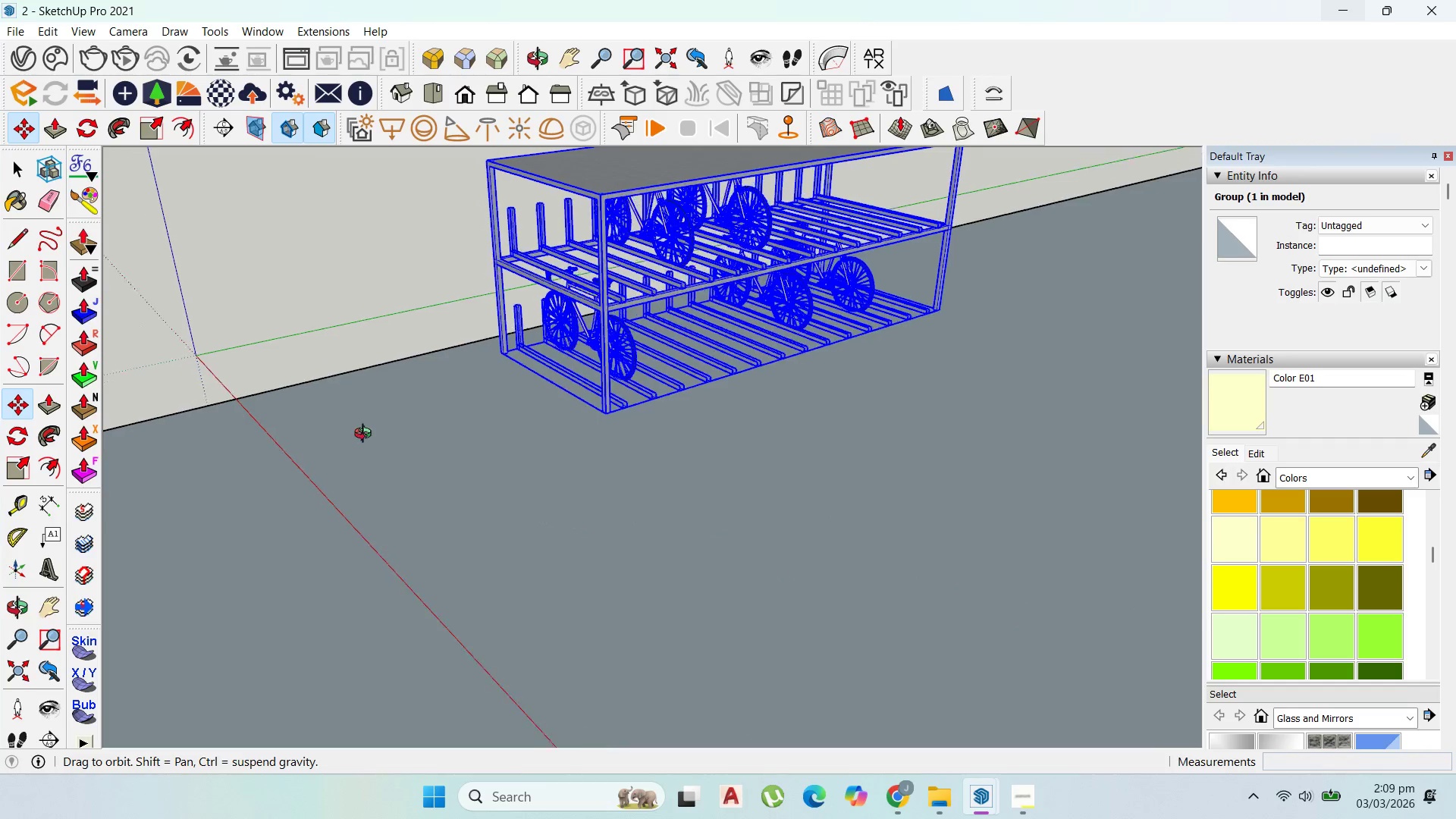 
scroll: coordinate [674, 452], scroll_direction: down, amount: 8.0
 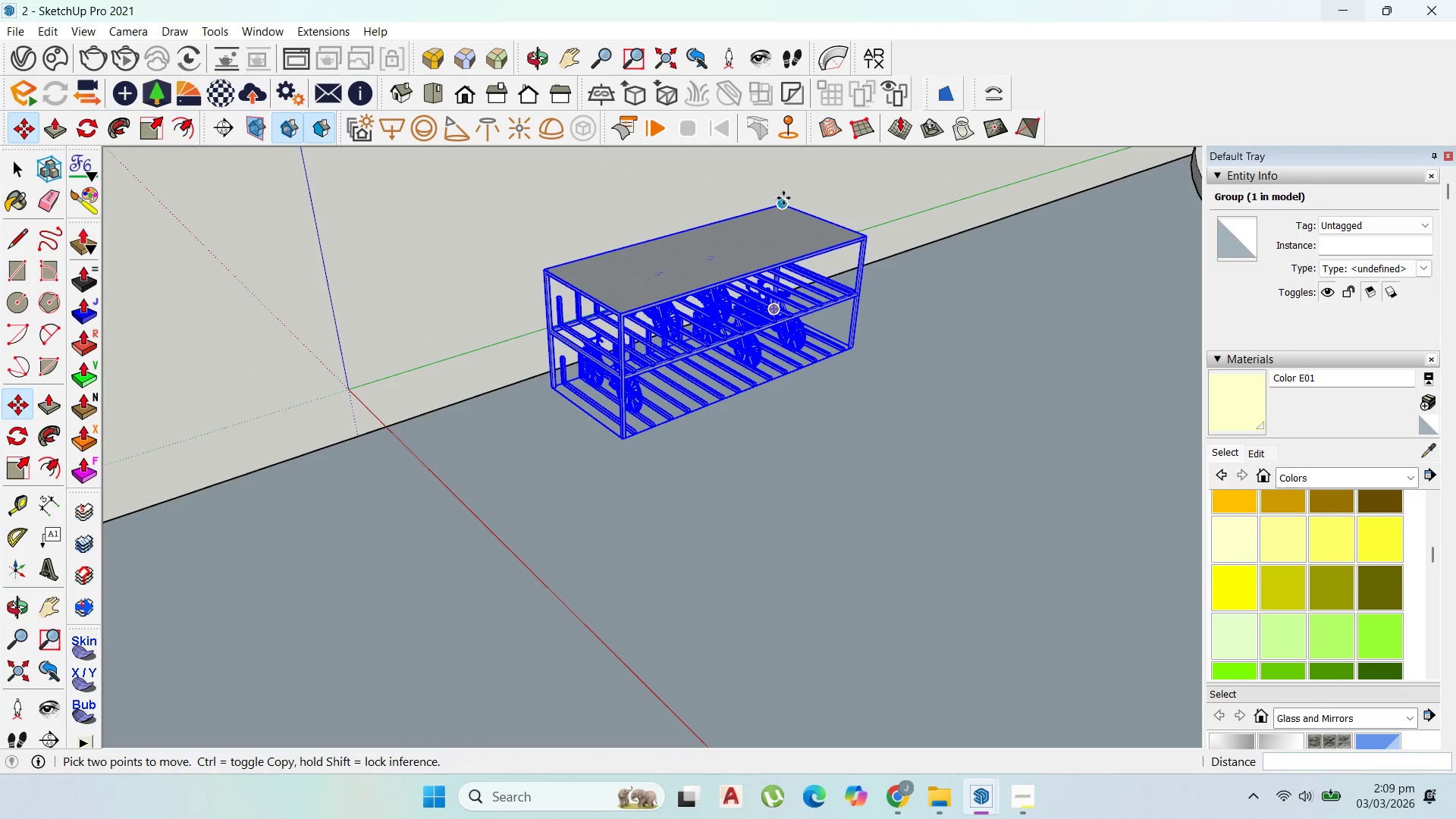 
left_click([783, 198])
 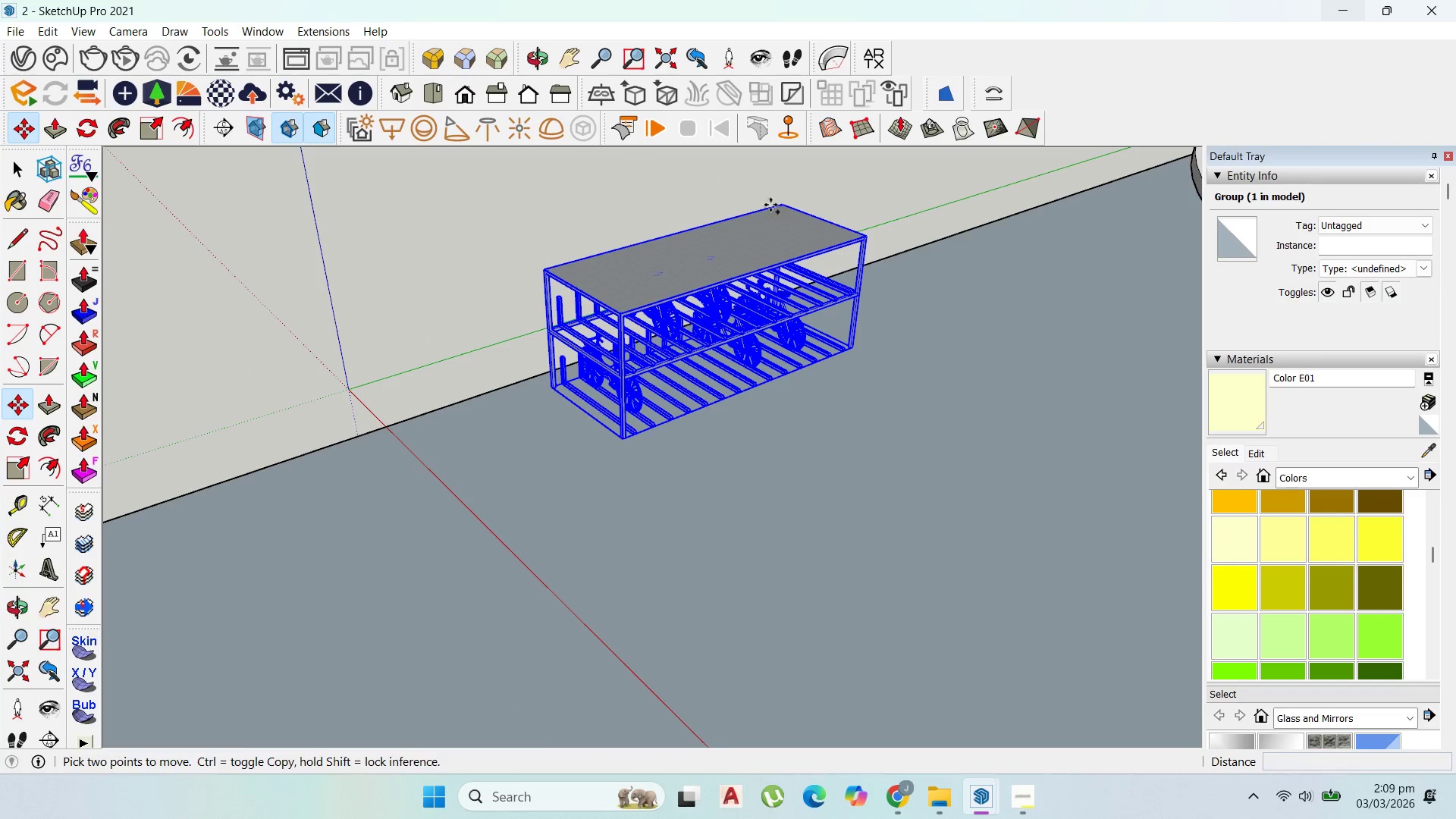 
key(Control+ControlLeft)
 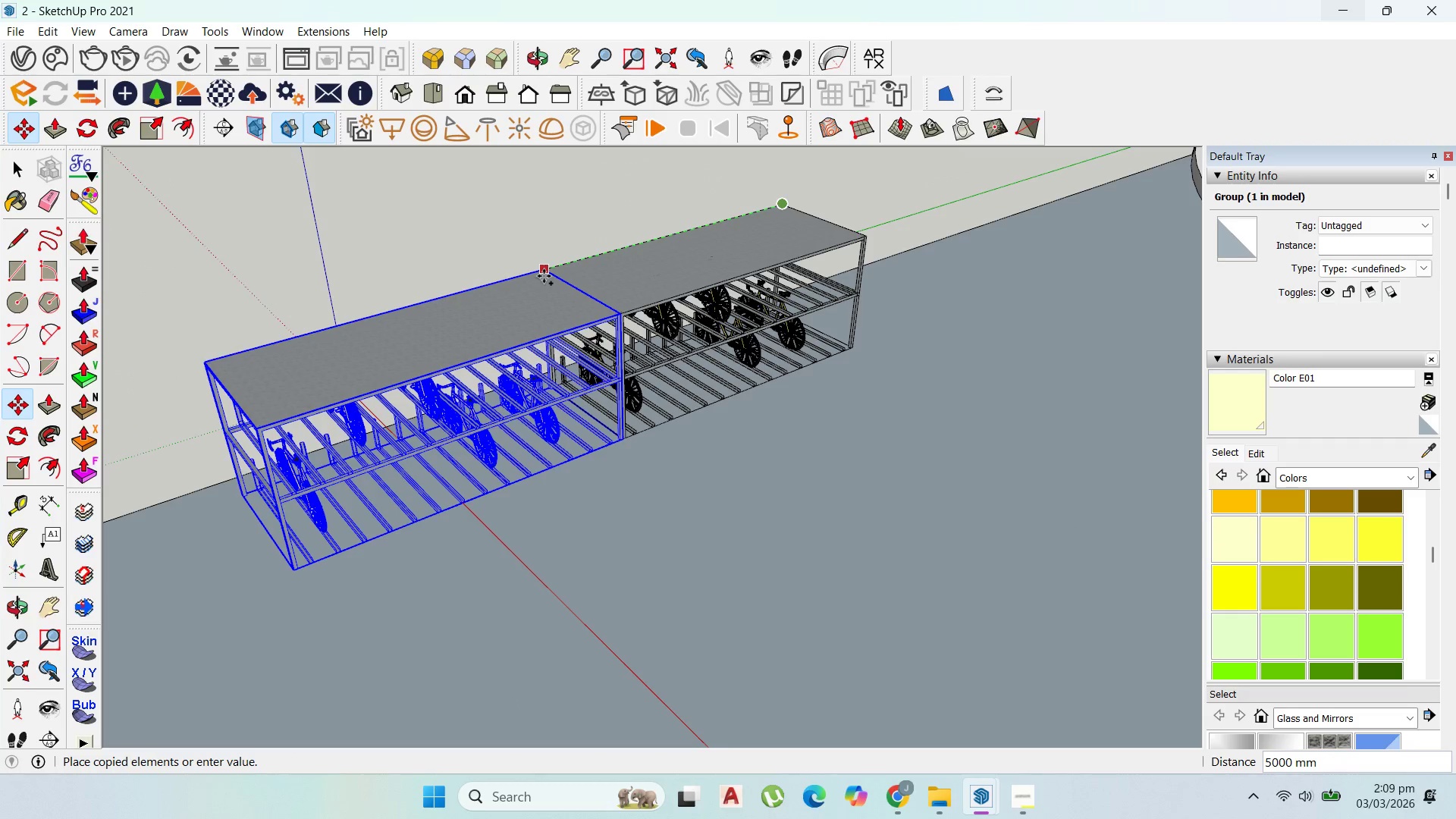 
scroll: coordinate [468, 453], scroll_direction: down, amount: 13.0
 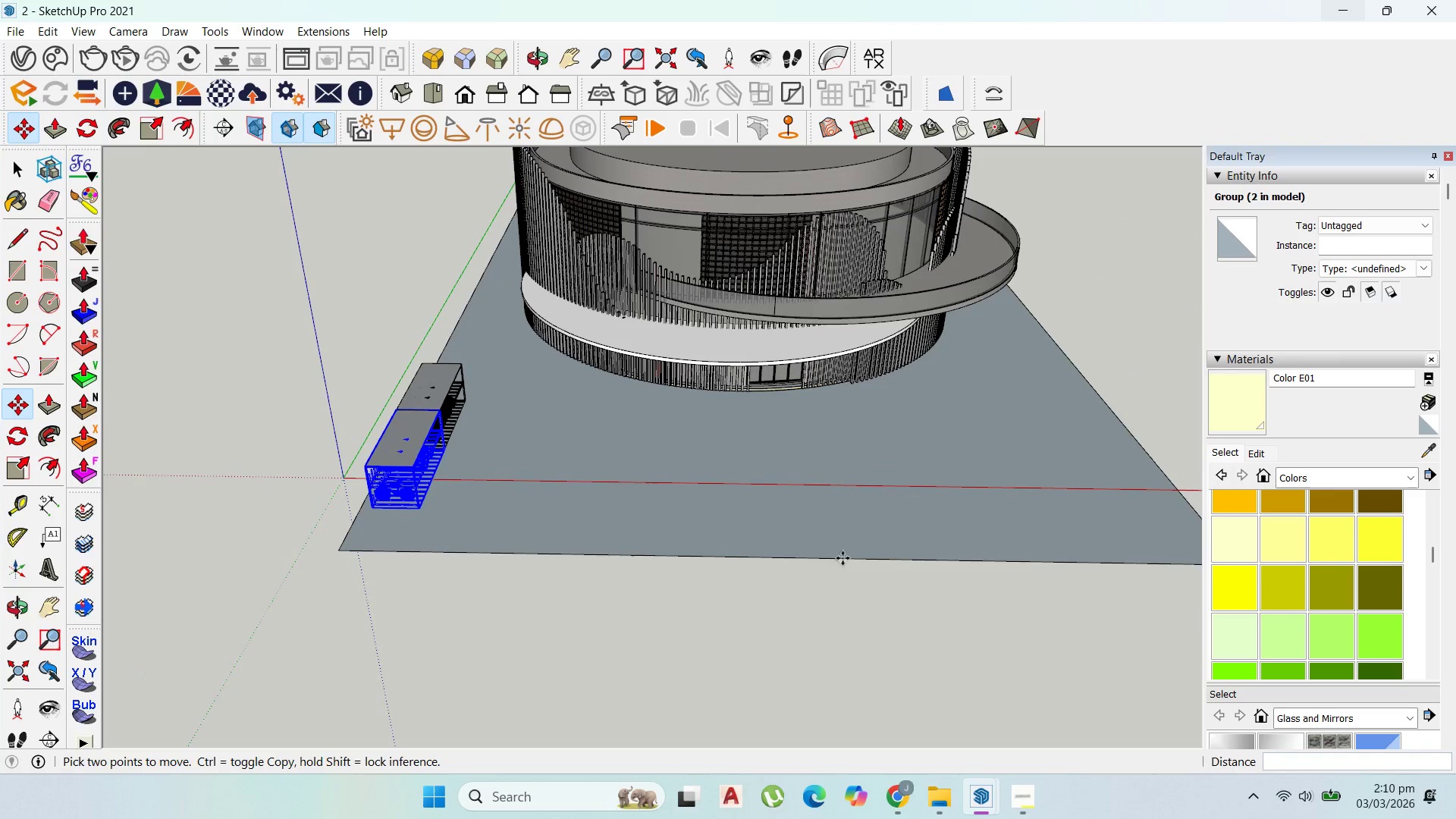 
scroll: coordinate [940, 526], scroll_direction: up, amount: 5.0
 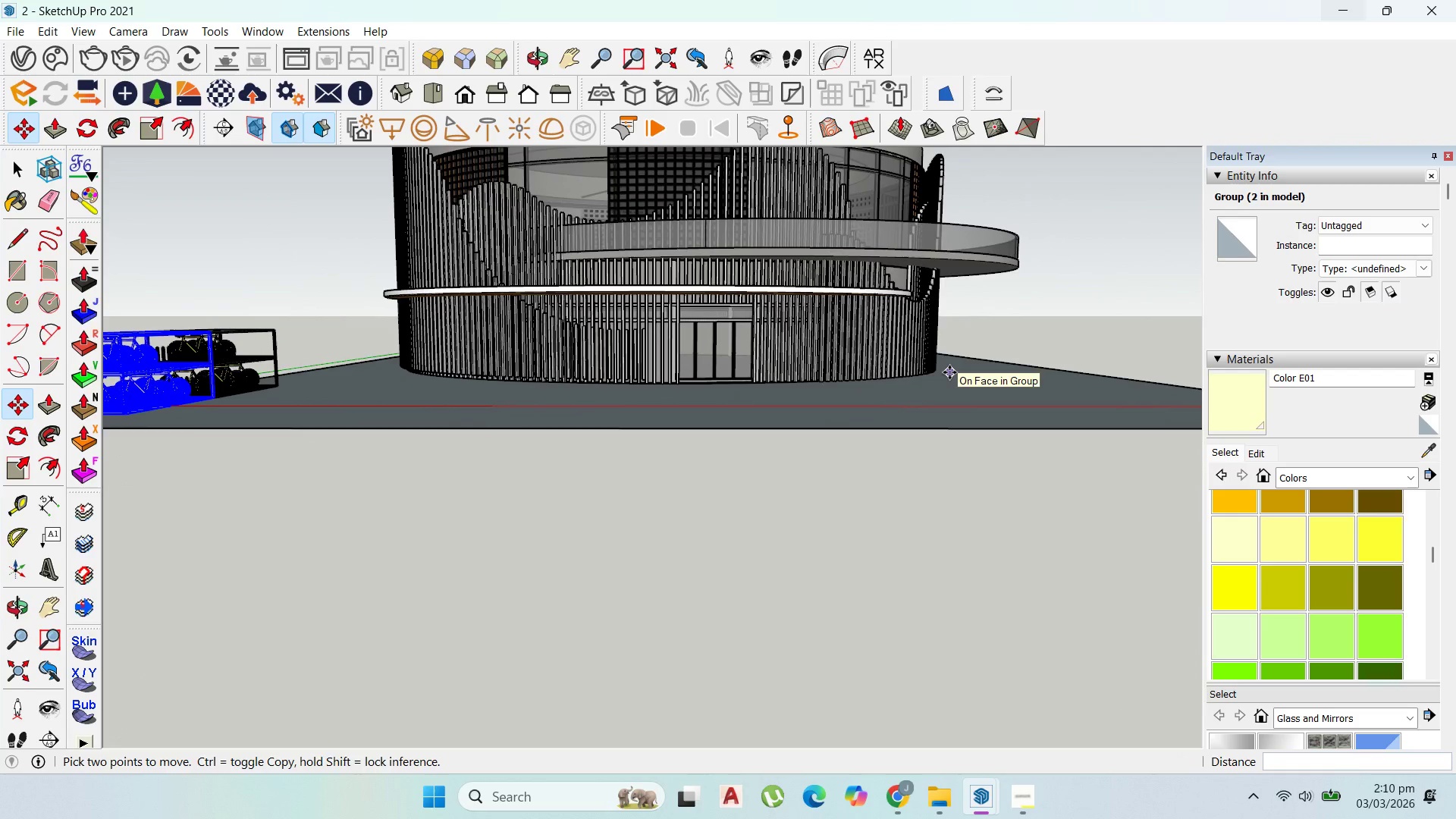 
wait(7.8)
 